 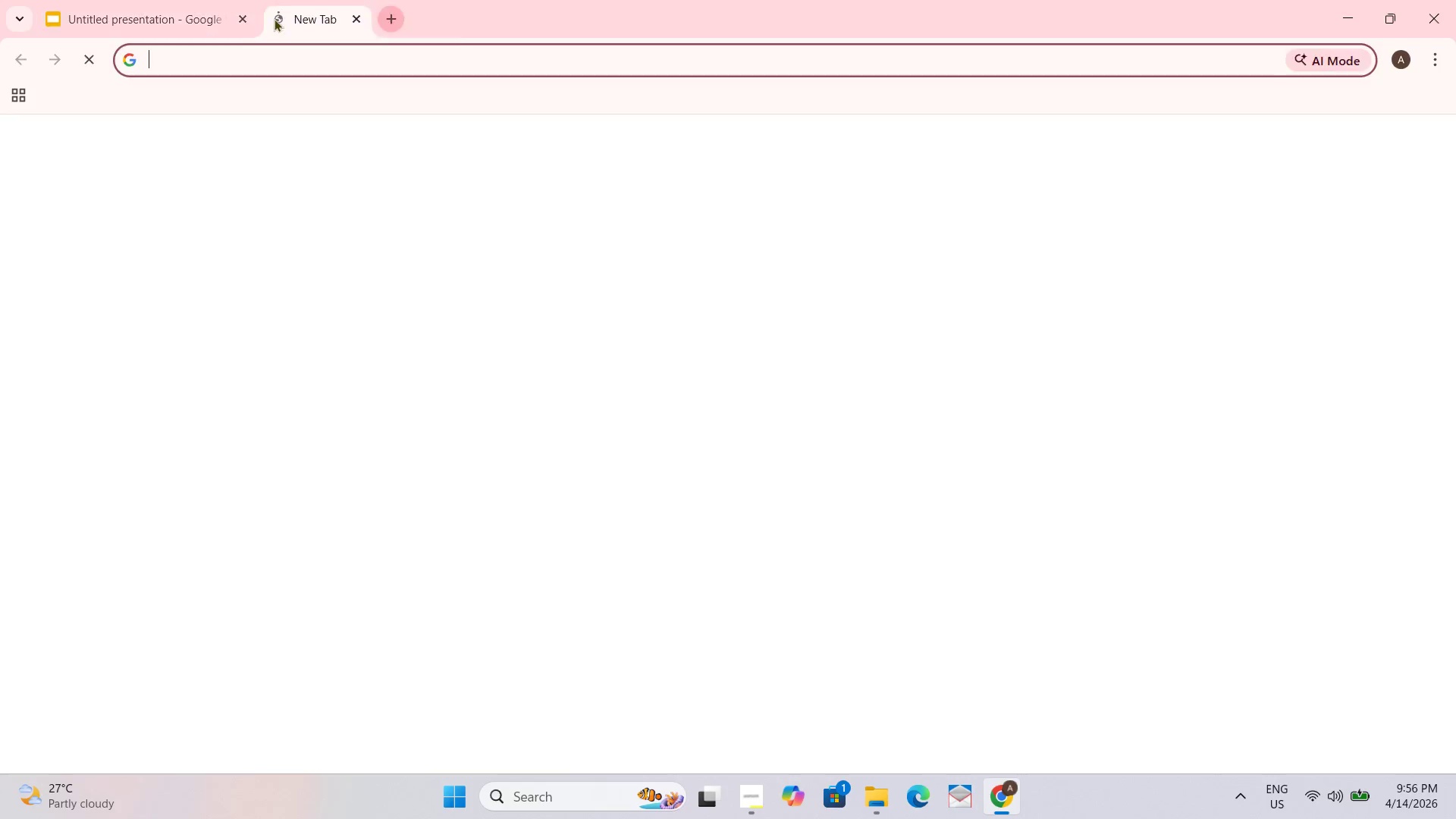 
key(Control+V)
 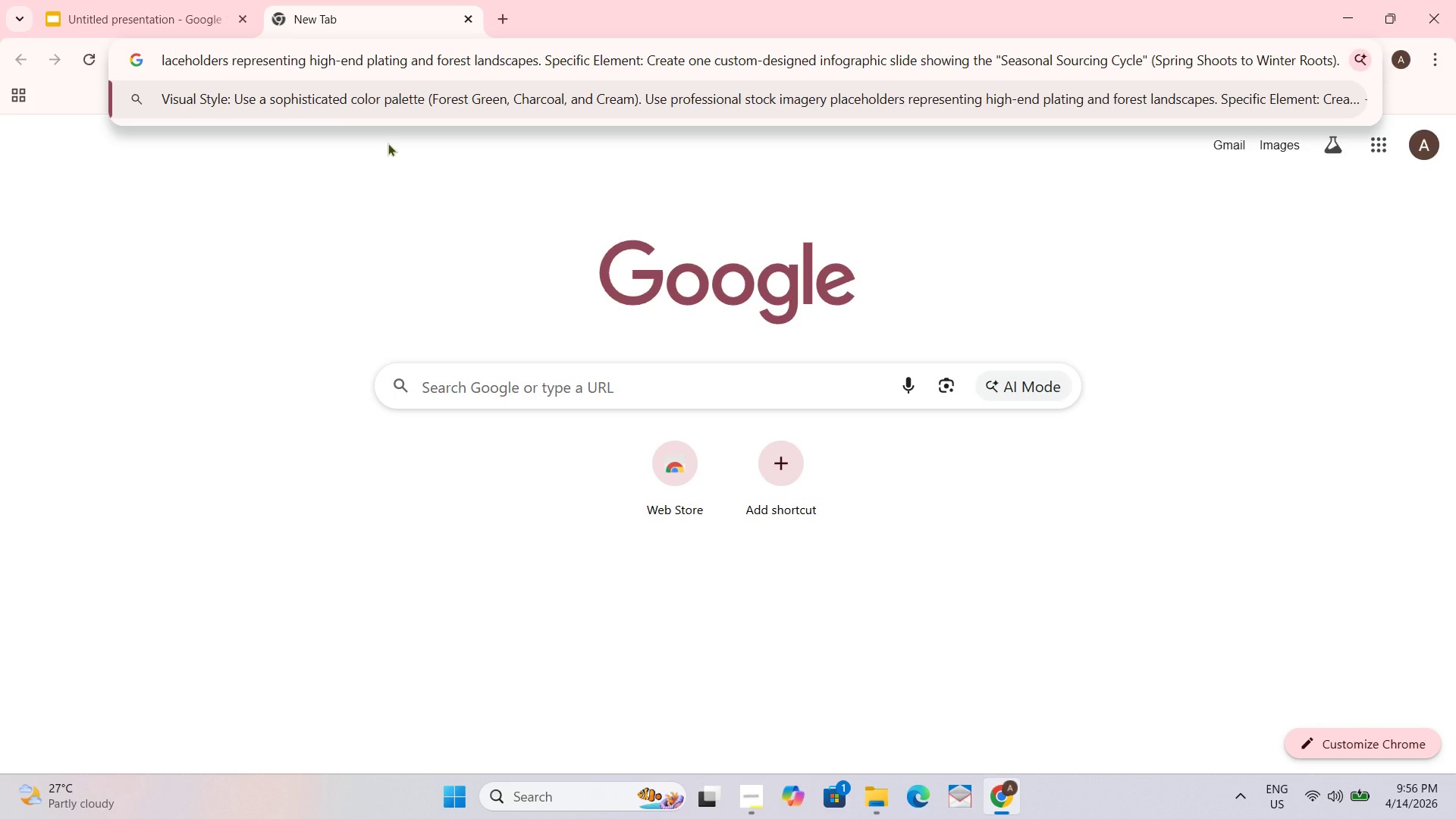 
key(NumpadEnter)
 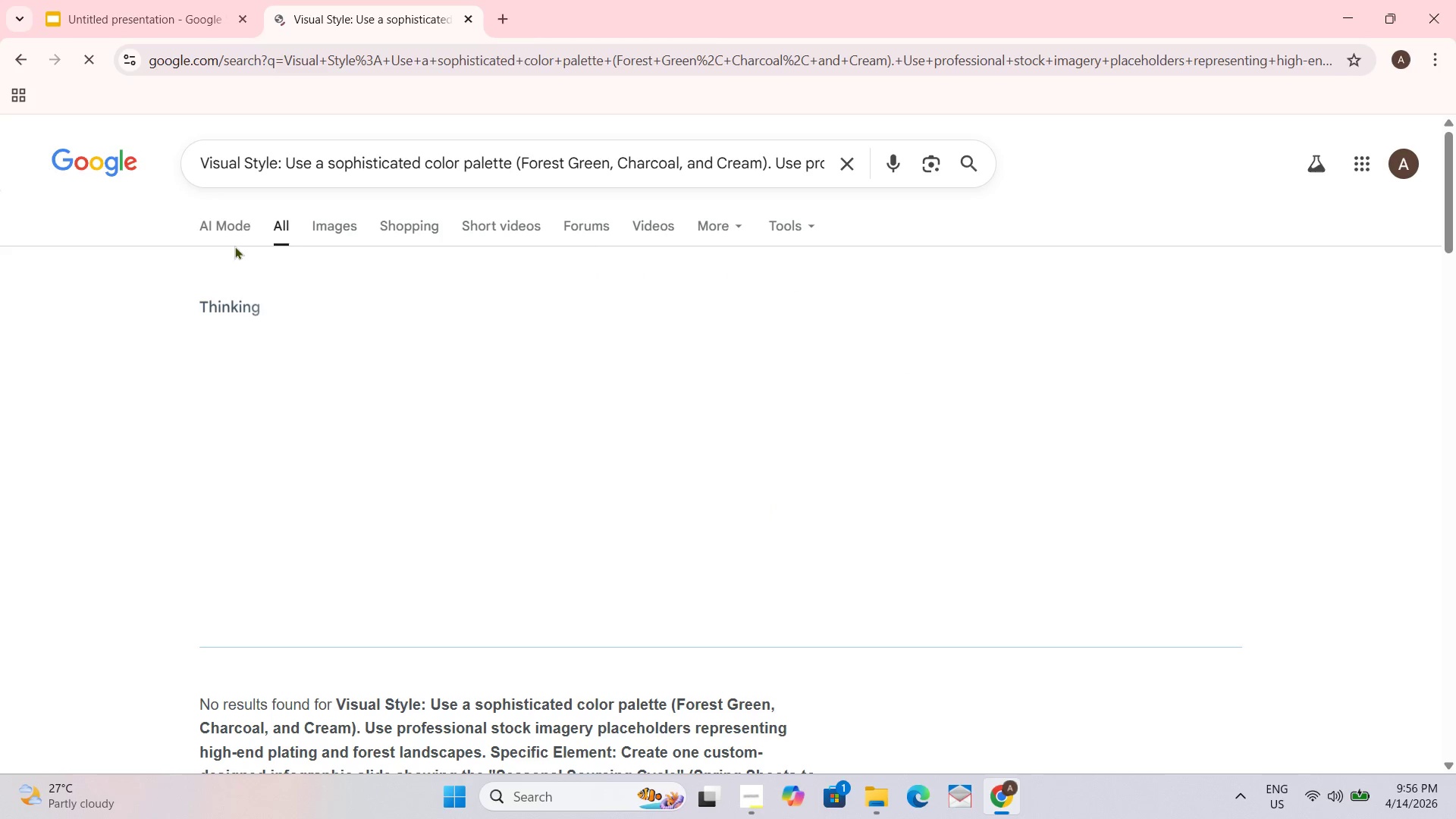 
left_click([316, 223])
 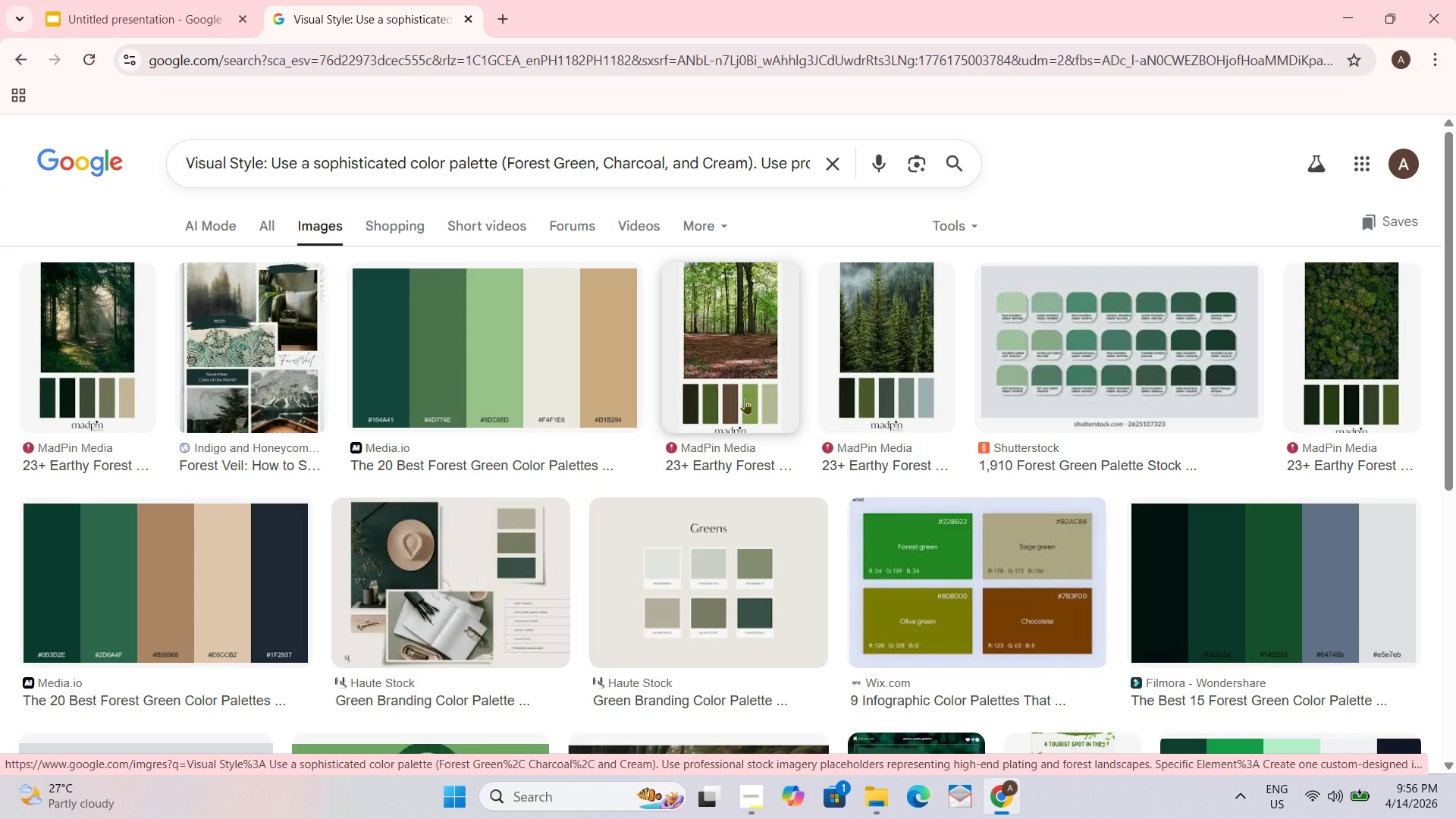 
wait(5.41)
 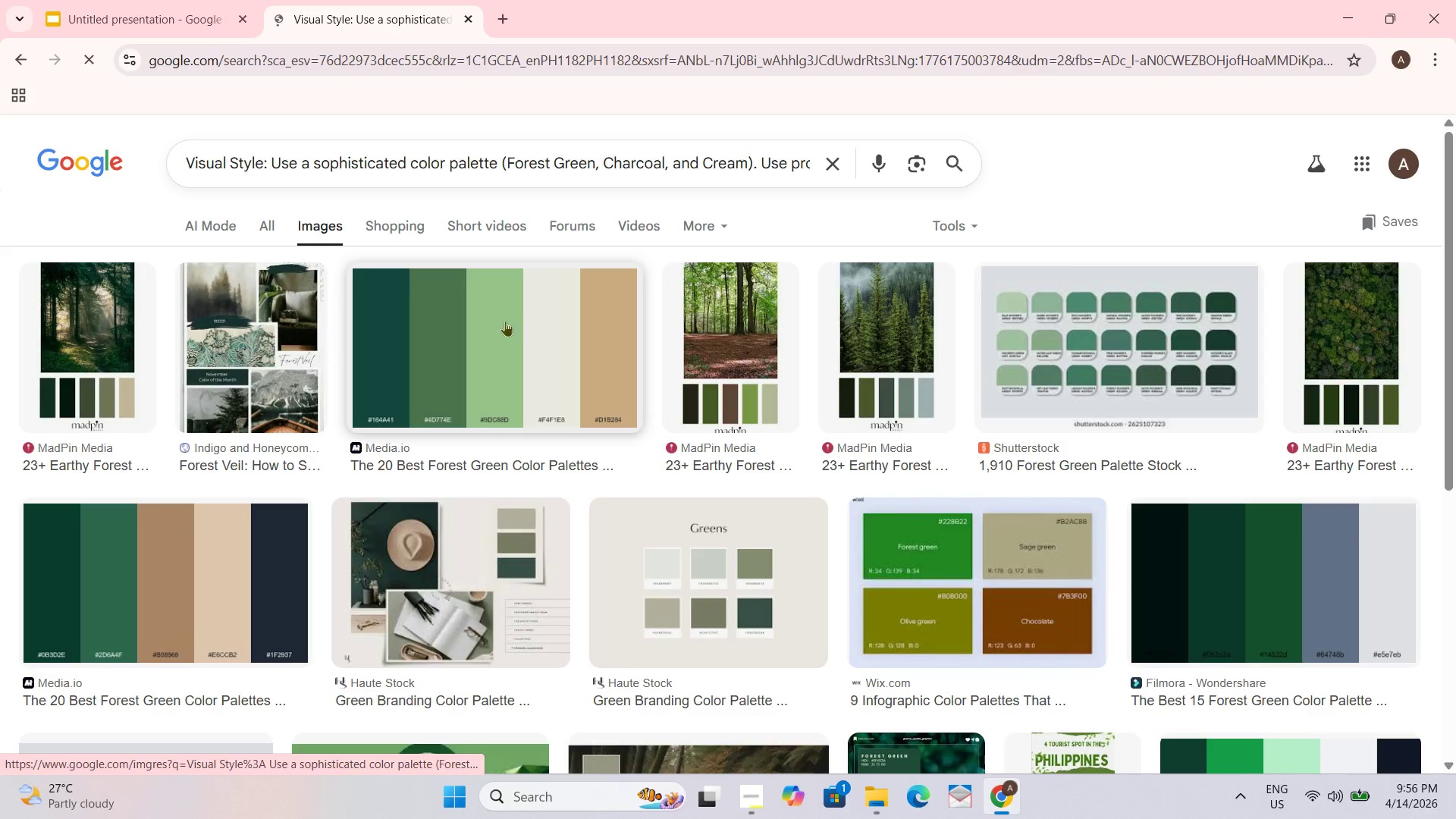 
scroll: coordinate [816, 327], scroll_direction: down, amount: 2.0
 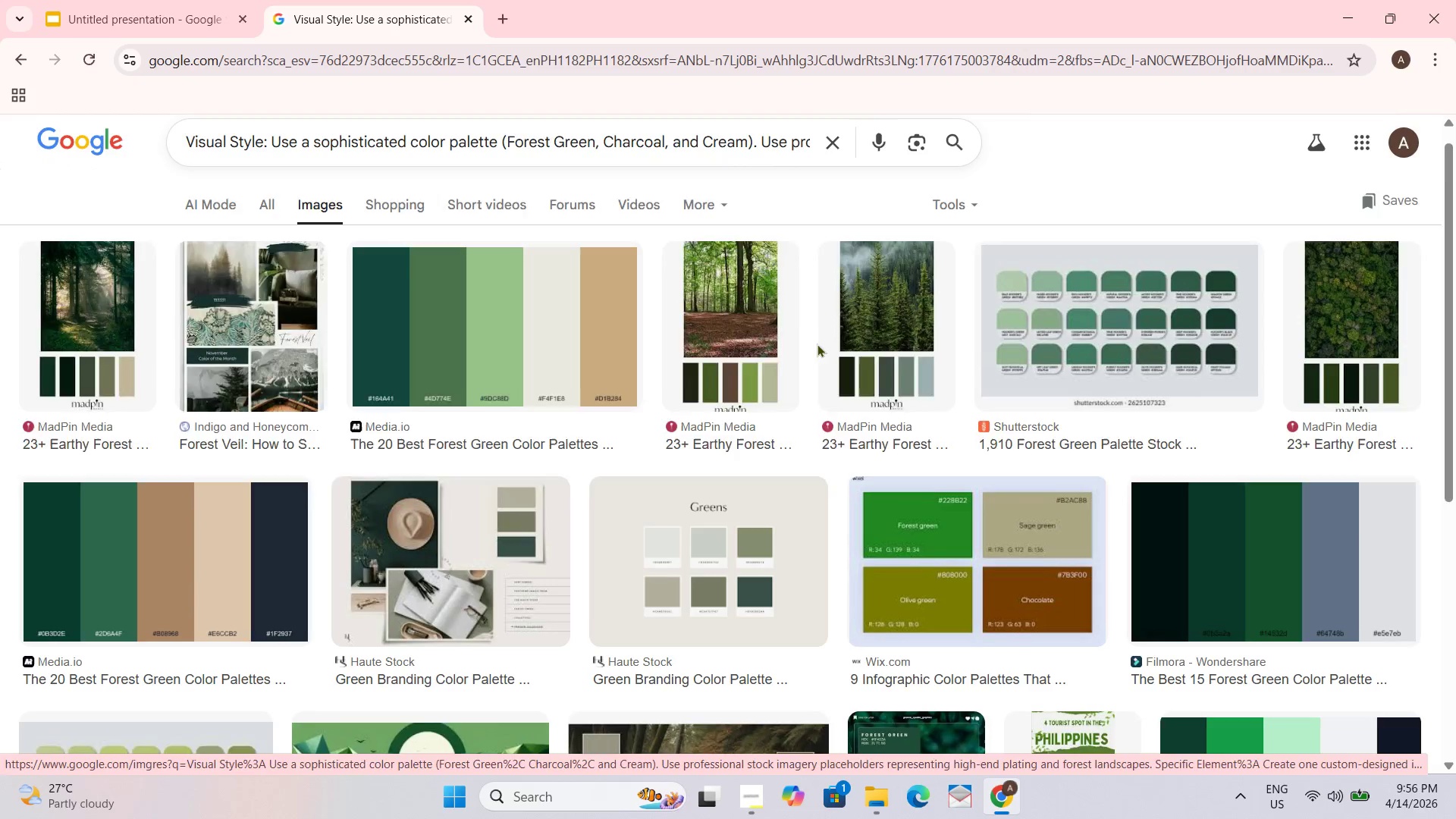 
mouse_move([808, 353])
 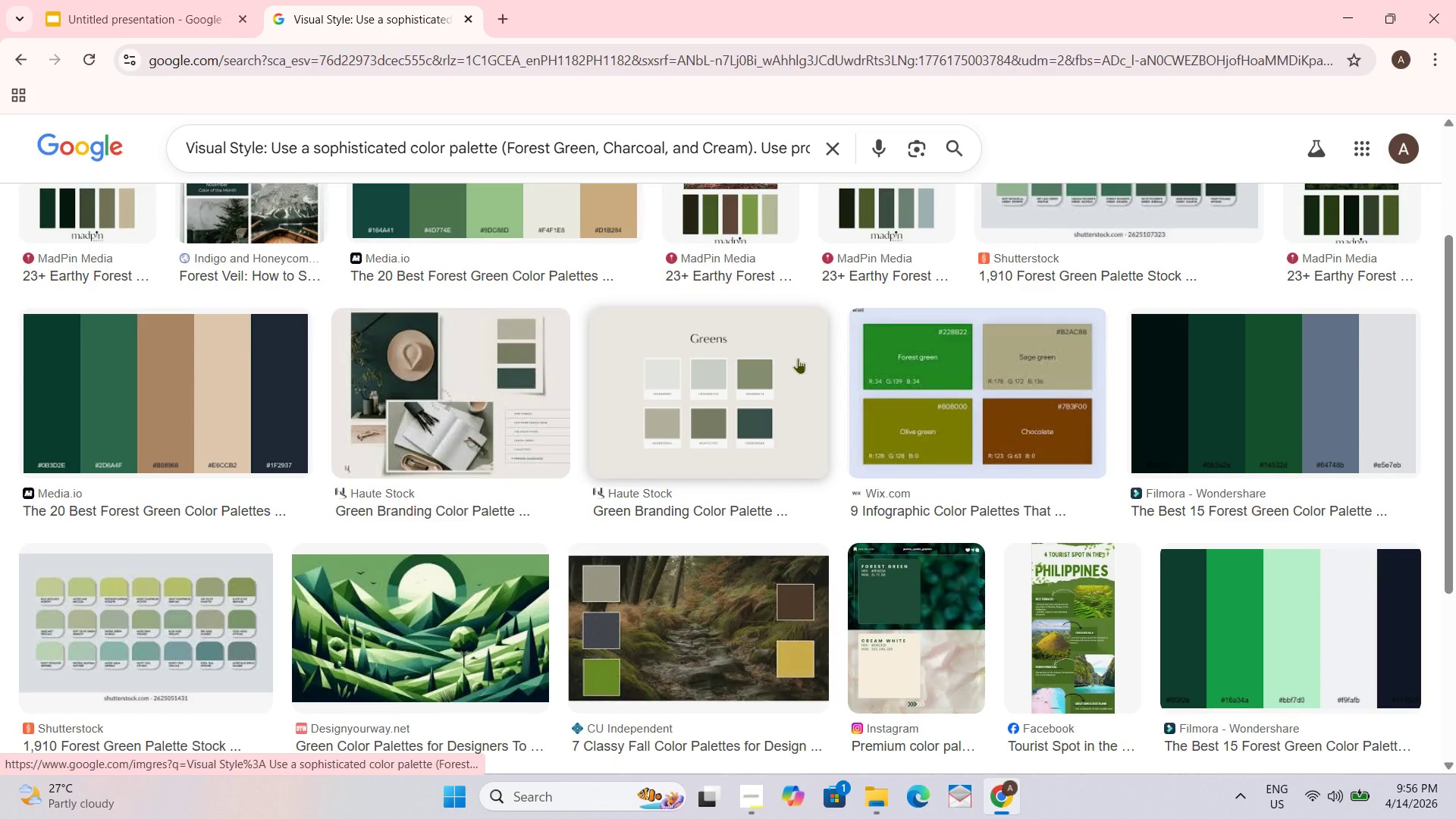 
scroll: coordinate [807, 356], scroll_direction: down, amount: 5.0
 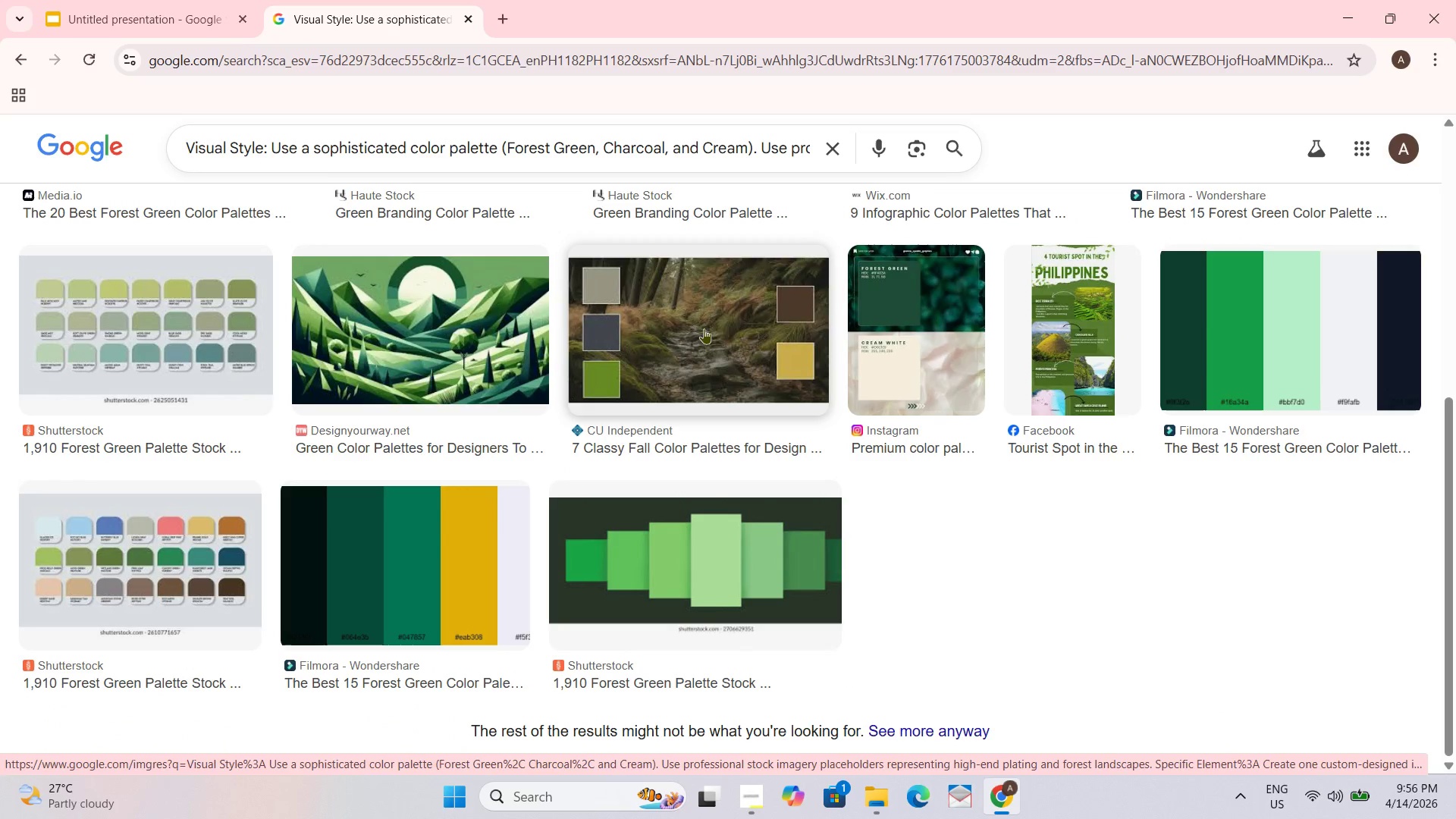 
scroll: coordinate [740, 358], scroll_direction: up, amount: 6.0
 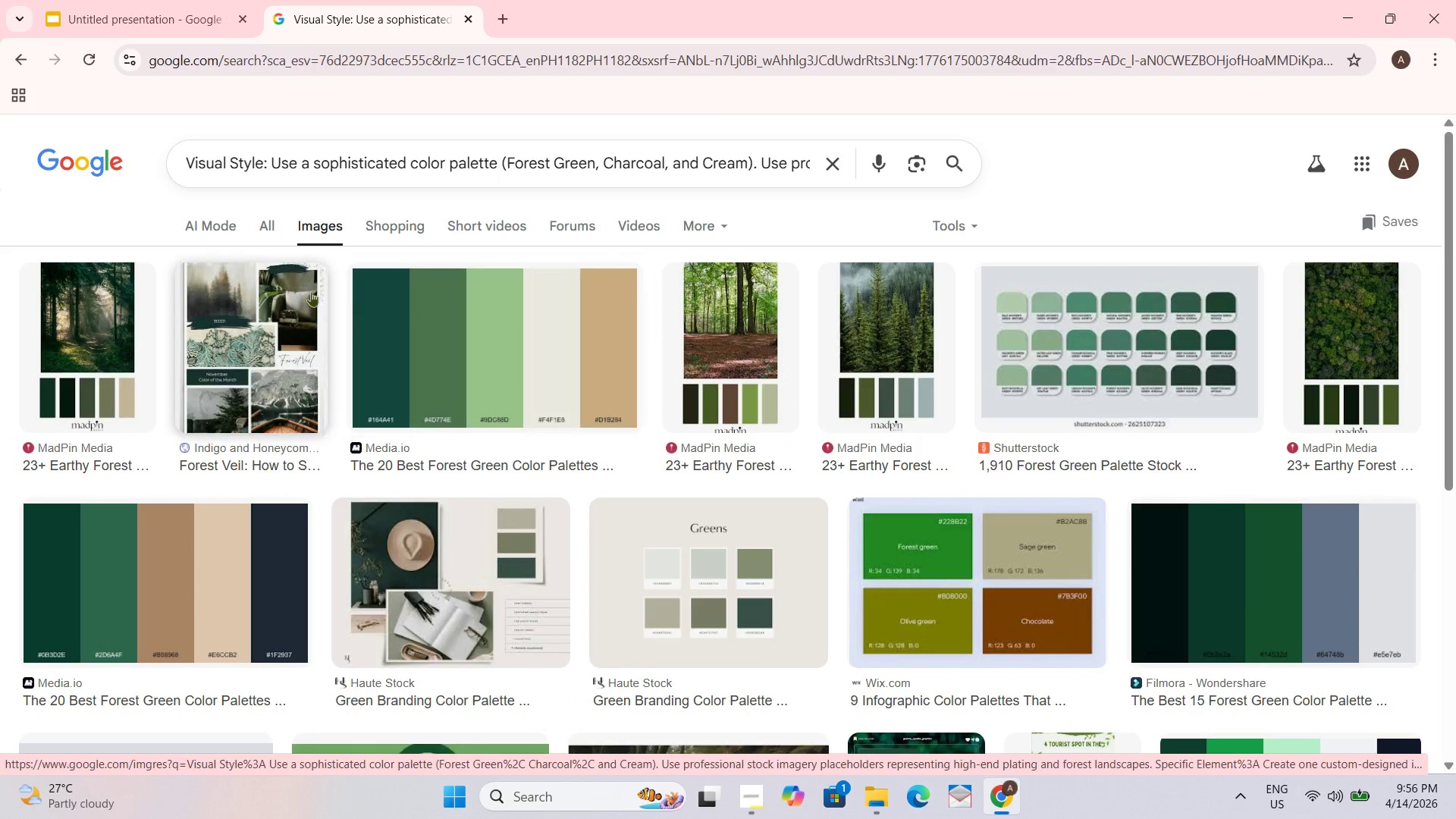 
left_click([108, 308])
 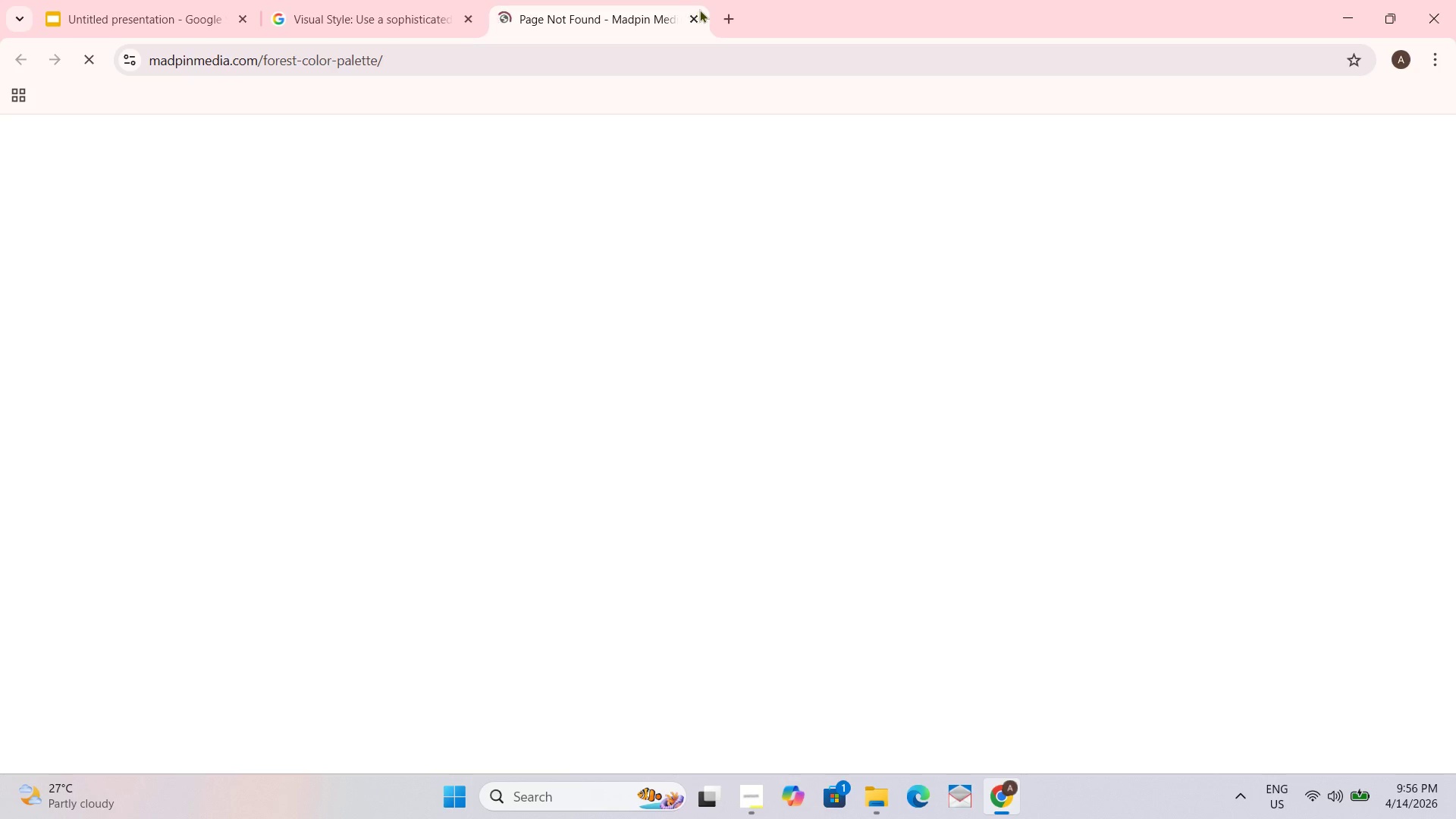 
left_click([372, 21])
 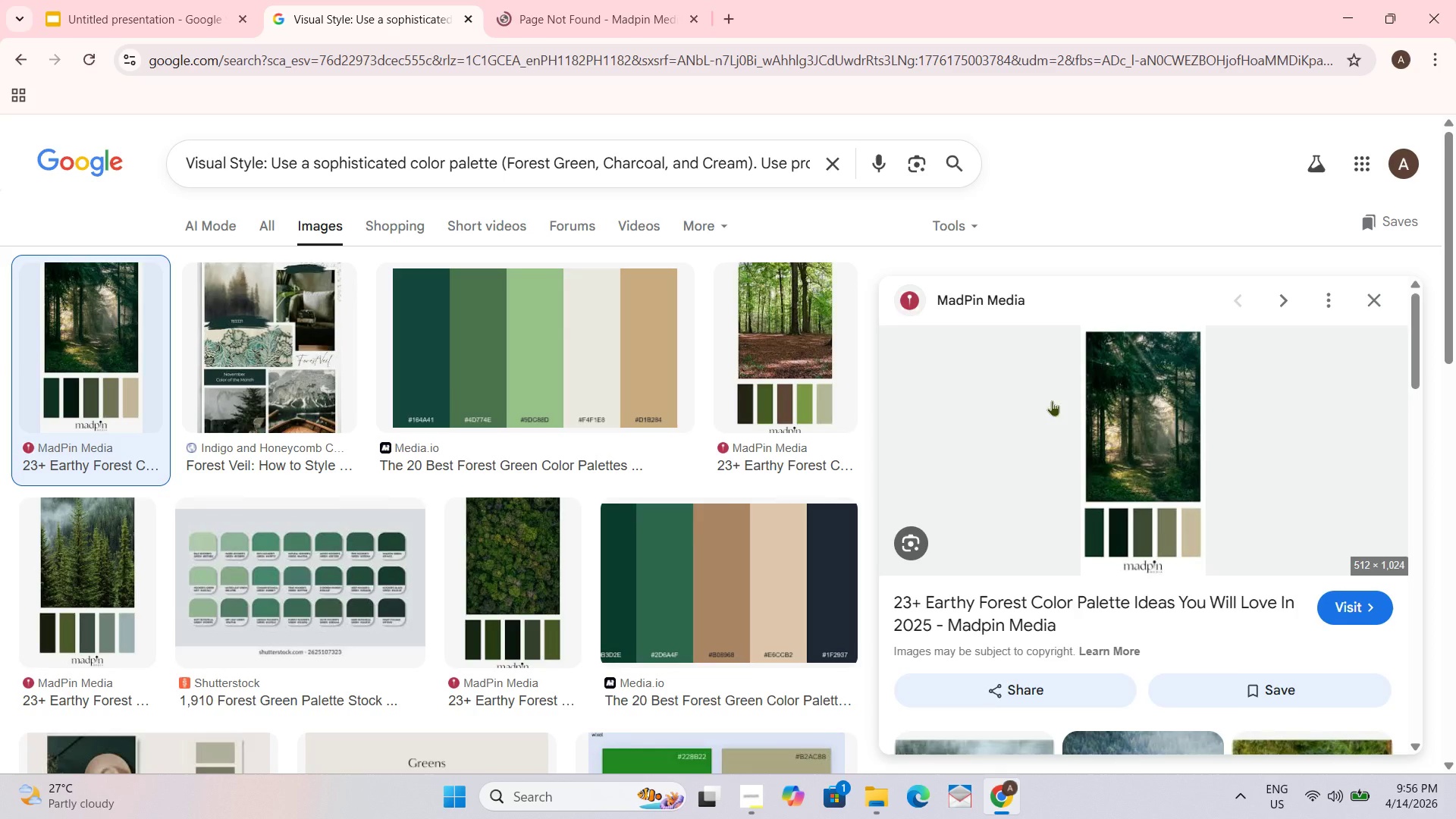 
scroll: coordinate [1070, 421], scroll_direction: down, amount: 3.0
 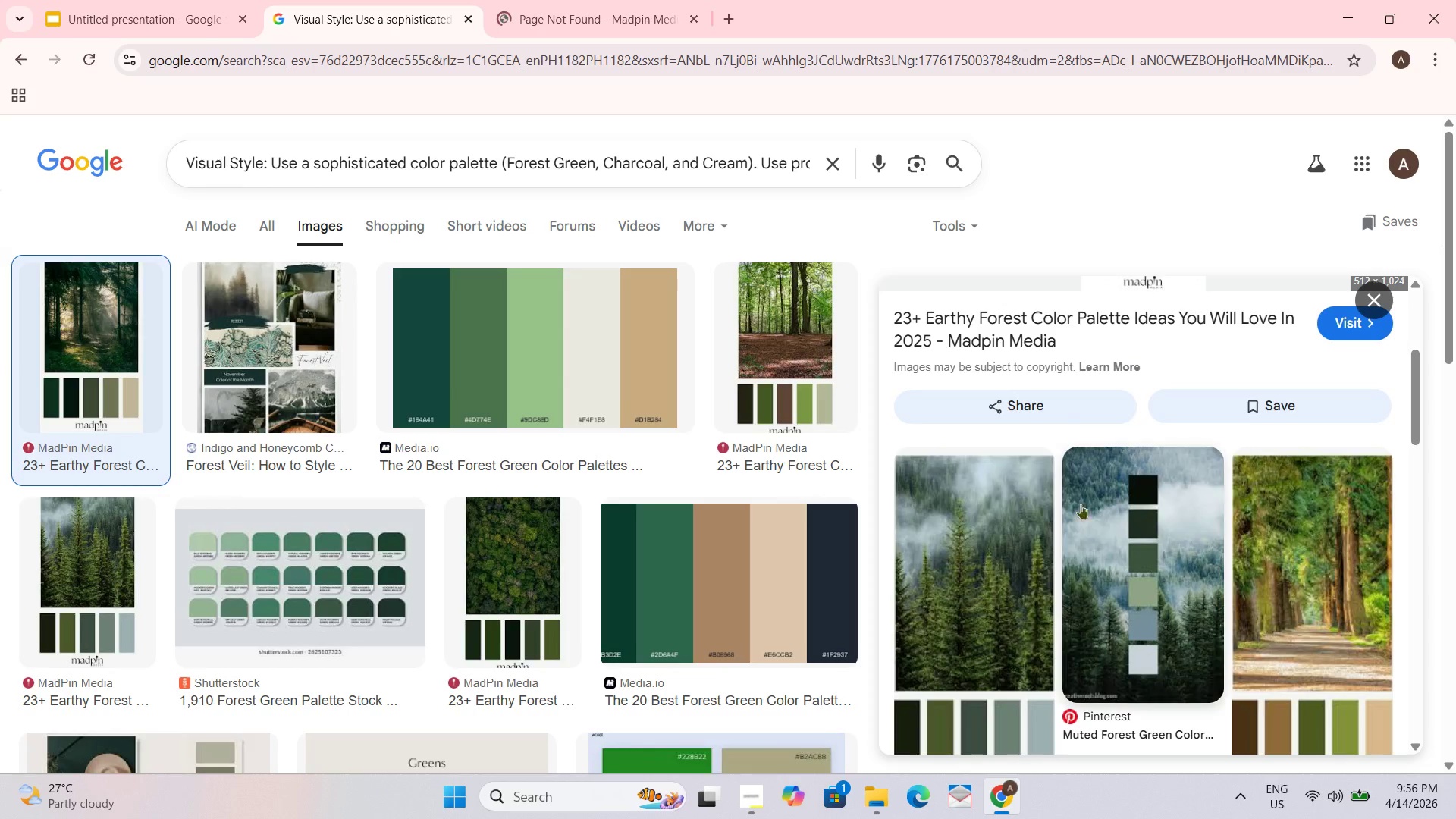 
left_click([981, 577])
 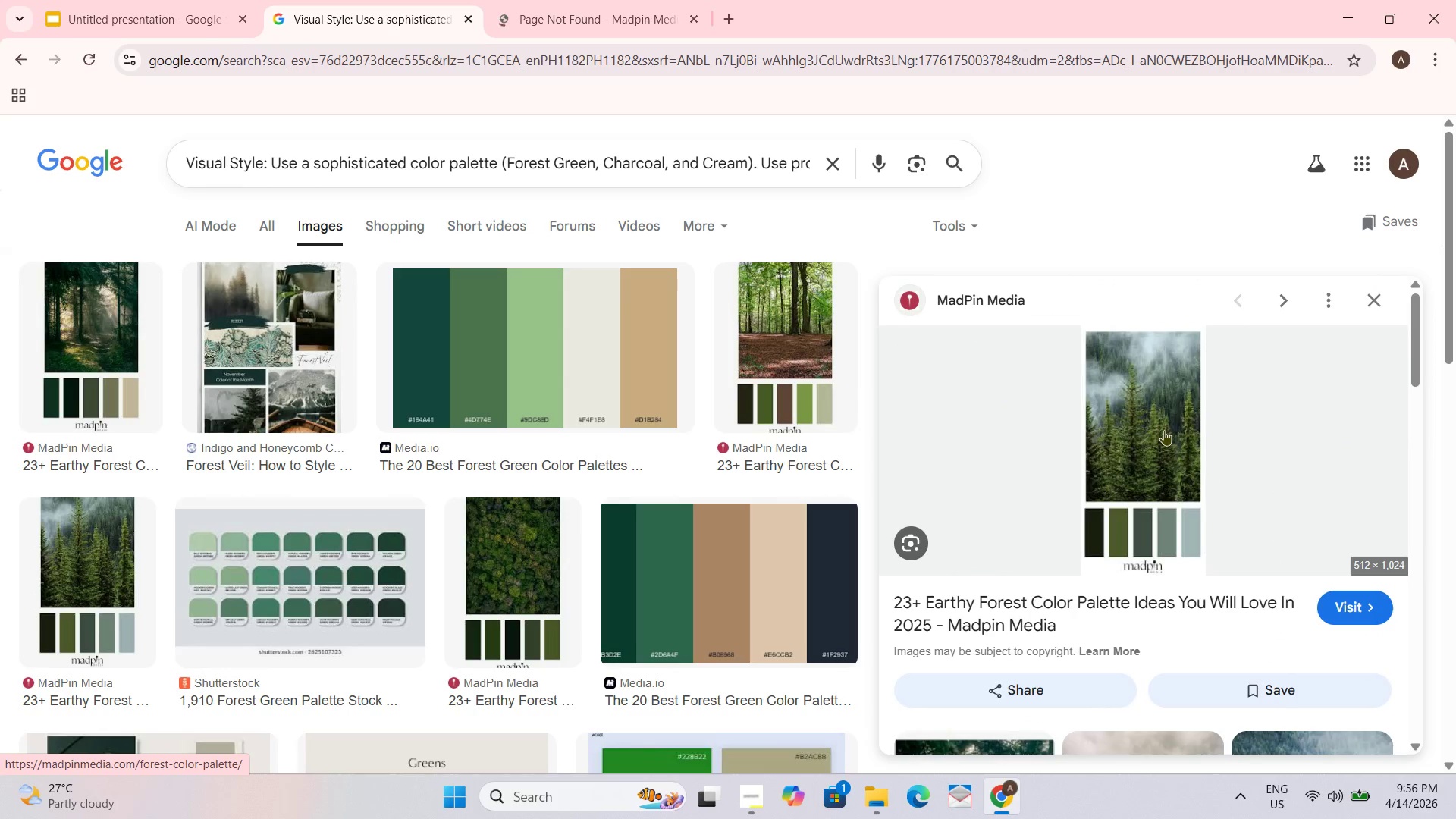 
left_click([1382, 297])
 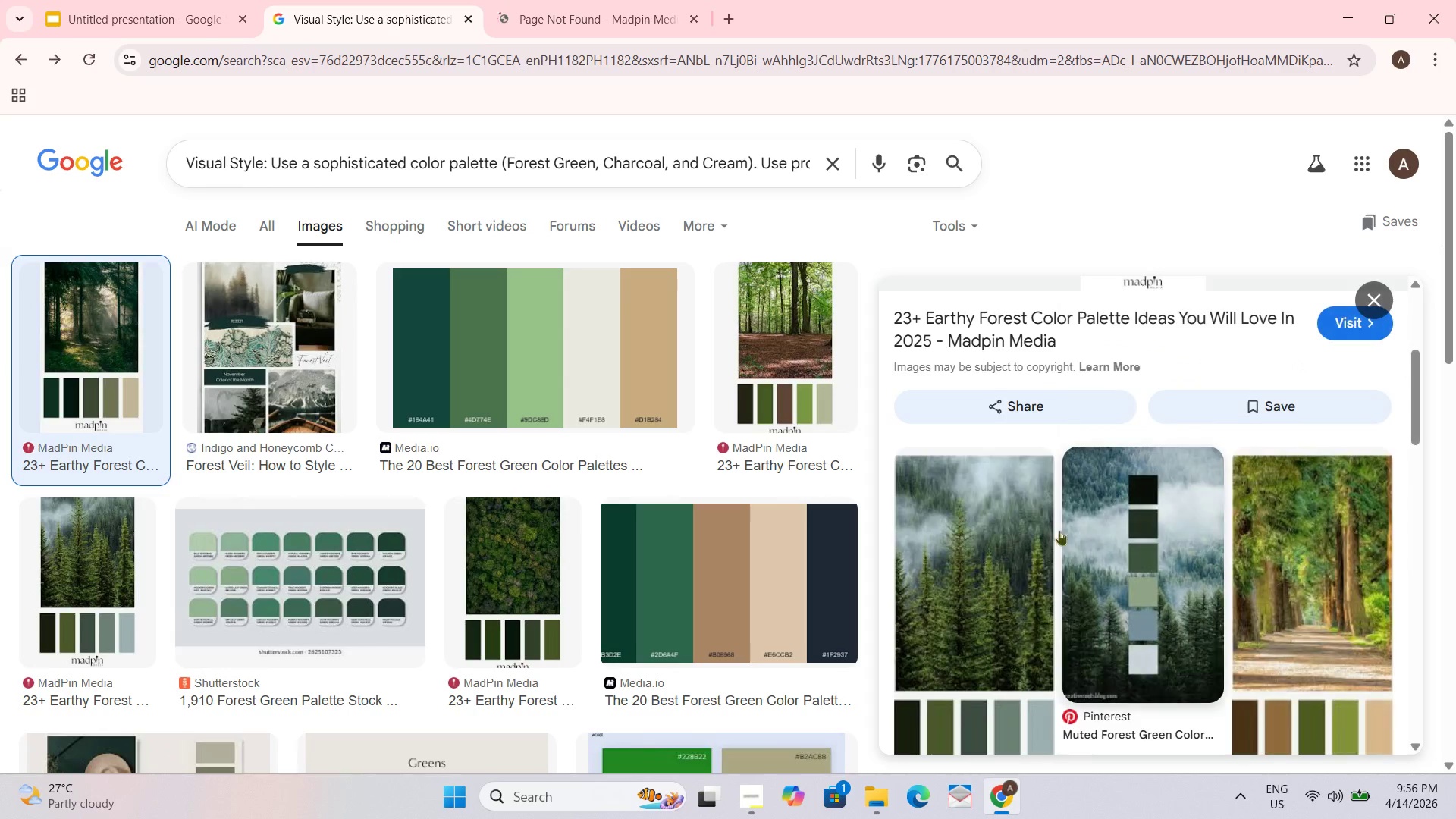 
scroll: coordinate [1042, 565], scroll_direction: down, amount: 3.0
 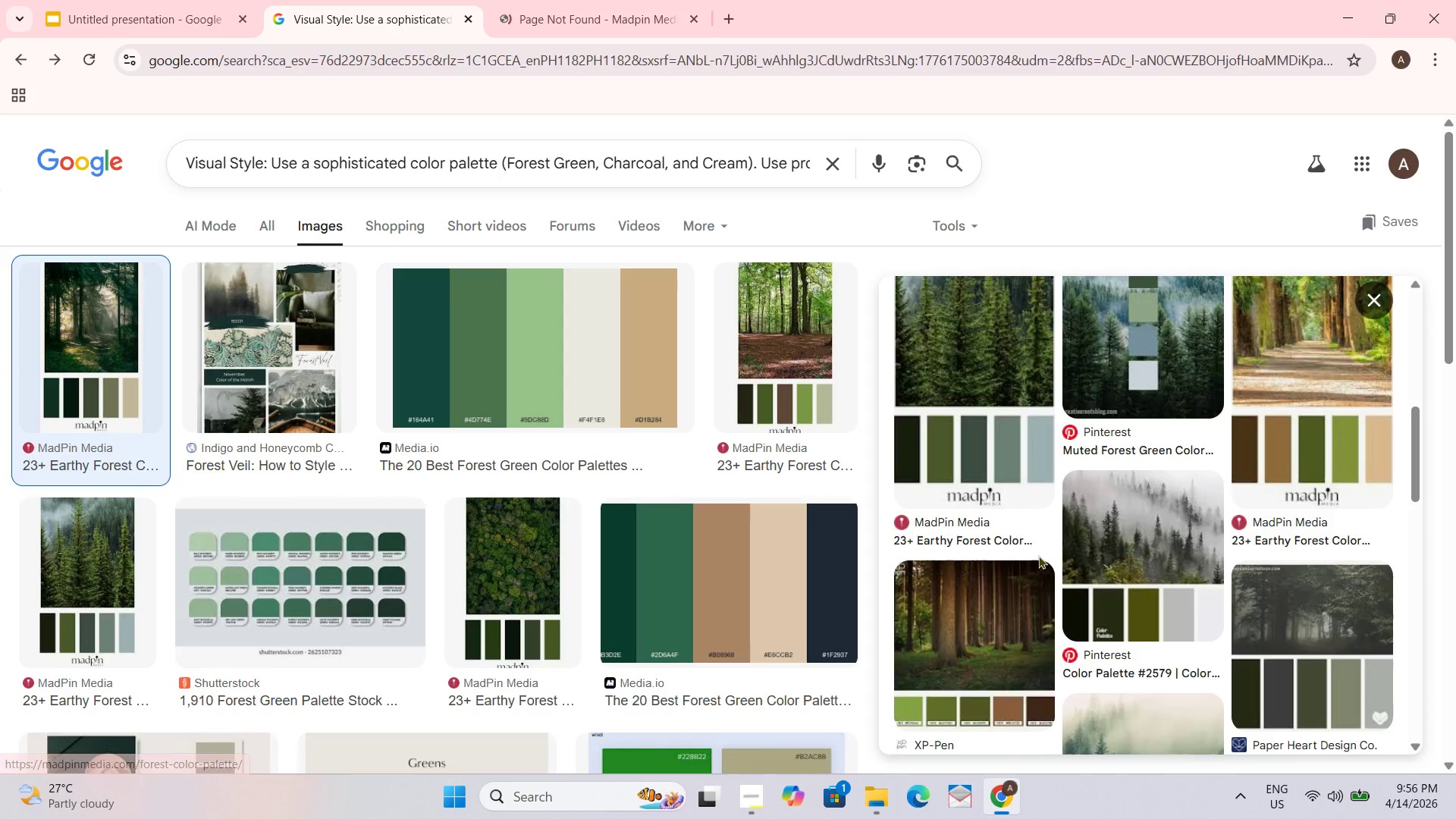 
scroll: coordinate [1038, 549], scroll_direction: up, amount: 2.0
 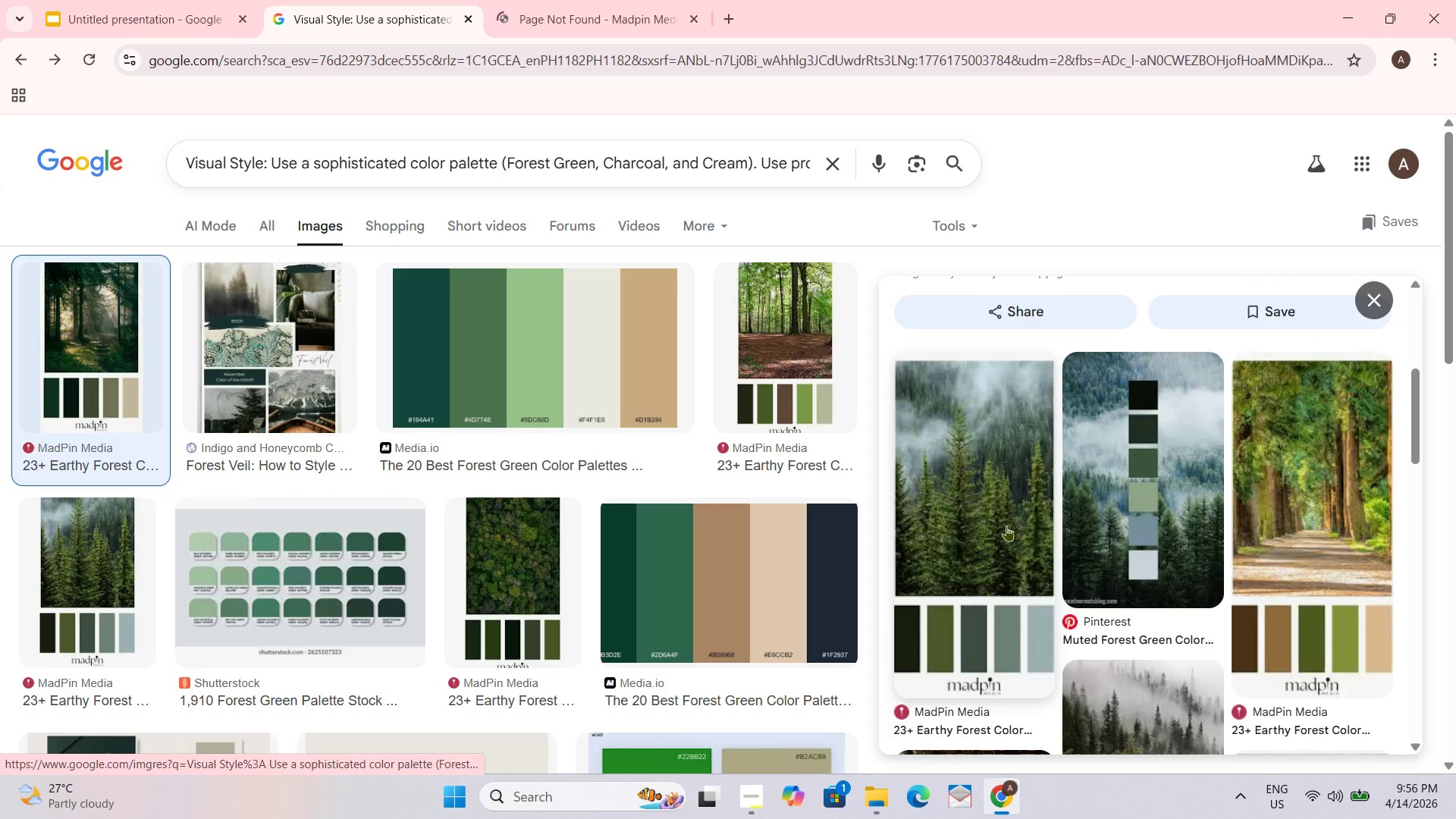 
left_click([991, 516])
 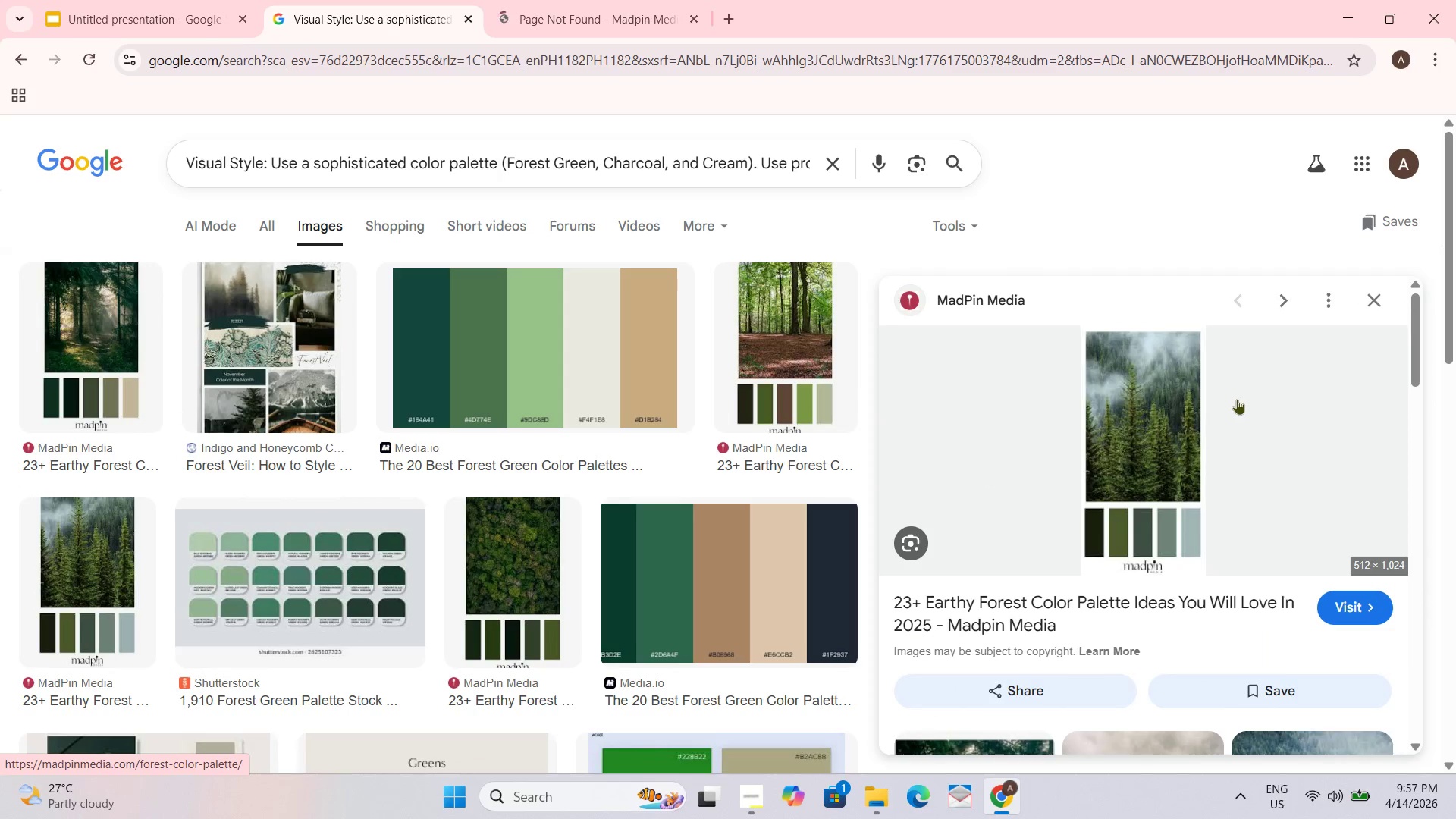 
left_click([1158, 420])
 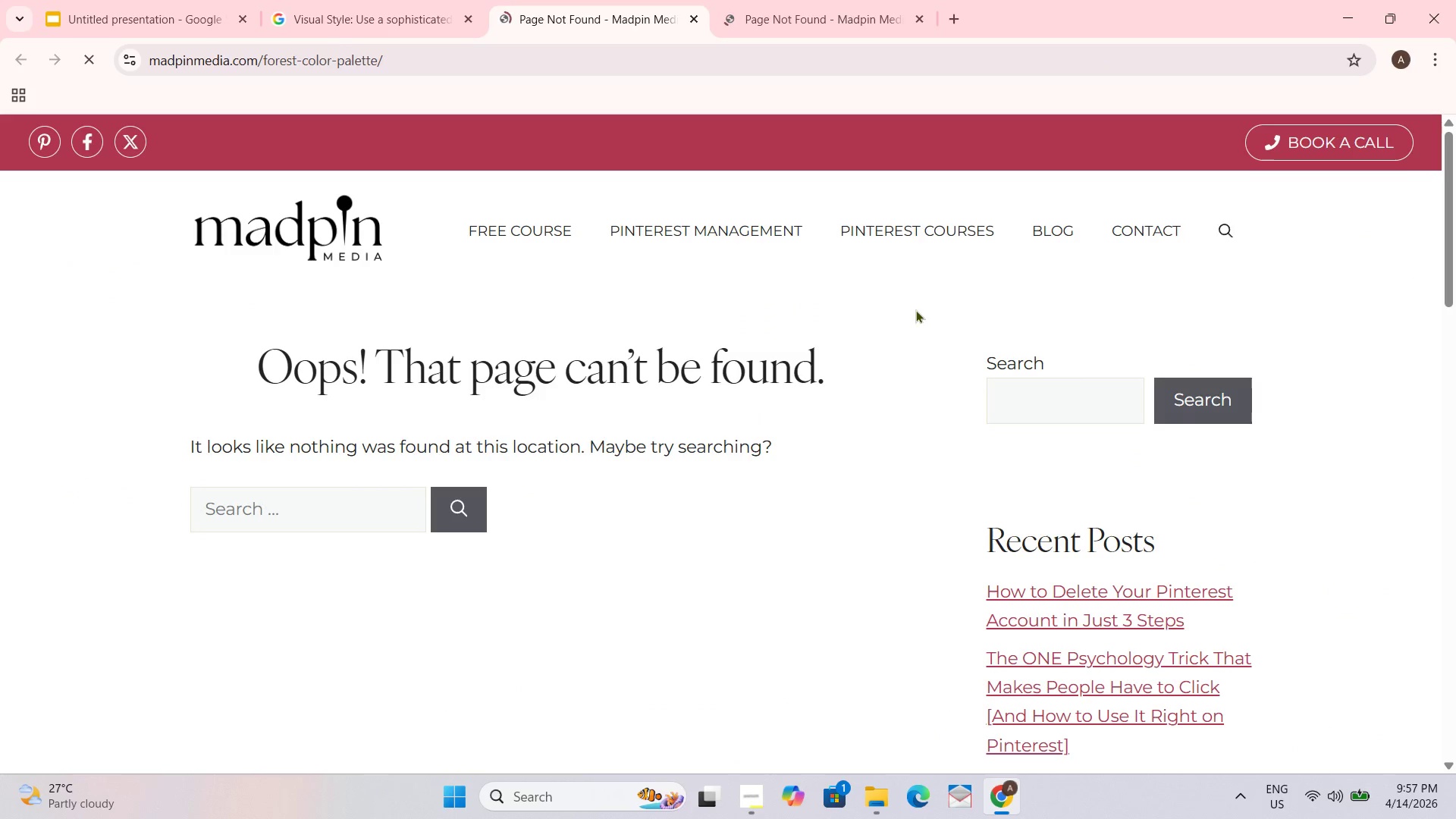 
key(Control+W)
 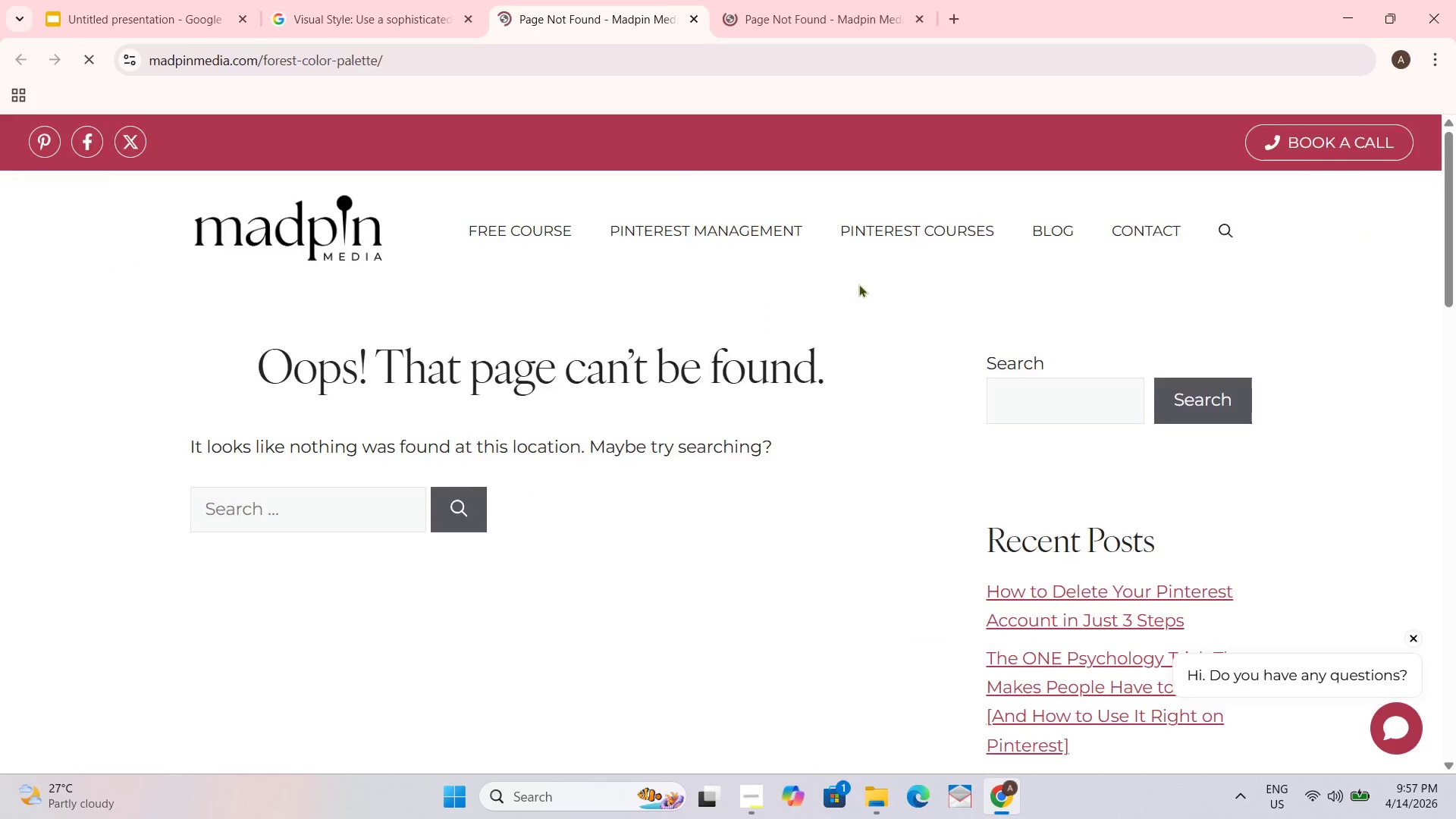 
key(Control+Shift+ShiftLeft)
 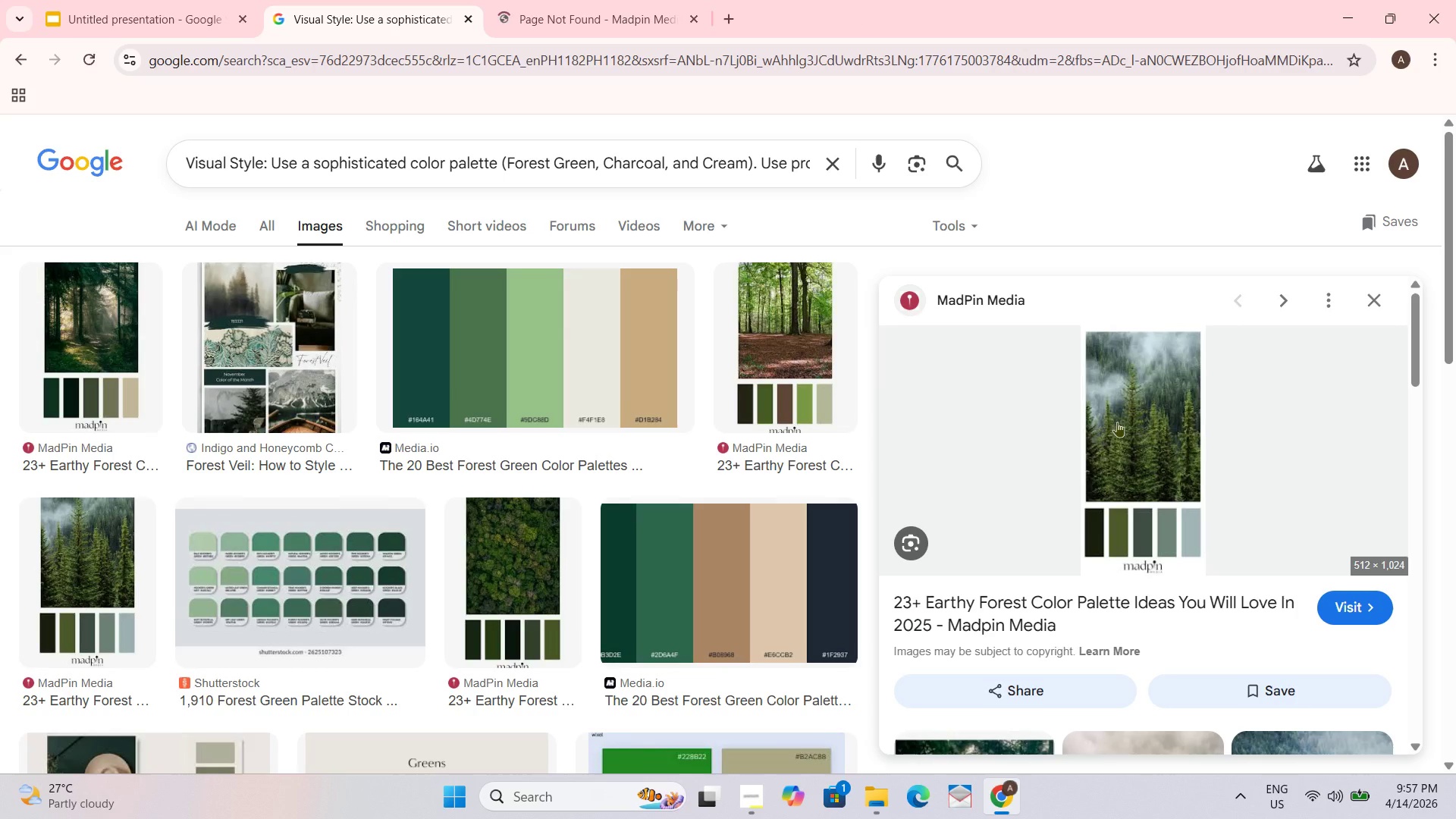 
right_click([1169, 414])
 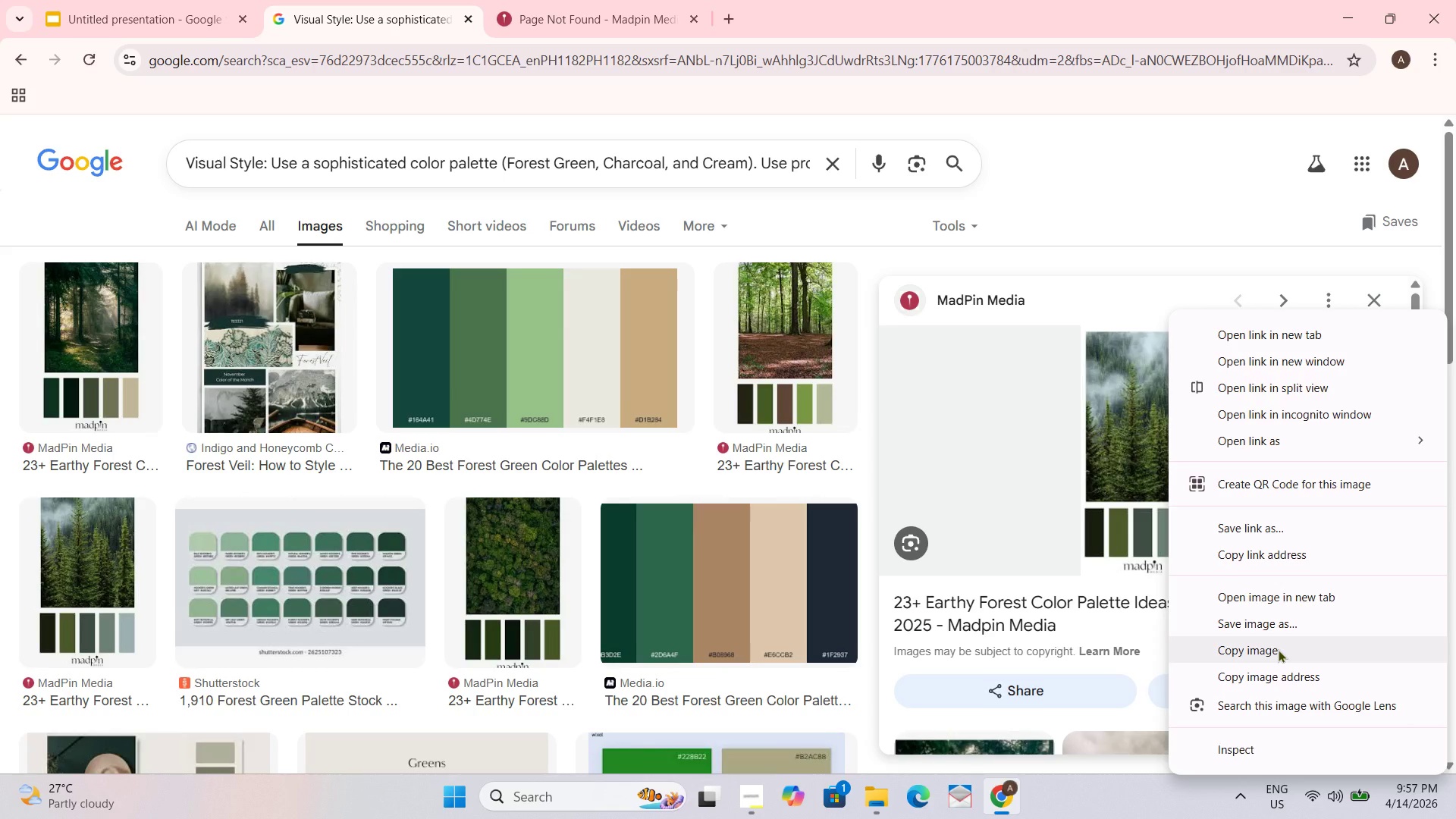 
wait(5.25)
 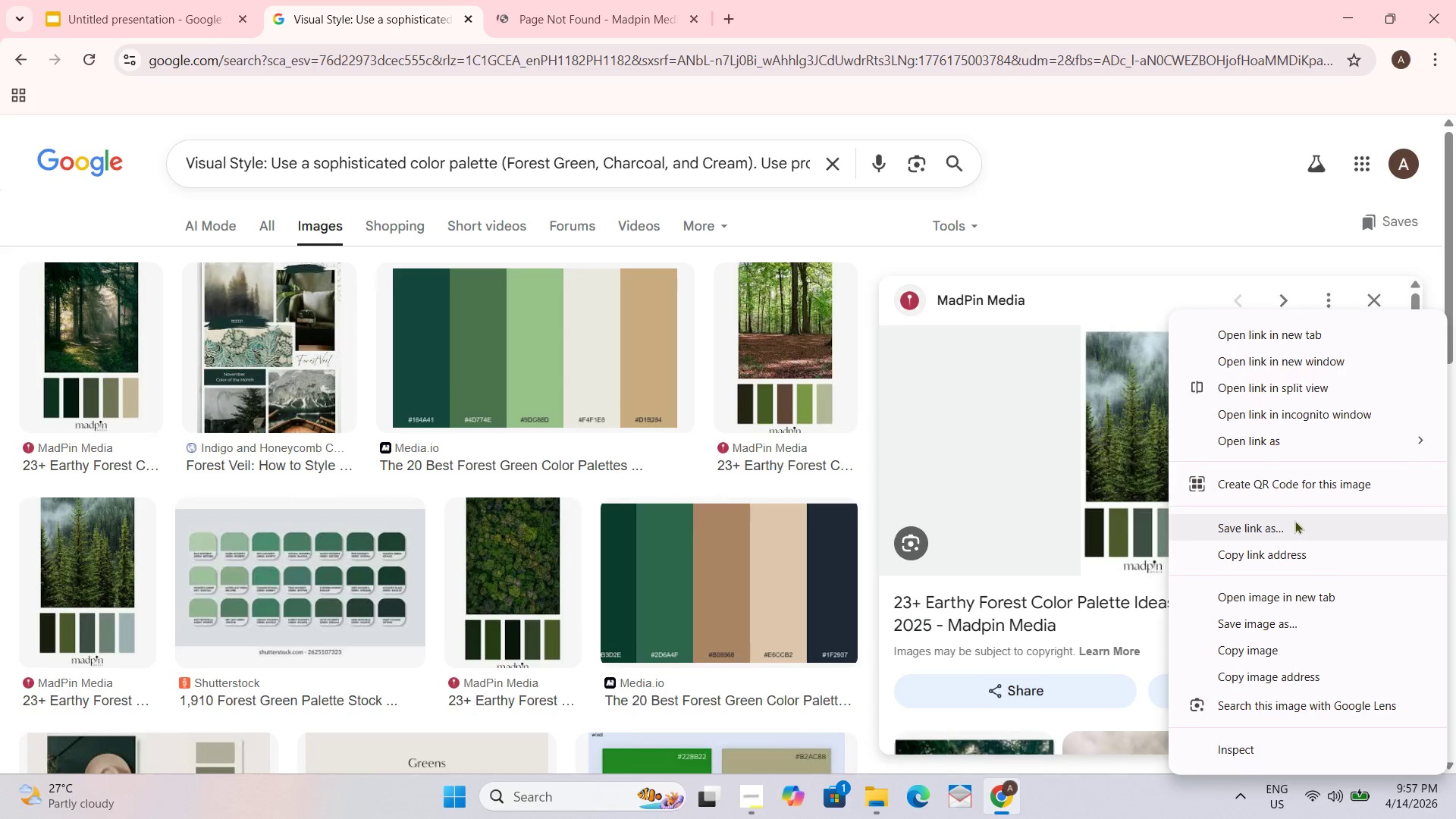 
left_click([1270, 630])
 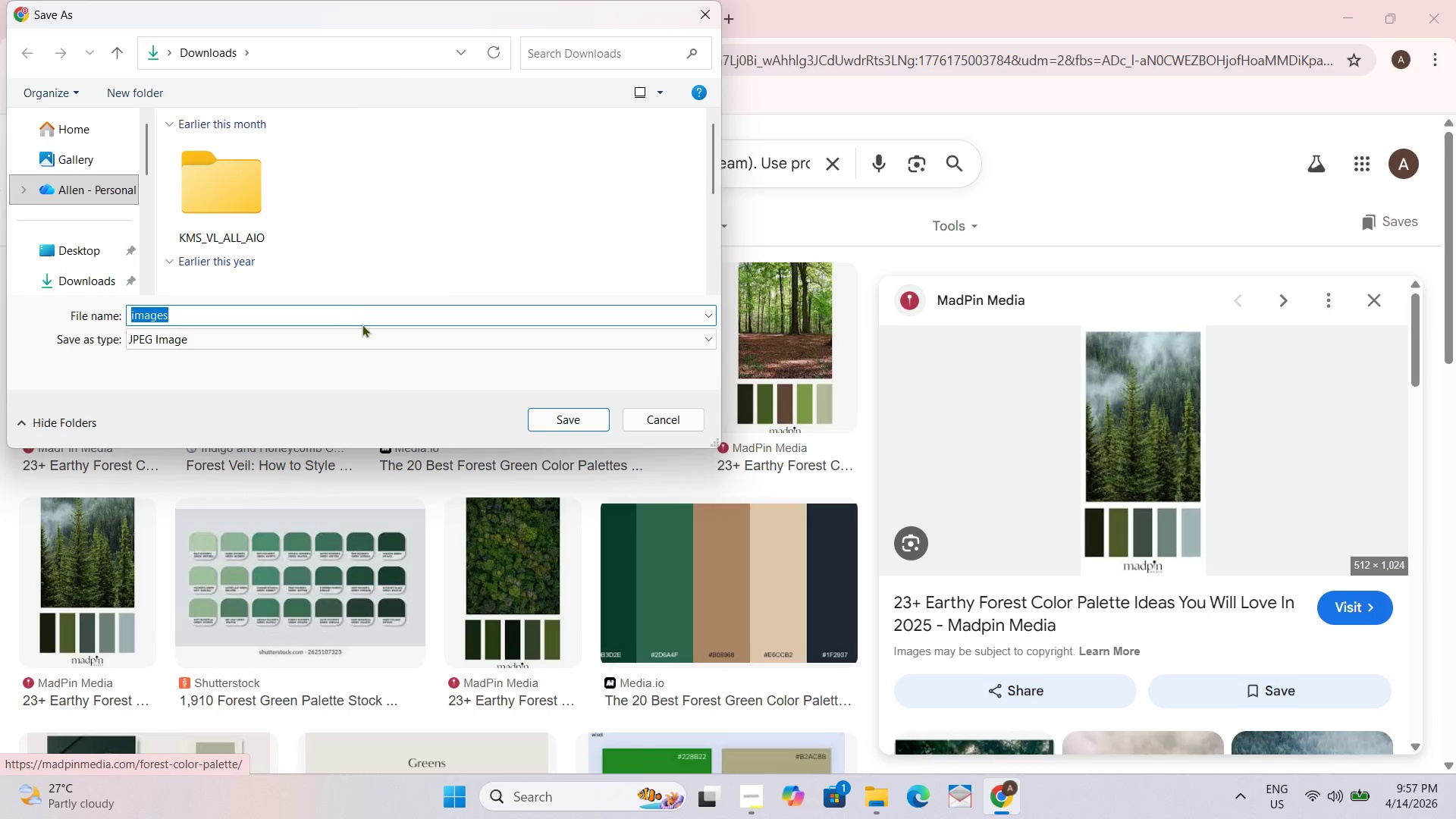 
left_click([59, 256])
 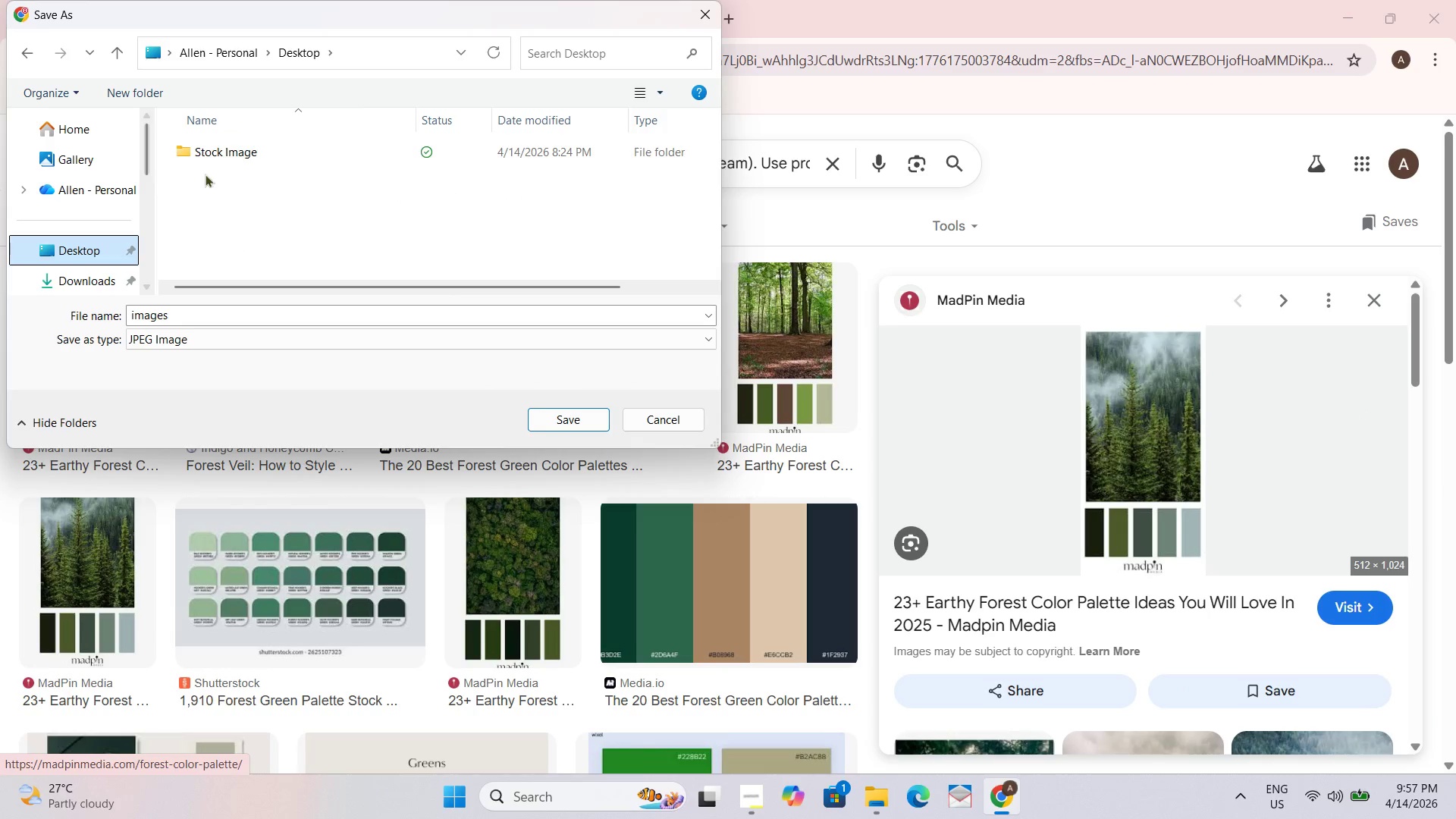 
left_click([233, 157])
 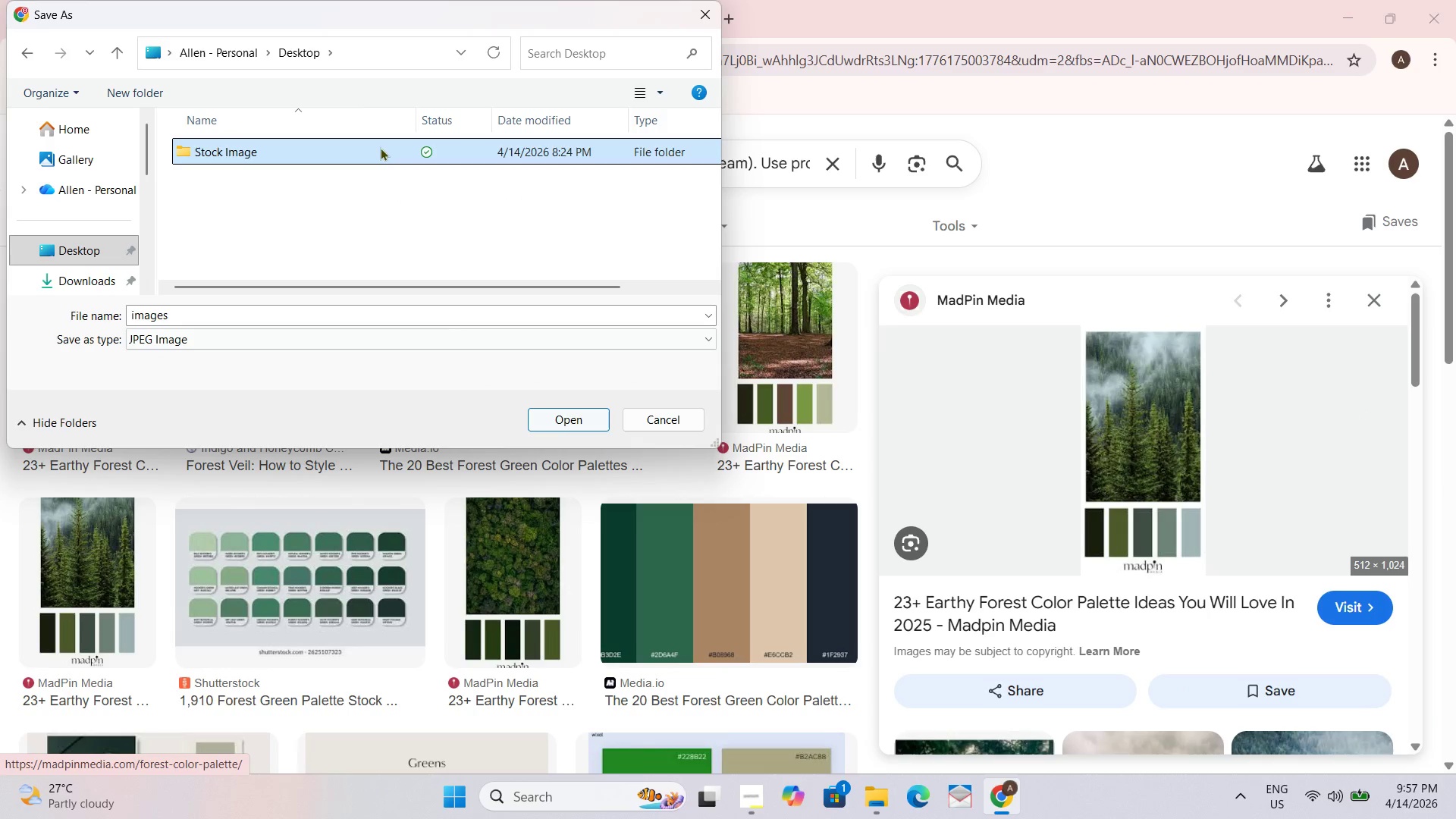 
left_click([380, 153])
 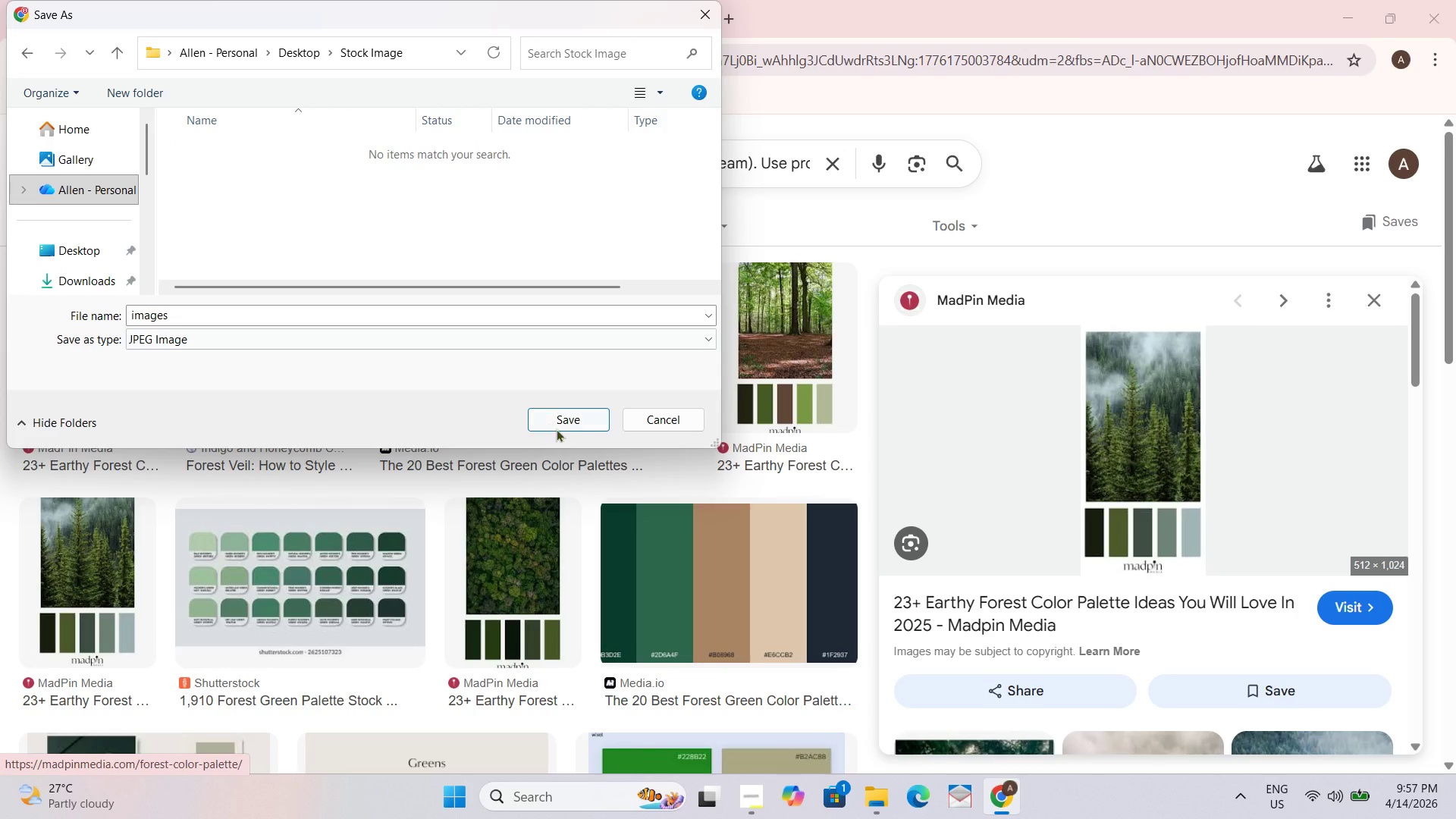 
left_click([556, 423])
 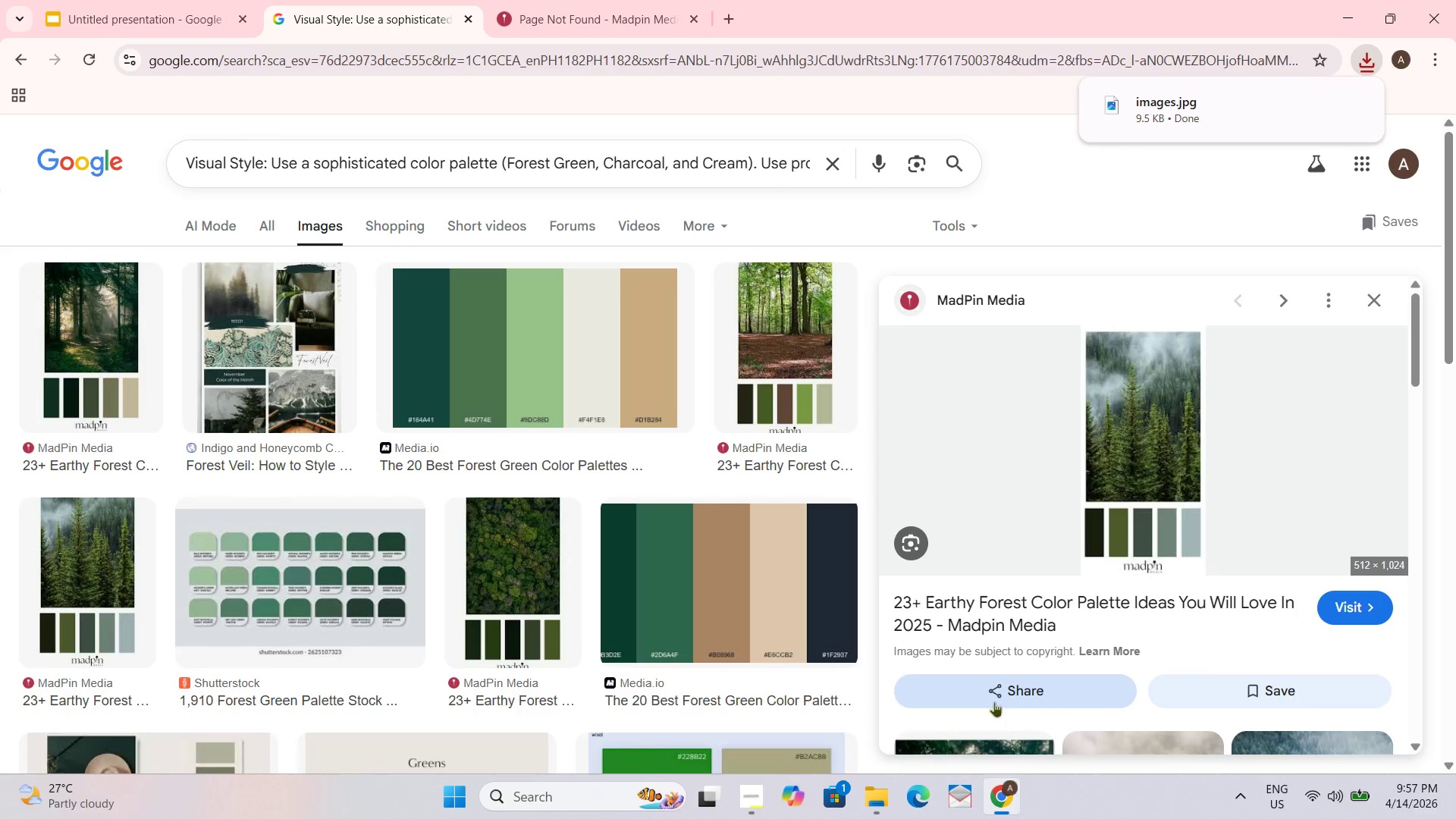 
left_click([877, 799])
 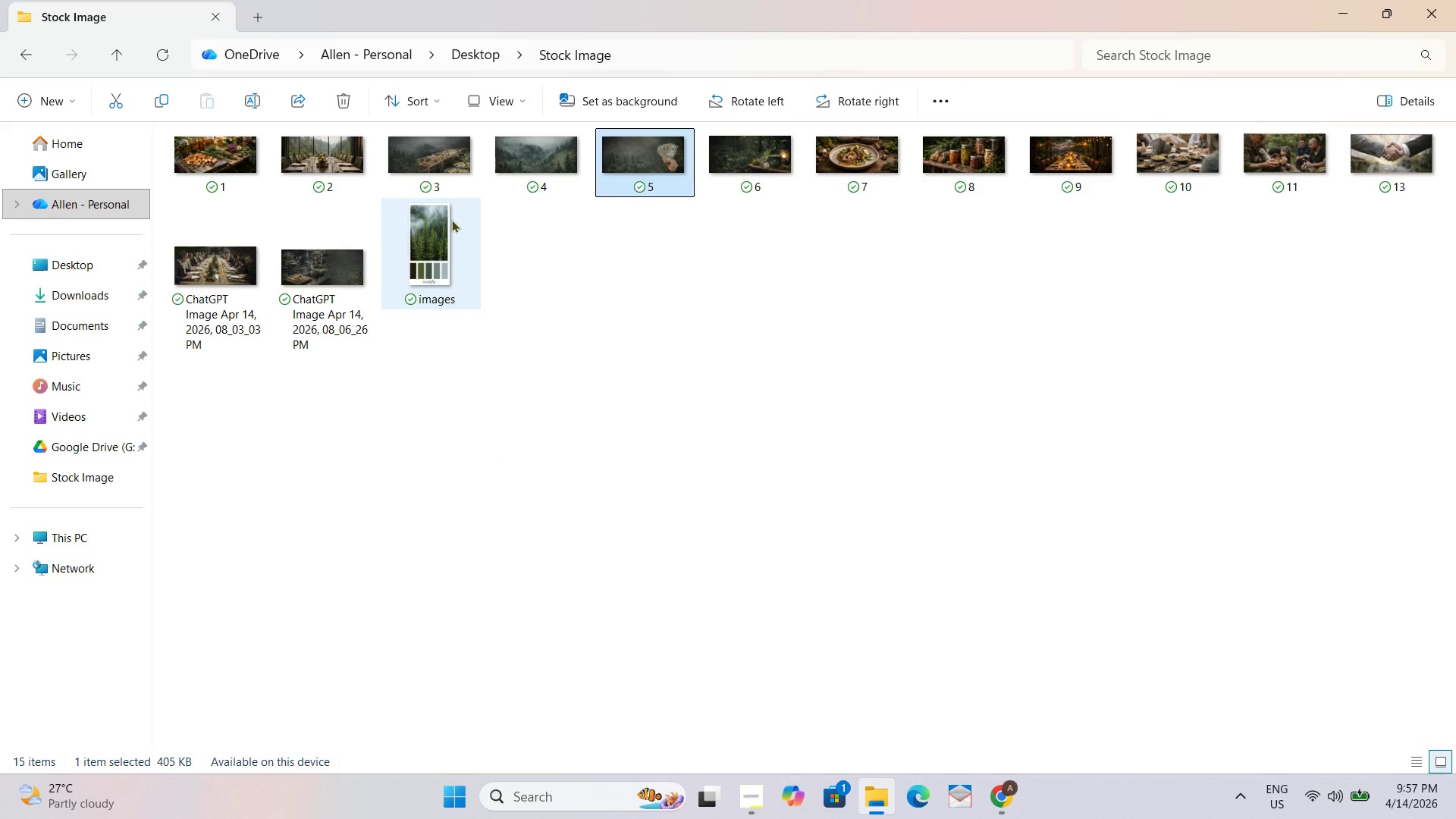 
double_click([436, 246])
 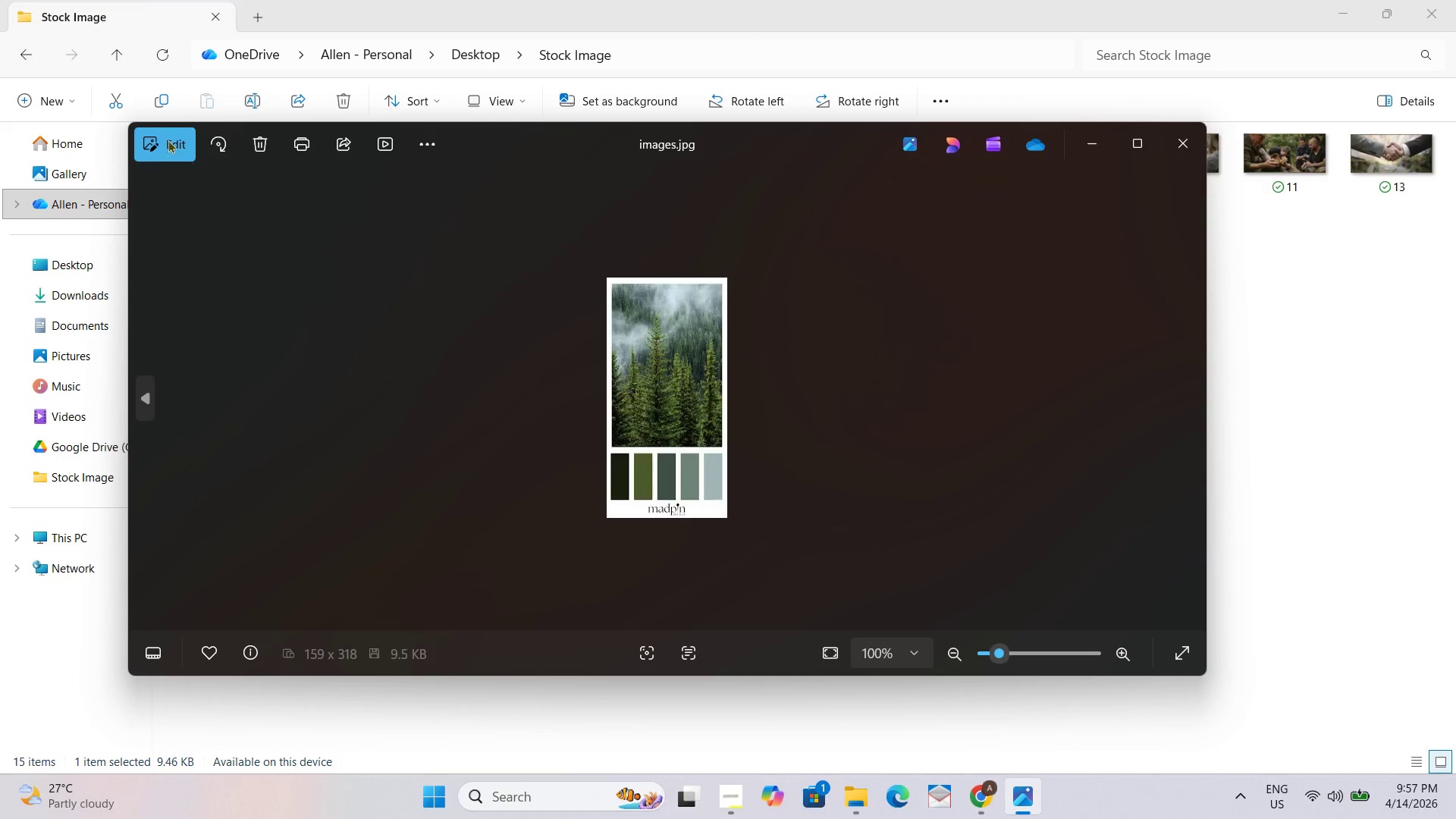 
left_click([176, 150])
 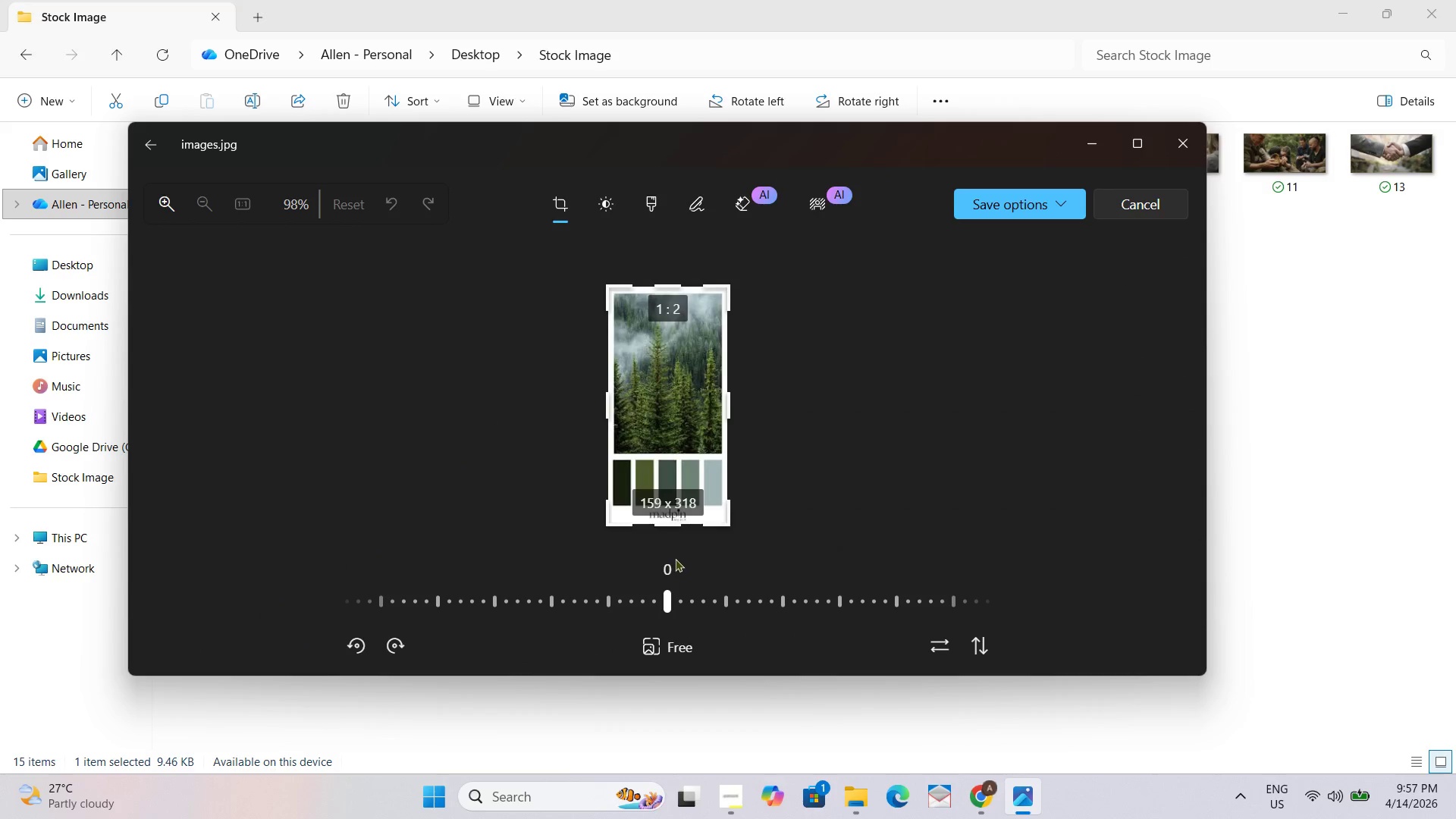 
wait(5.11)
 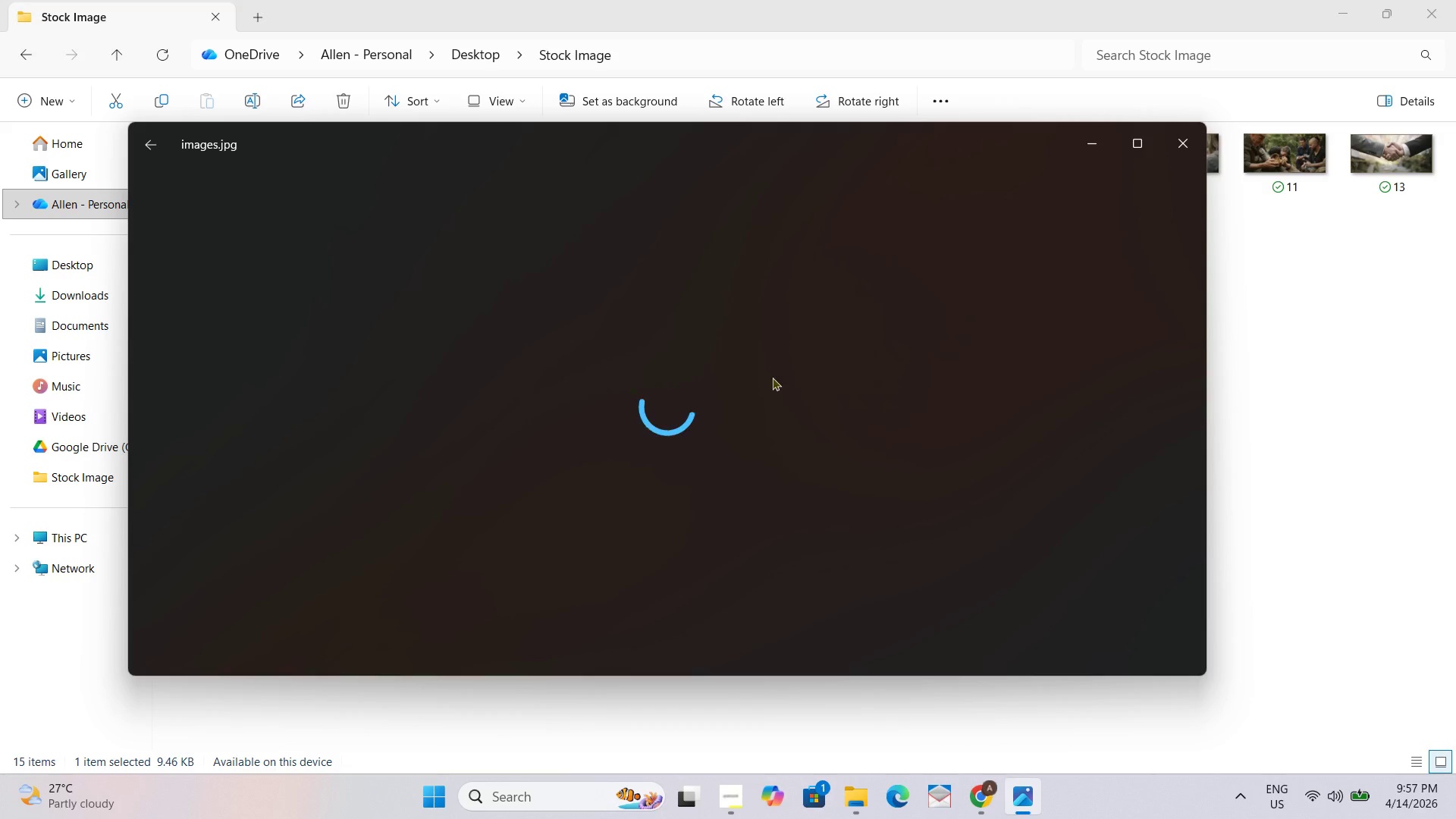 
left_click([1128, 143])
 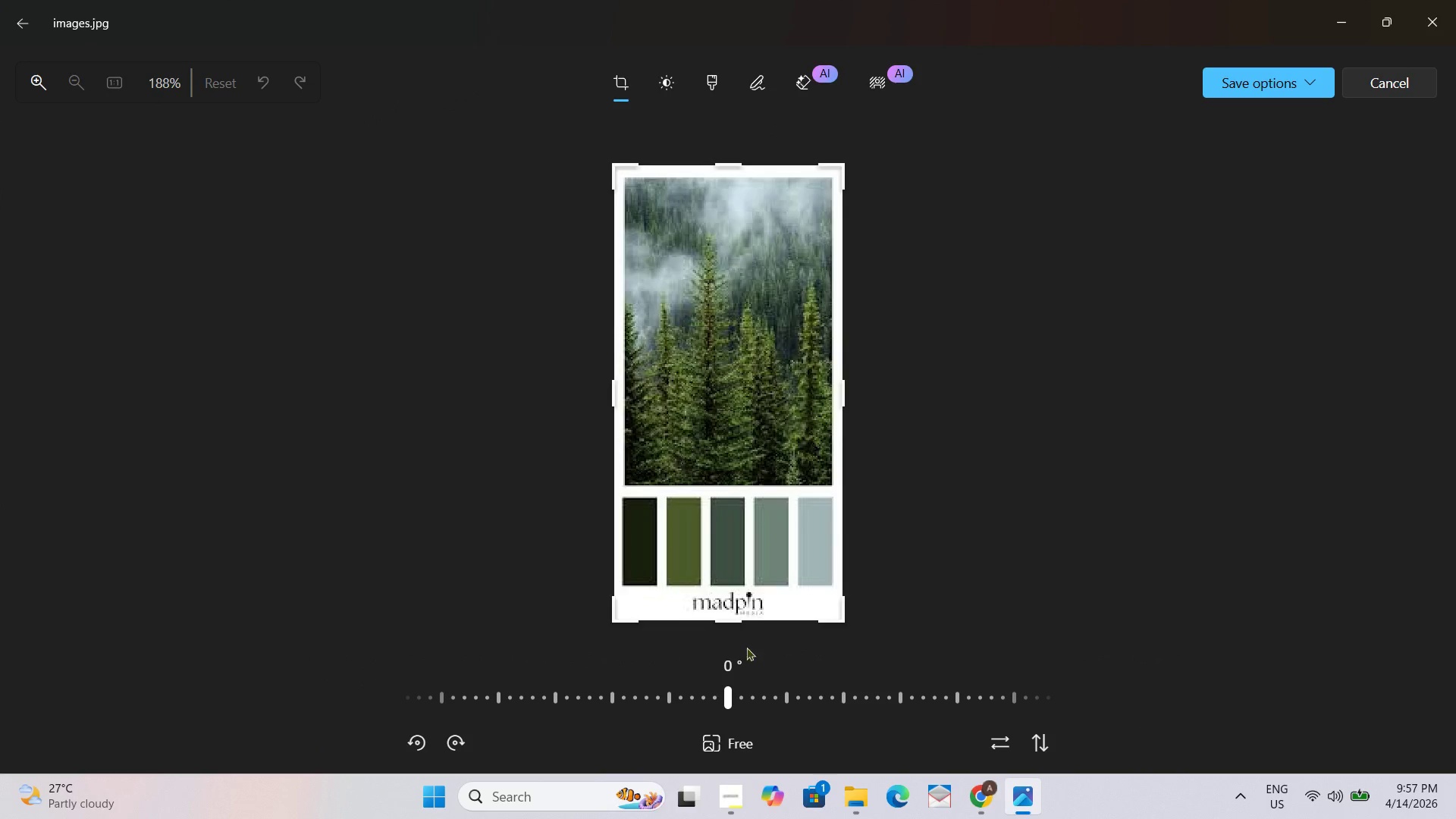 
left_click_drag(start_coordinate=[730, 626], to_coordinate=[748, 490])
 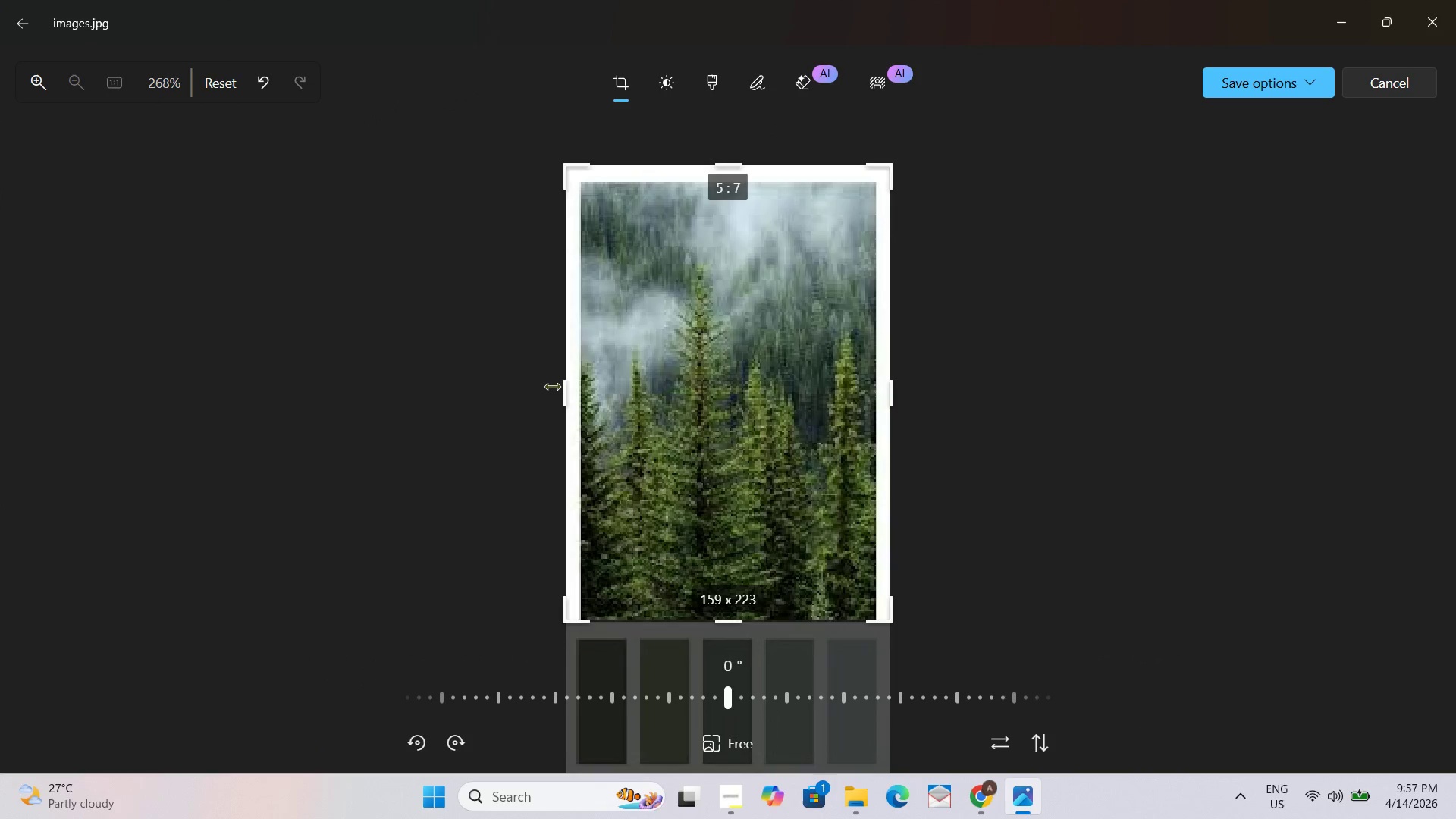 
left_click_drag(start_coordinate=[561, 389], to_coordinate=[573, 388])
 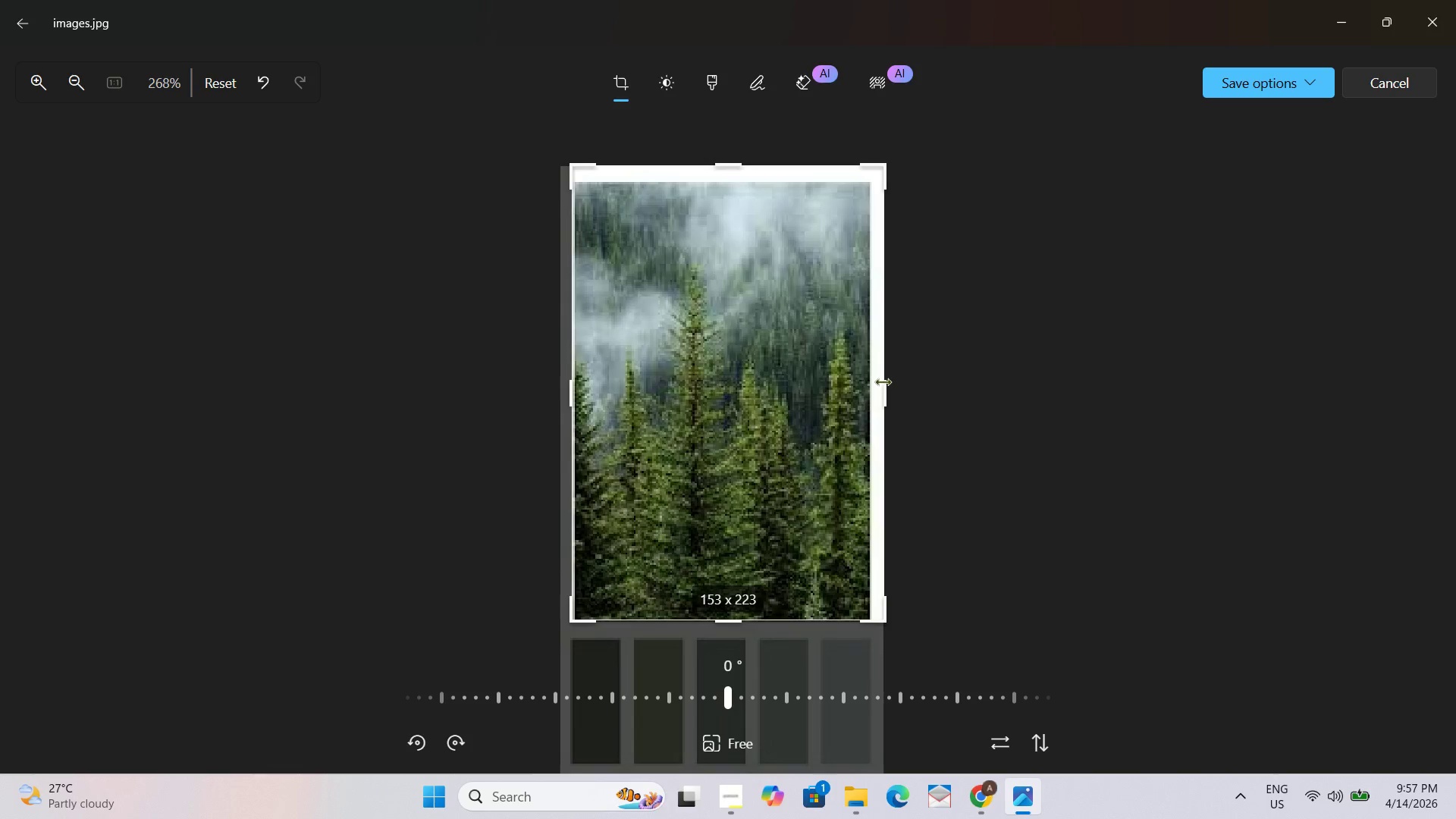 
left_click_drag(start_coordinate=[884, 391], to_coordinate=[868, 393])
 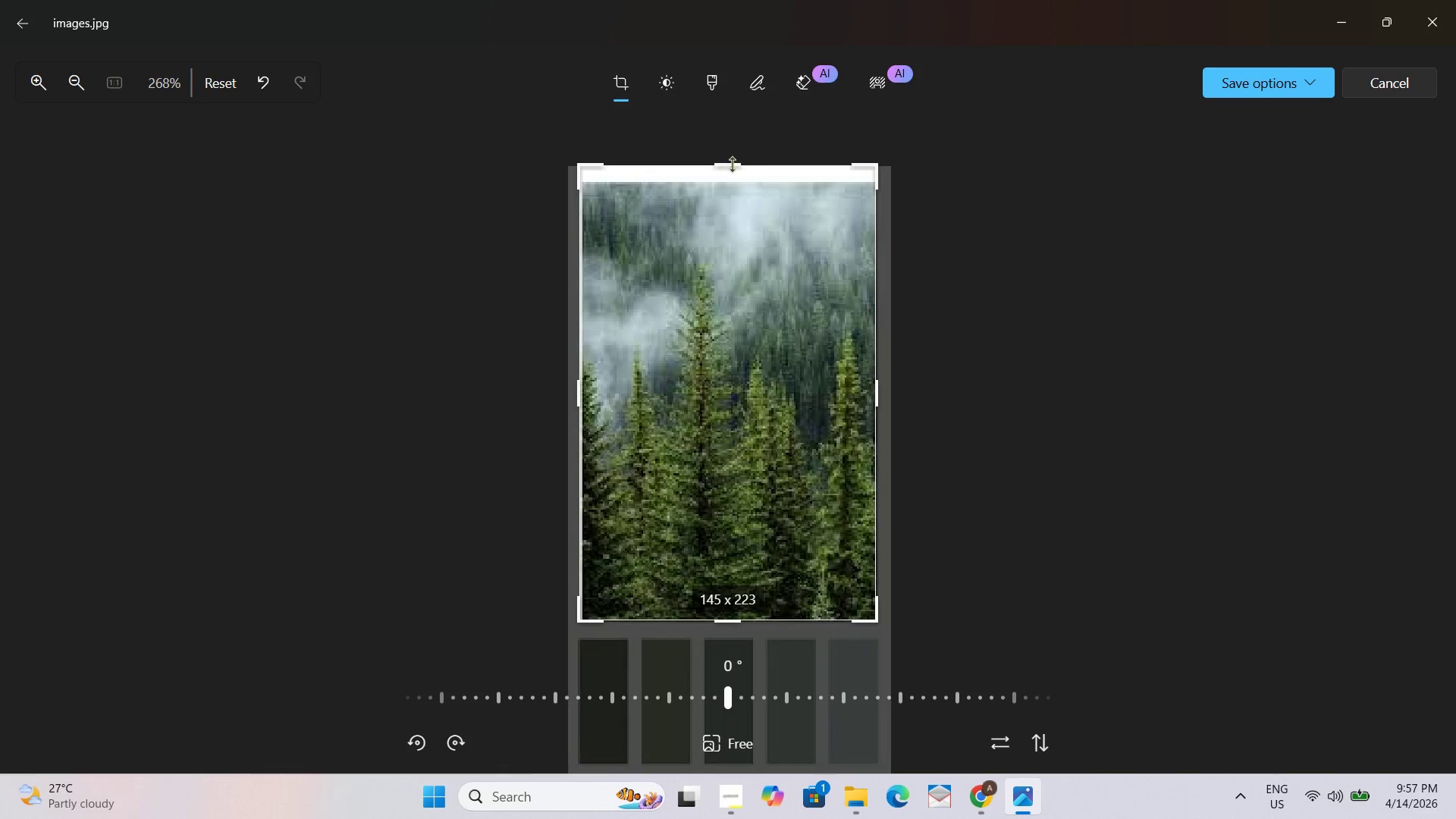 
left_click_drag(start_coordinate=[733, 165], to_coordinate=[736, 181])
 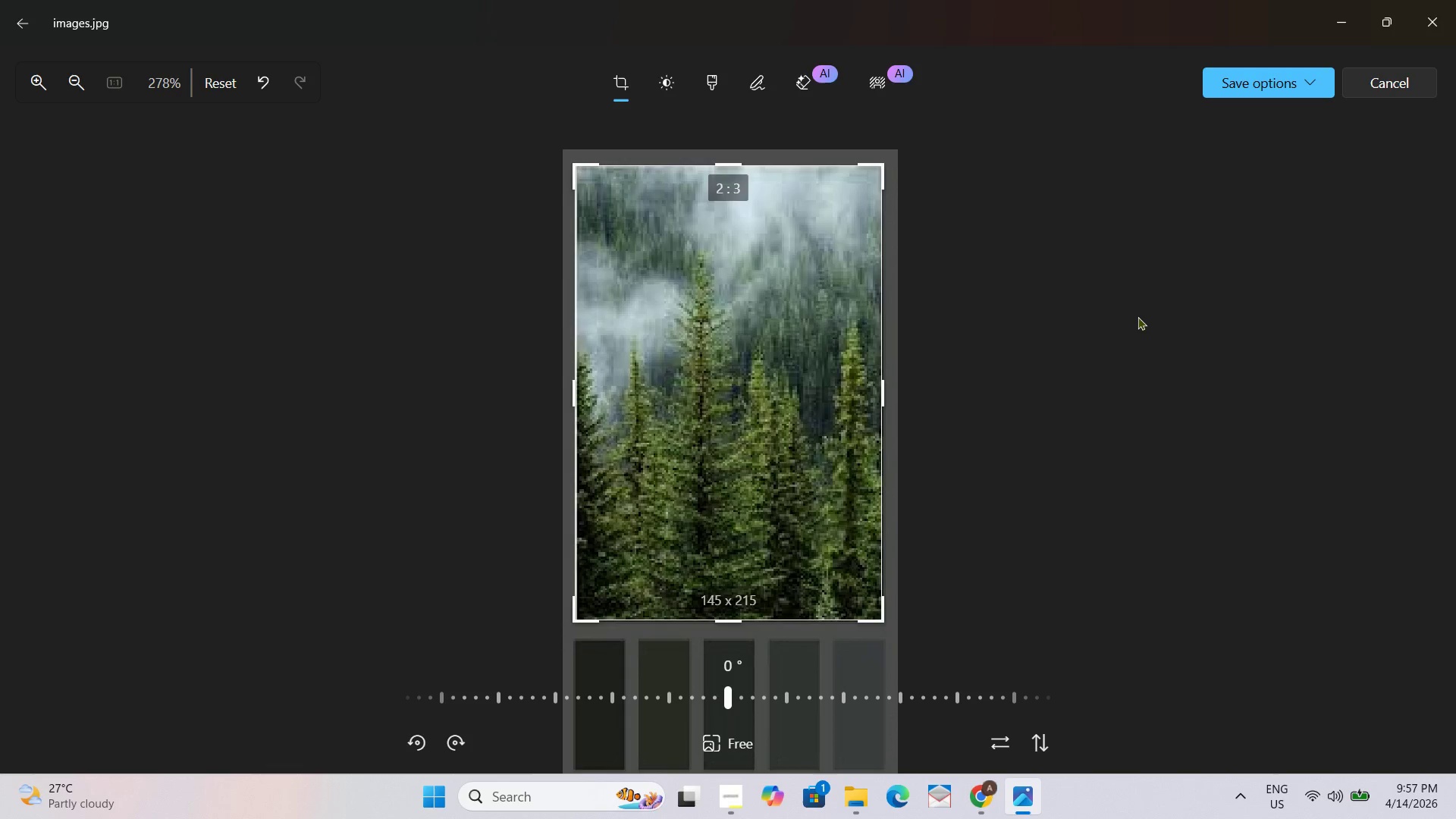 
hold_key(key=ControlLeft, duration=0.33)
 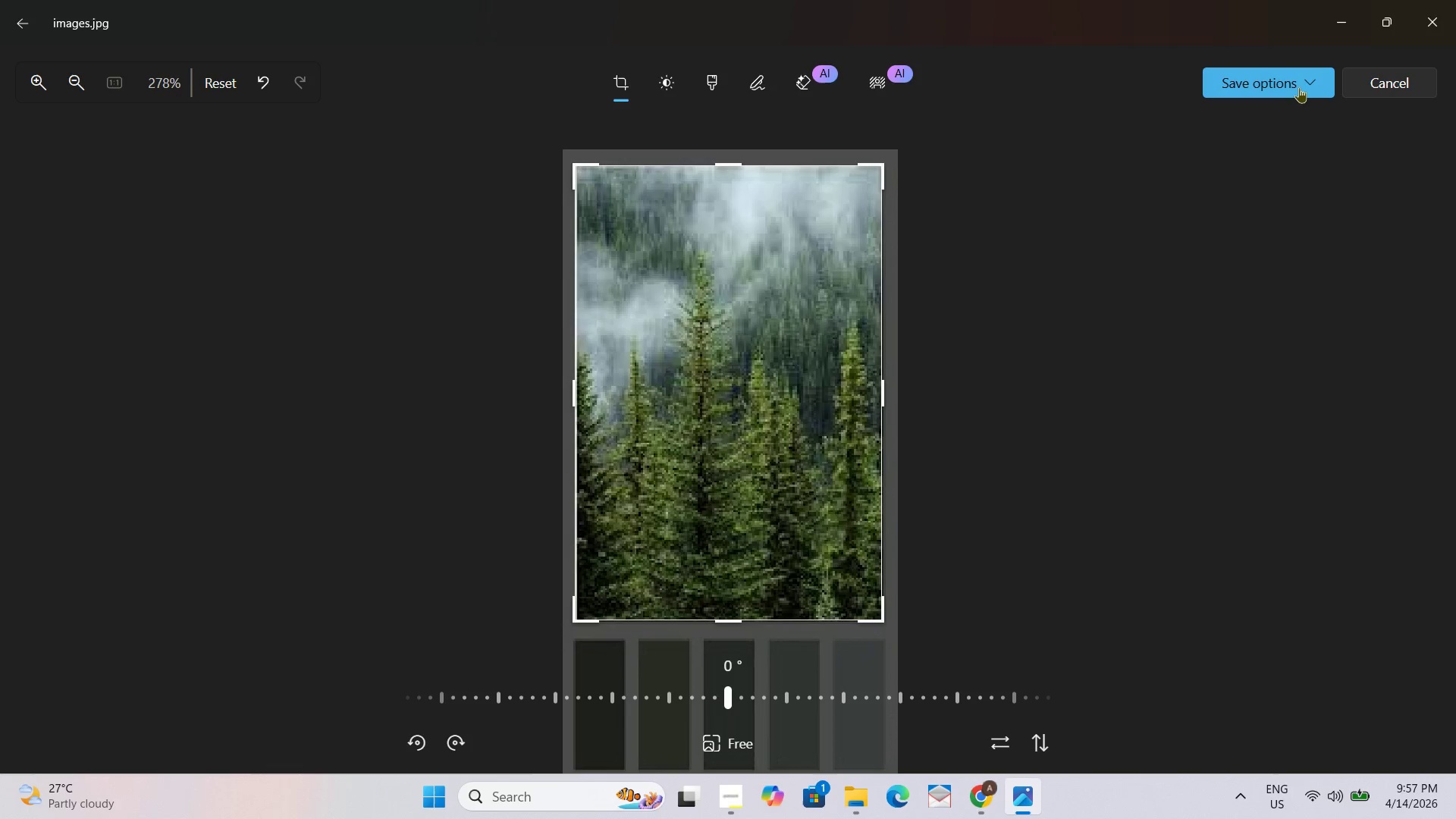 
left_click([1291, 86])
 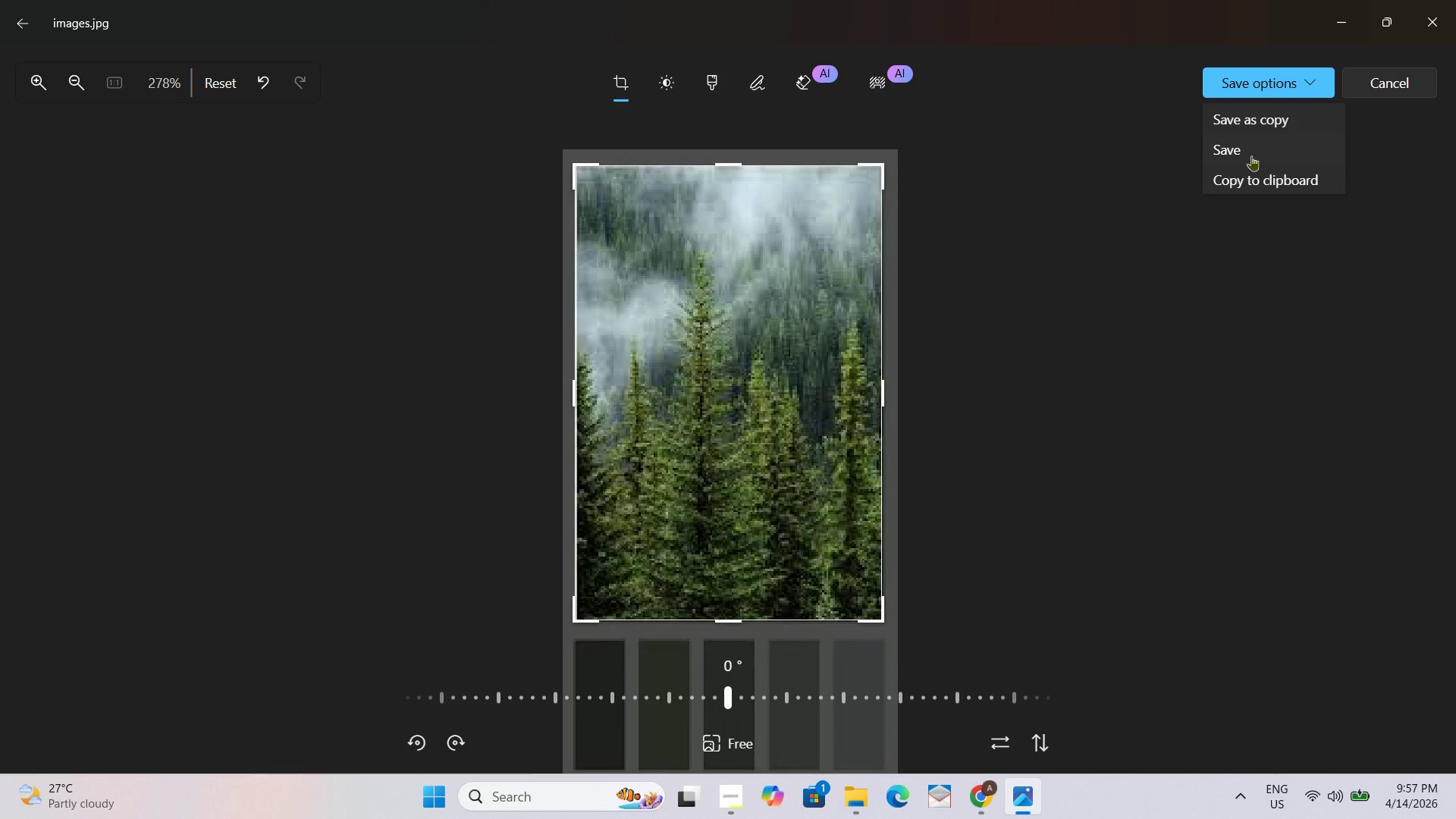 
left_click([1249, 158])
 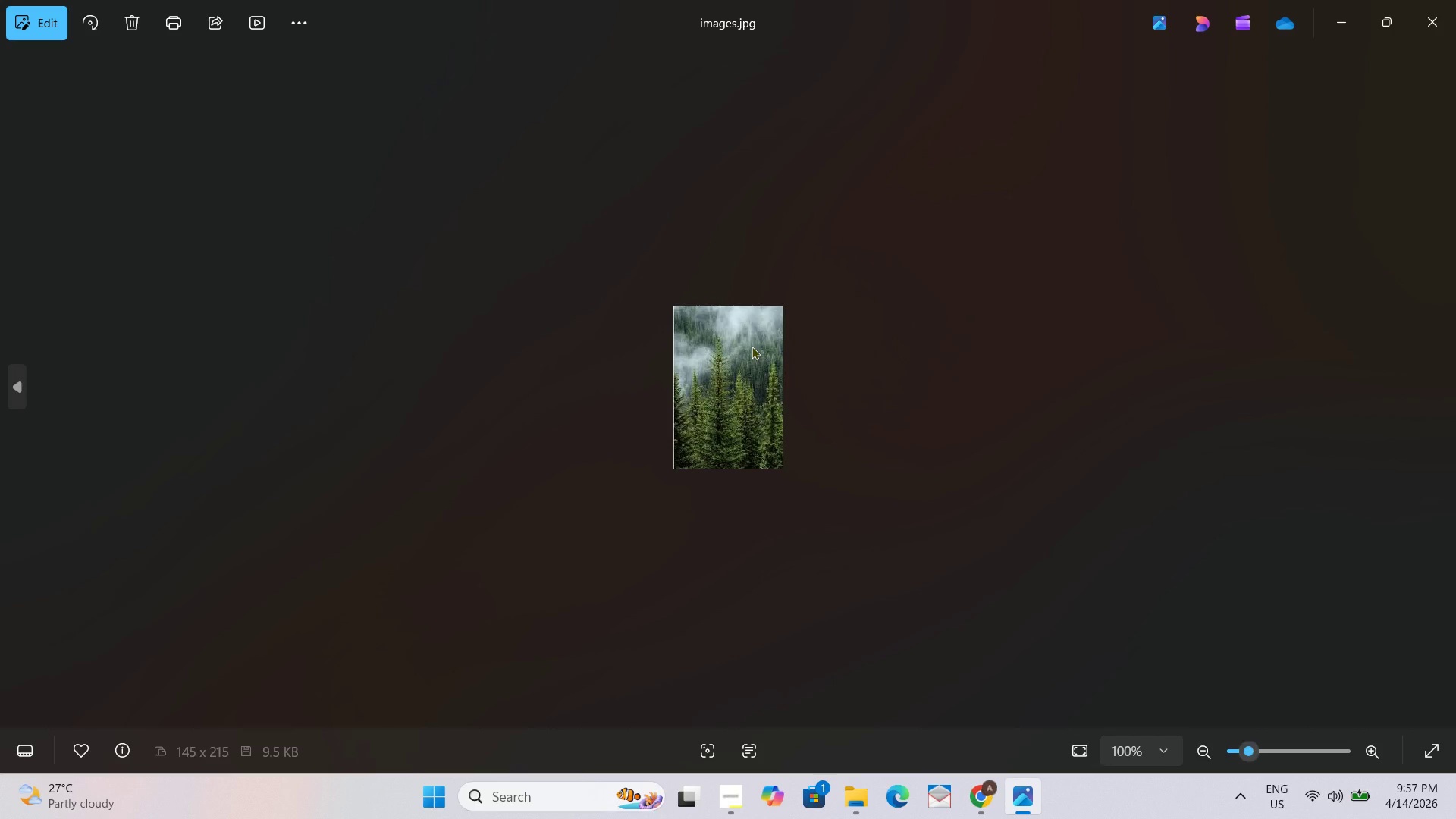 
left_click([1455, 0])
 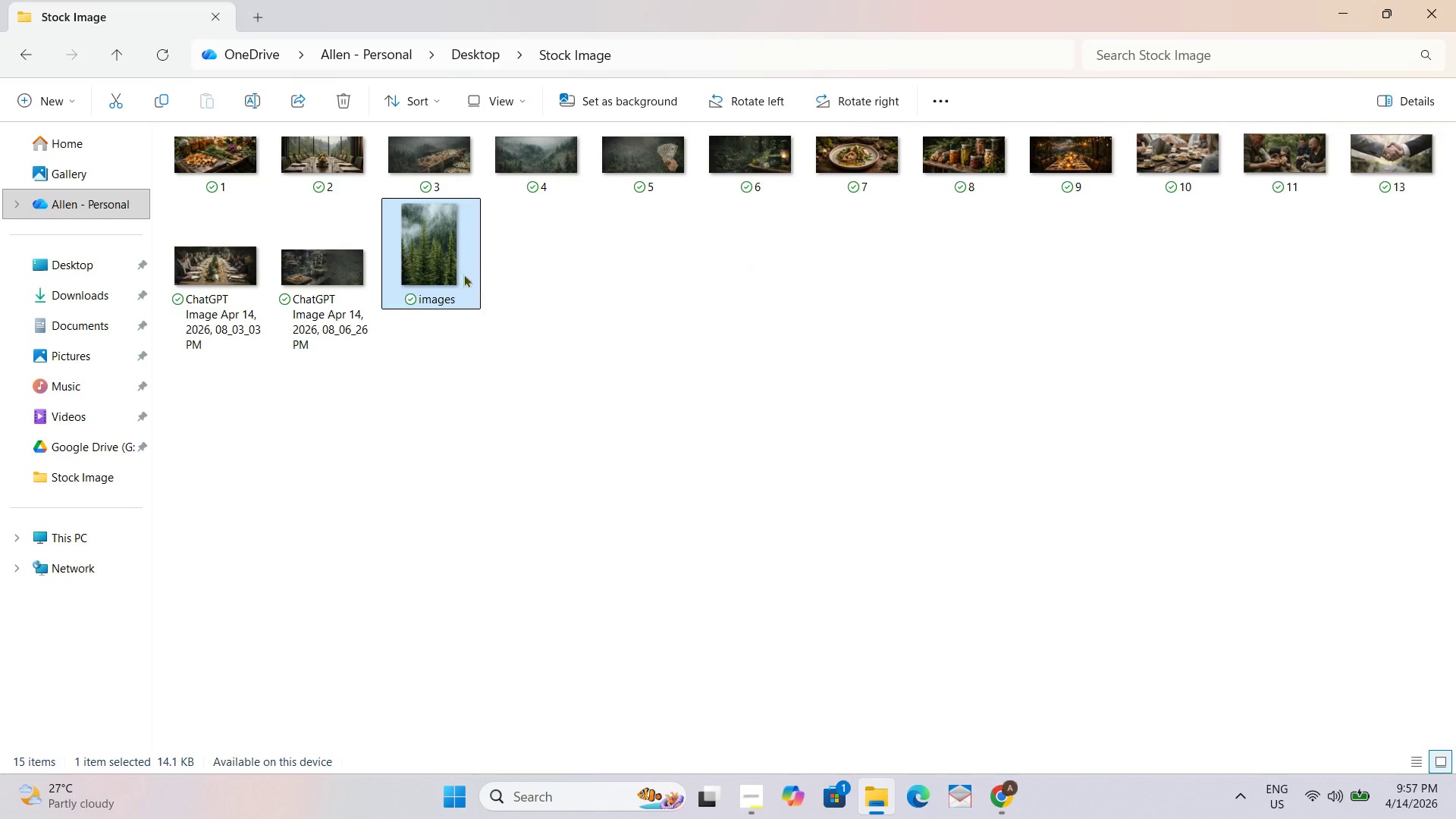 
double_click([434, 267])
 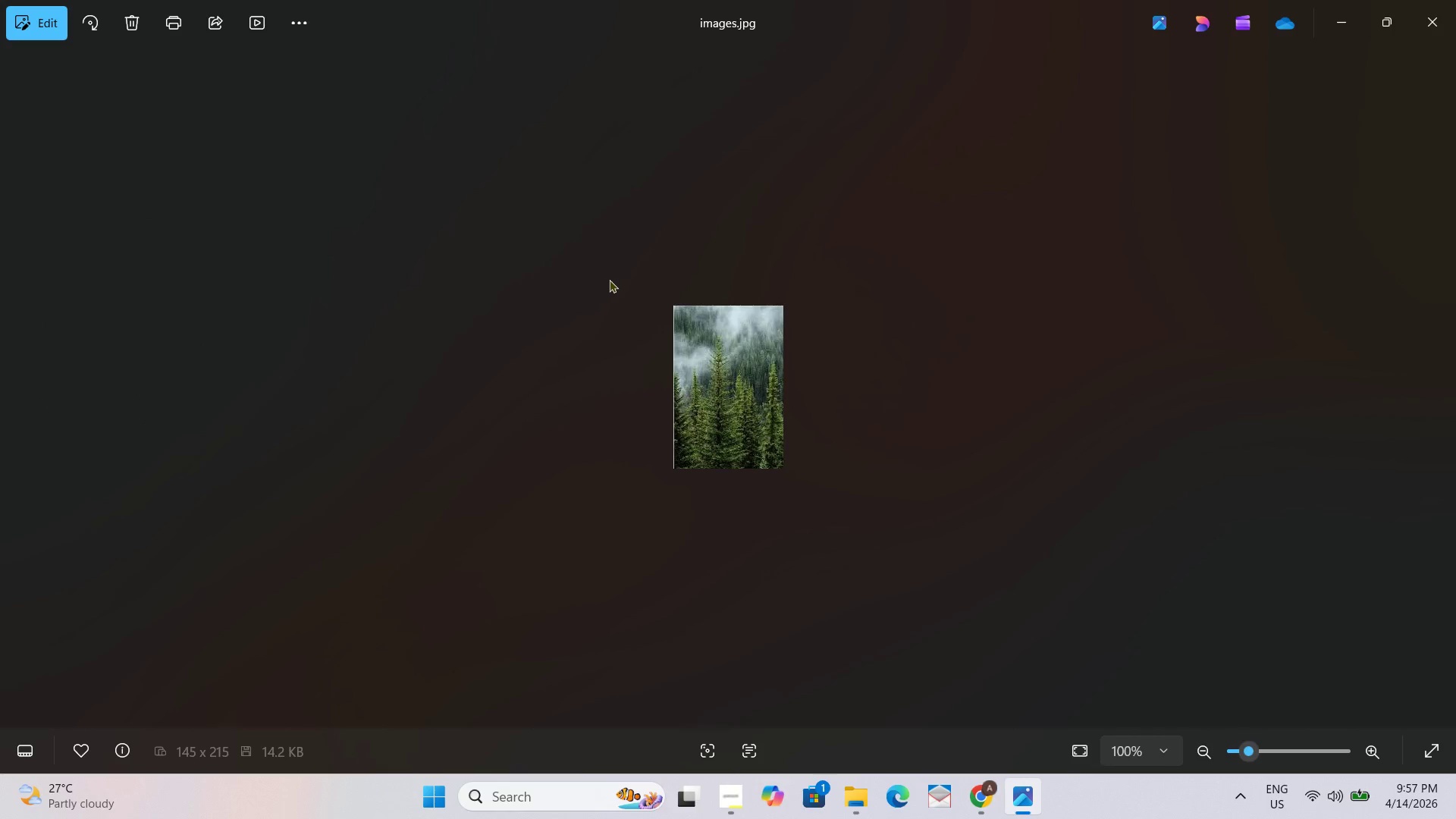 
left_click([1423, 6])
 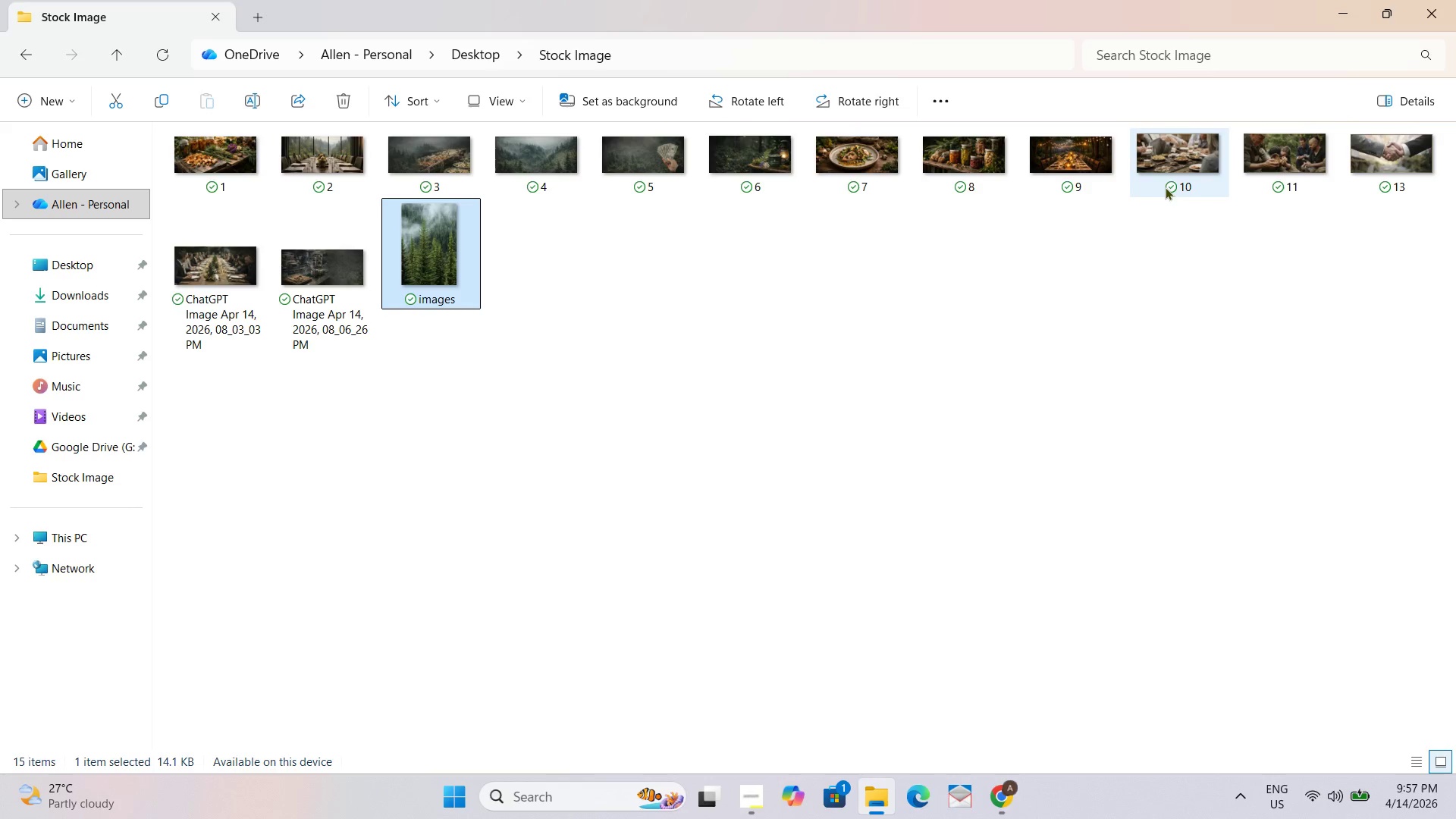 
key(Alt+AltLeft)
 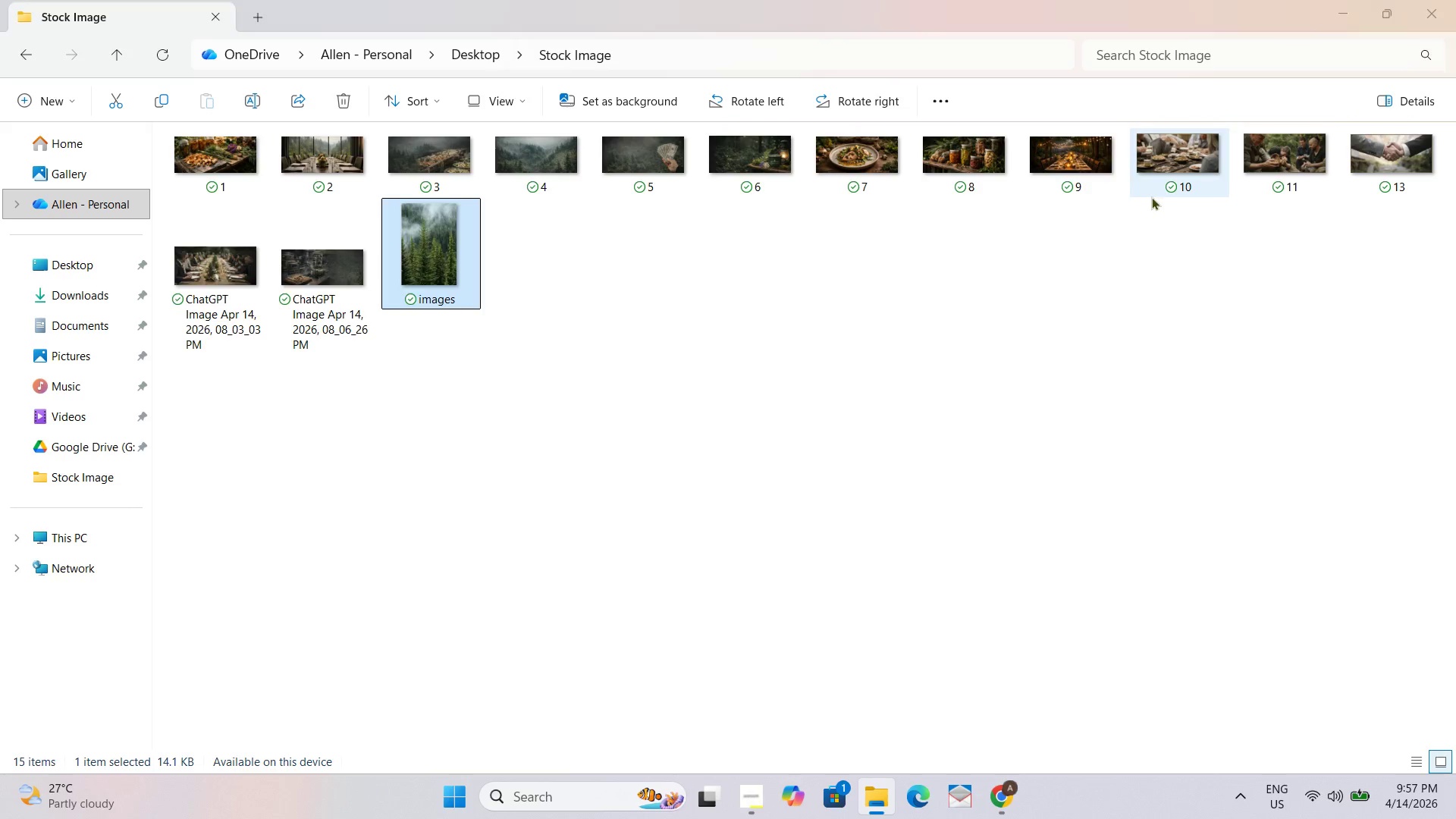 
key(Alt+Tab)
 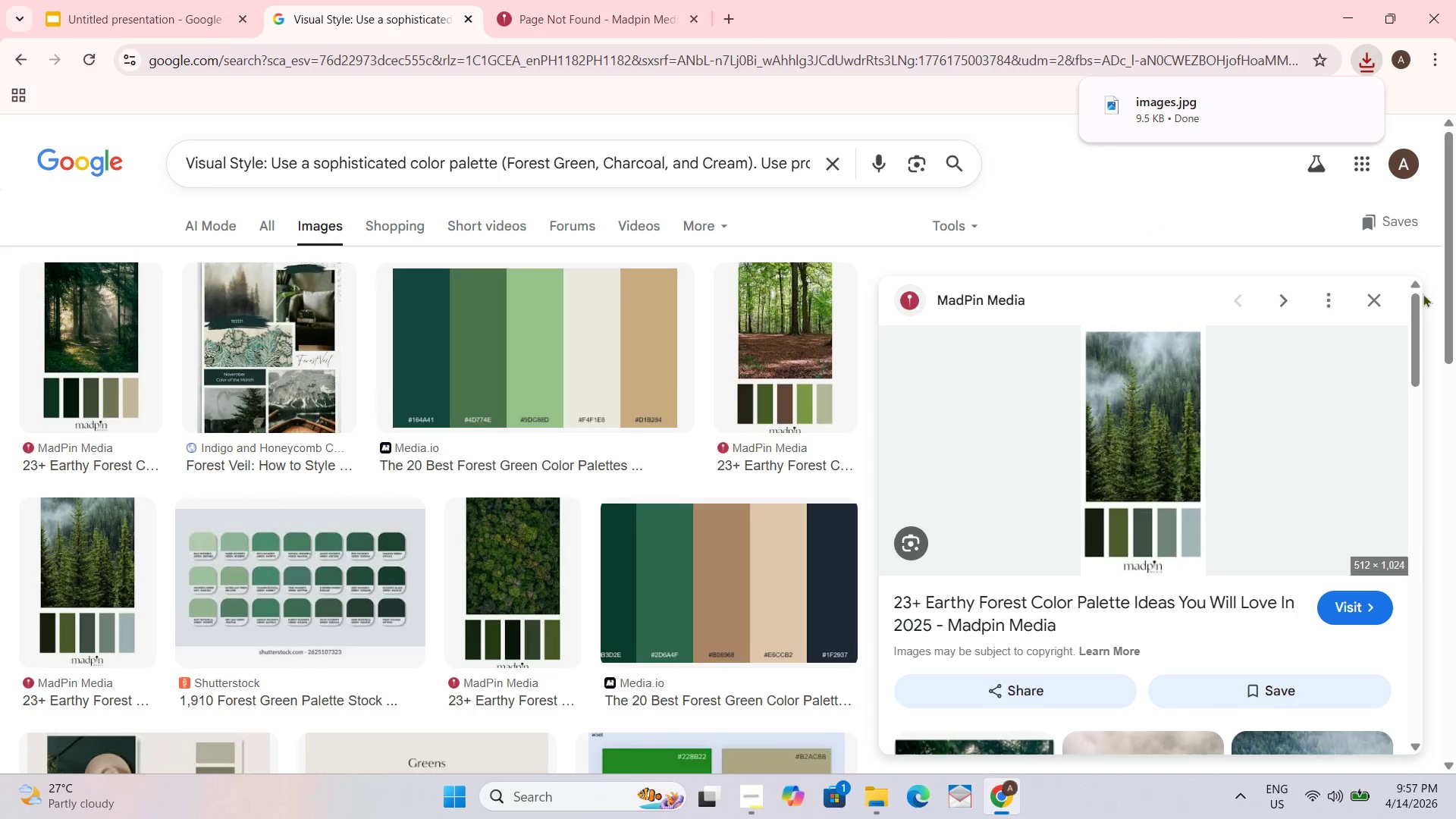 
scroll: coordinate [1146, 315], scroll_direction: down, amount: 19.0
 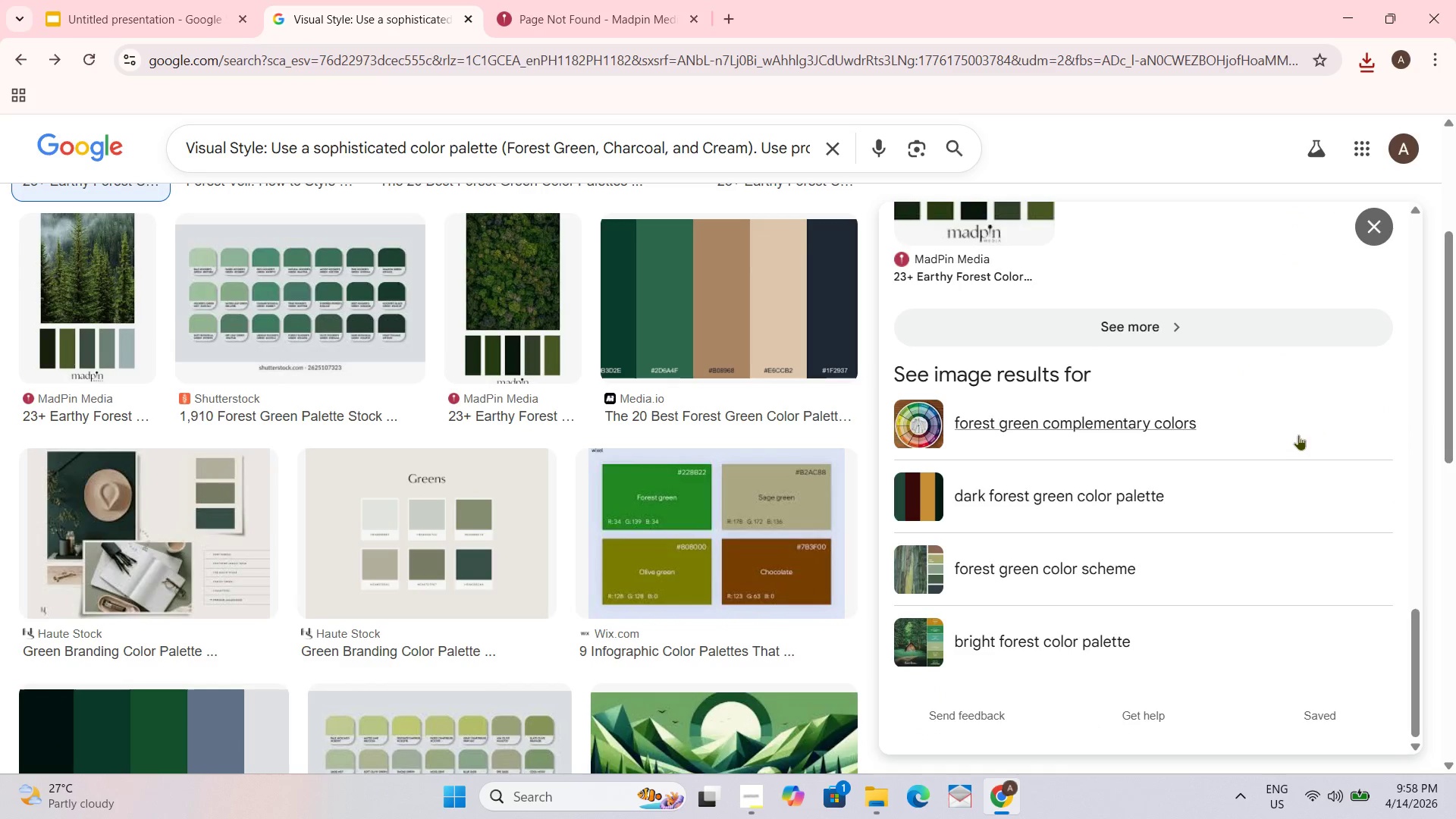 
scroll: coordinate [370, 438], scroll_direction: down, amount: 9.0
 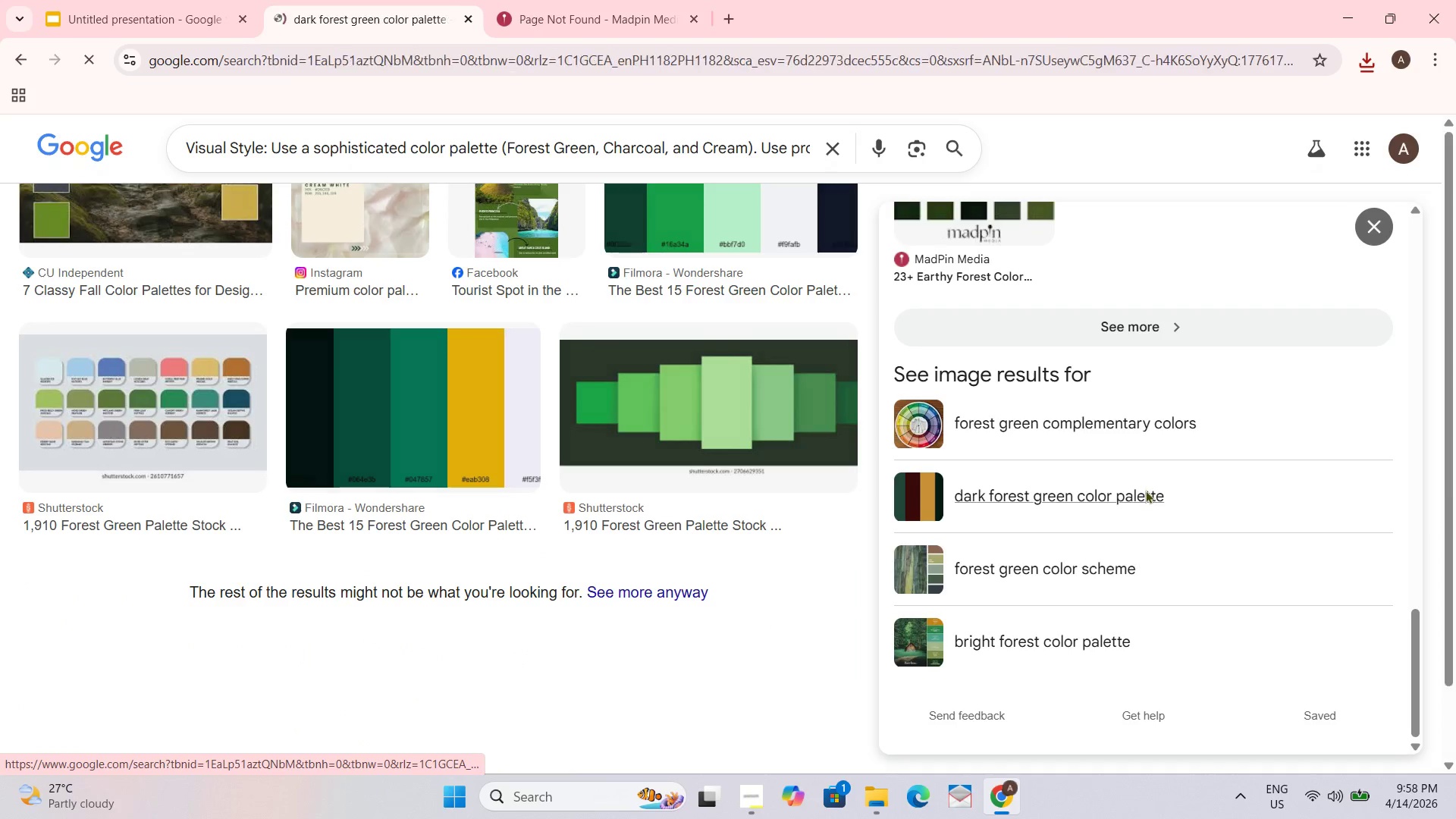 
mouse_move([1126, 469])
 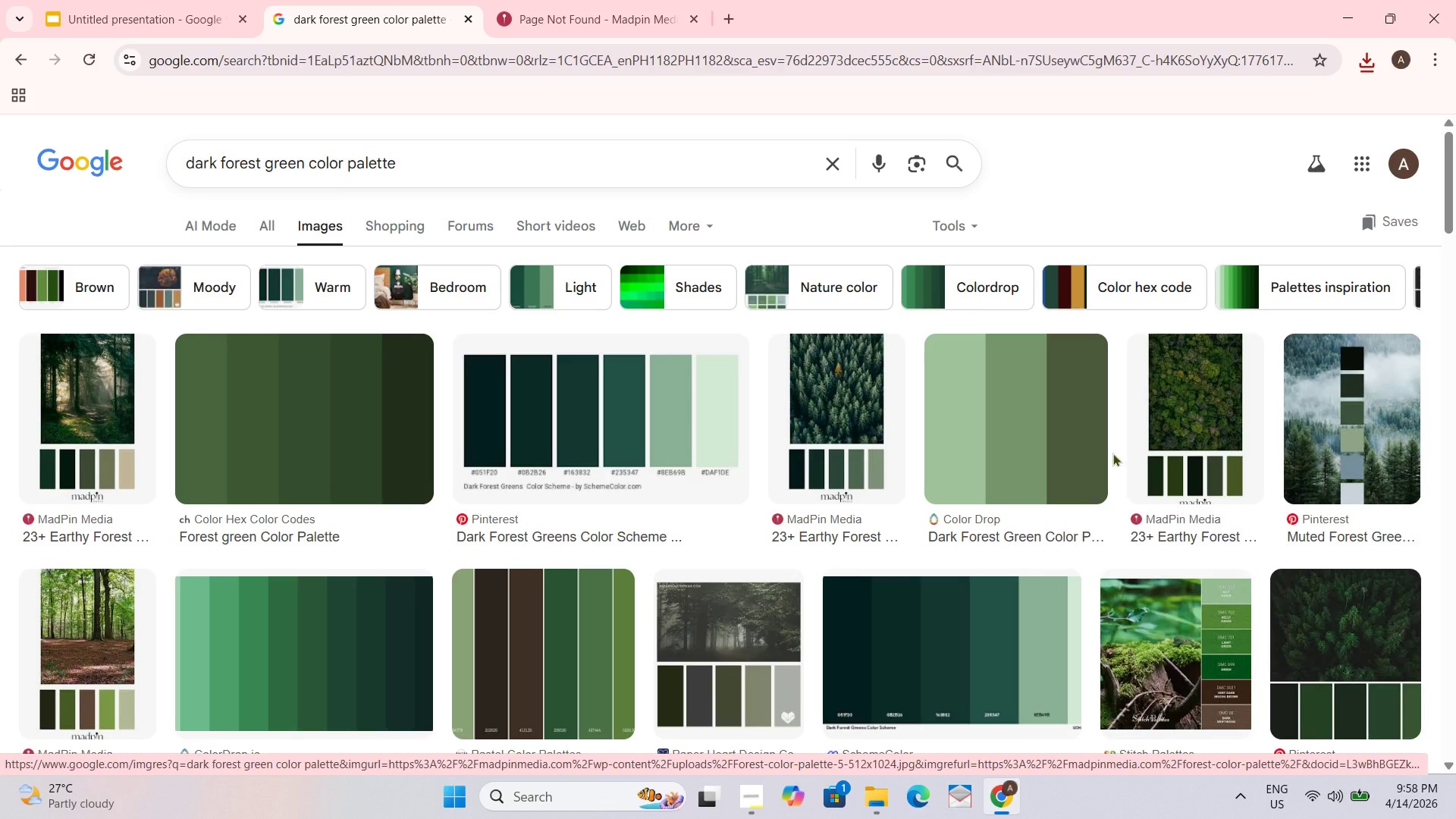 
scroll: coordinate [1095, 447], scroll_direction: down, amount: 5.0
 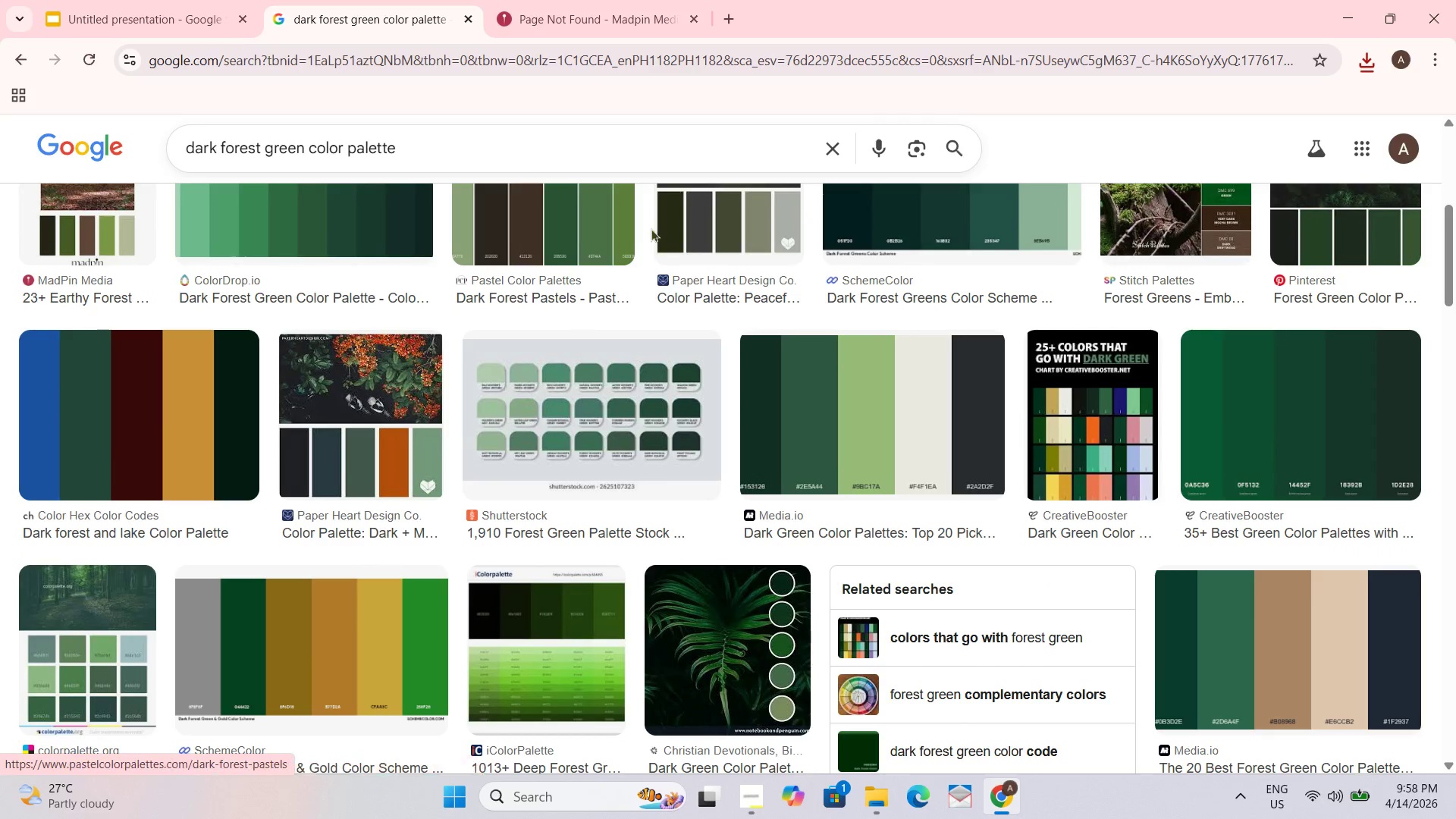 
mouse_move([806, 152])
 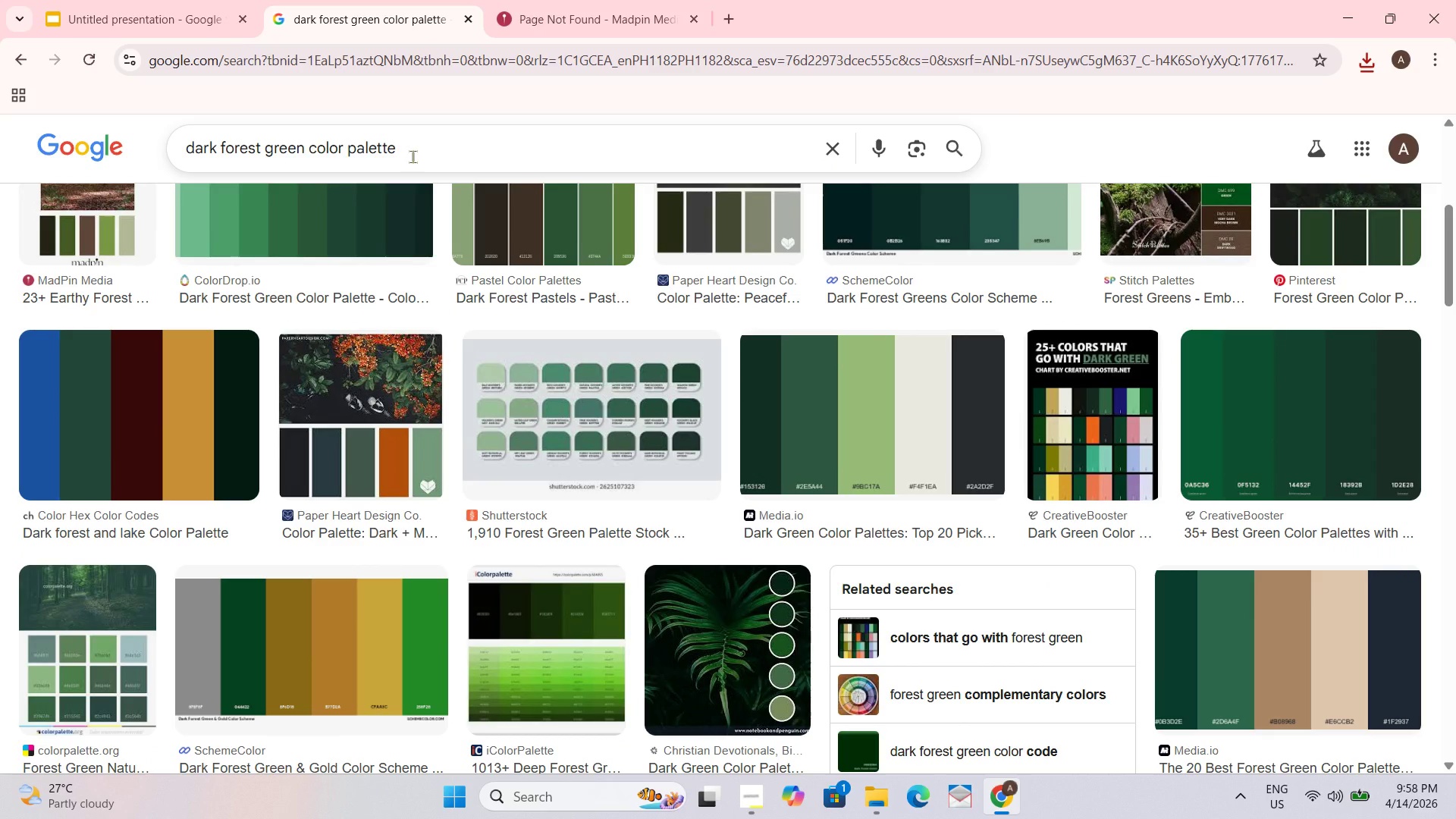 
left_click_drag(start_coordinate=[409, 152], to_coordinate=[308, 158])
 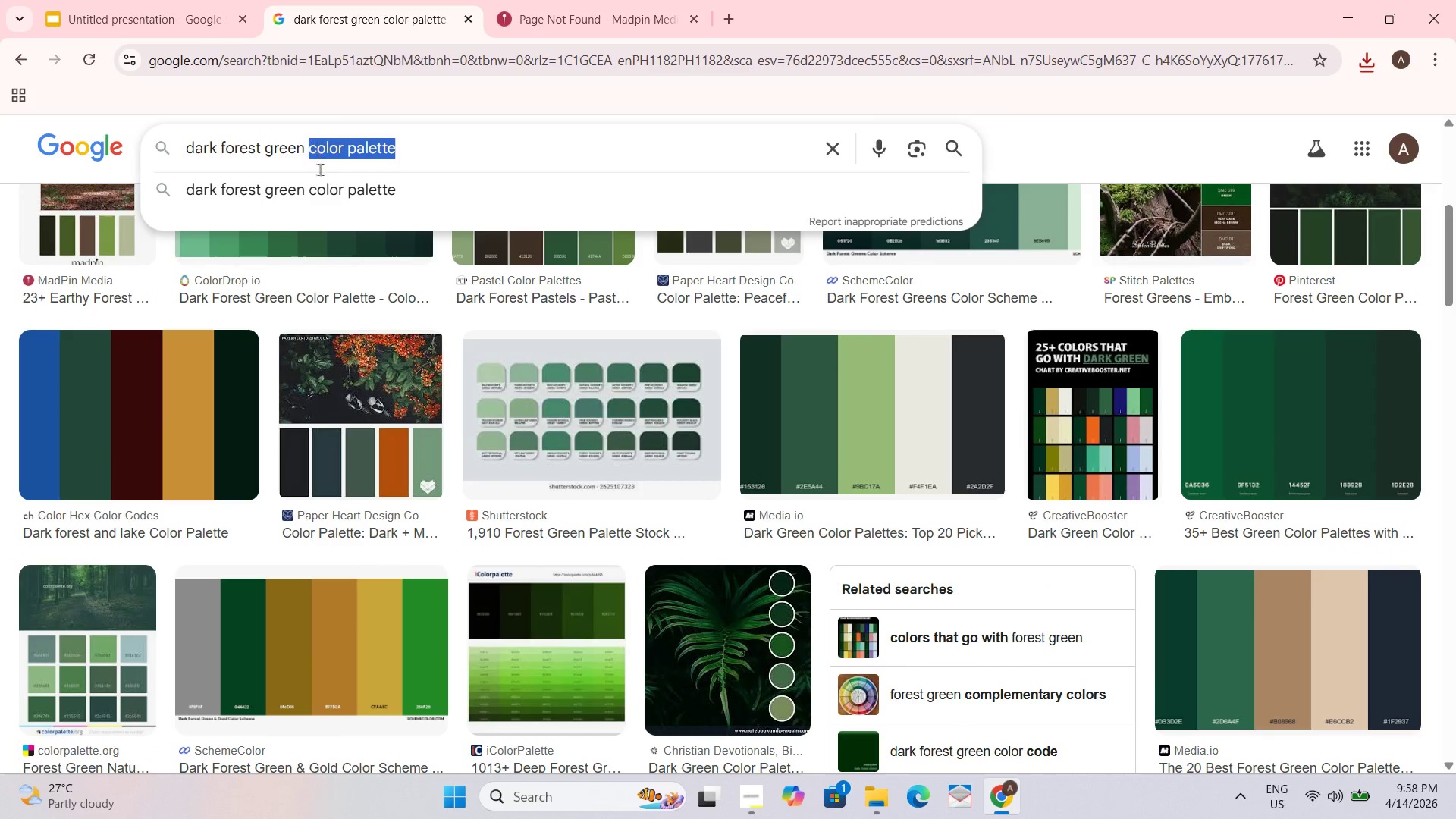 
key(Backspace)
 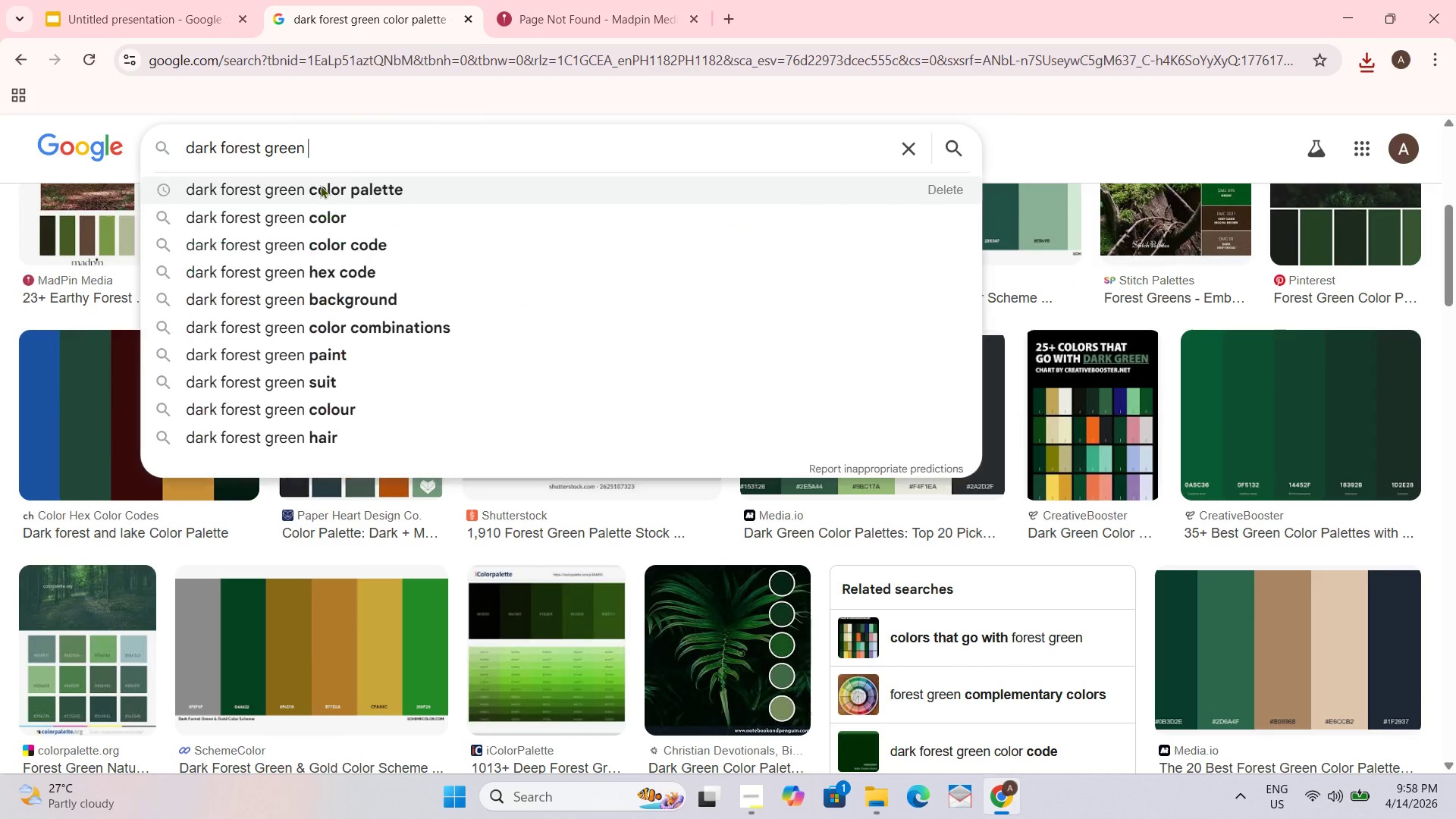 
key(Enter)
 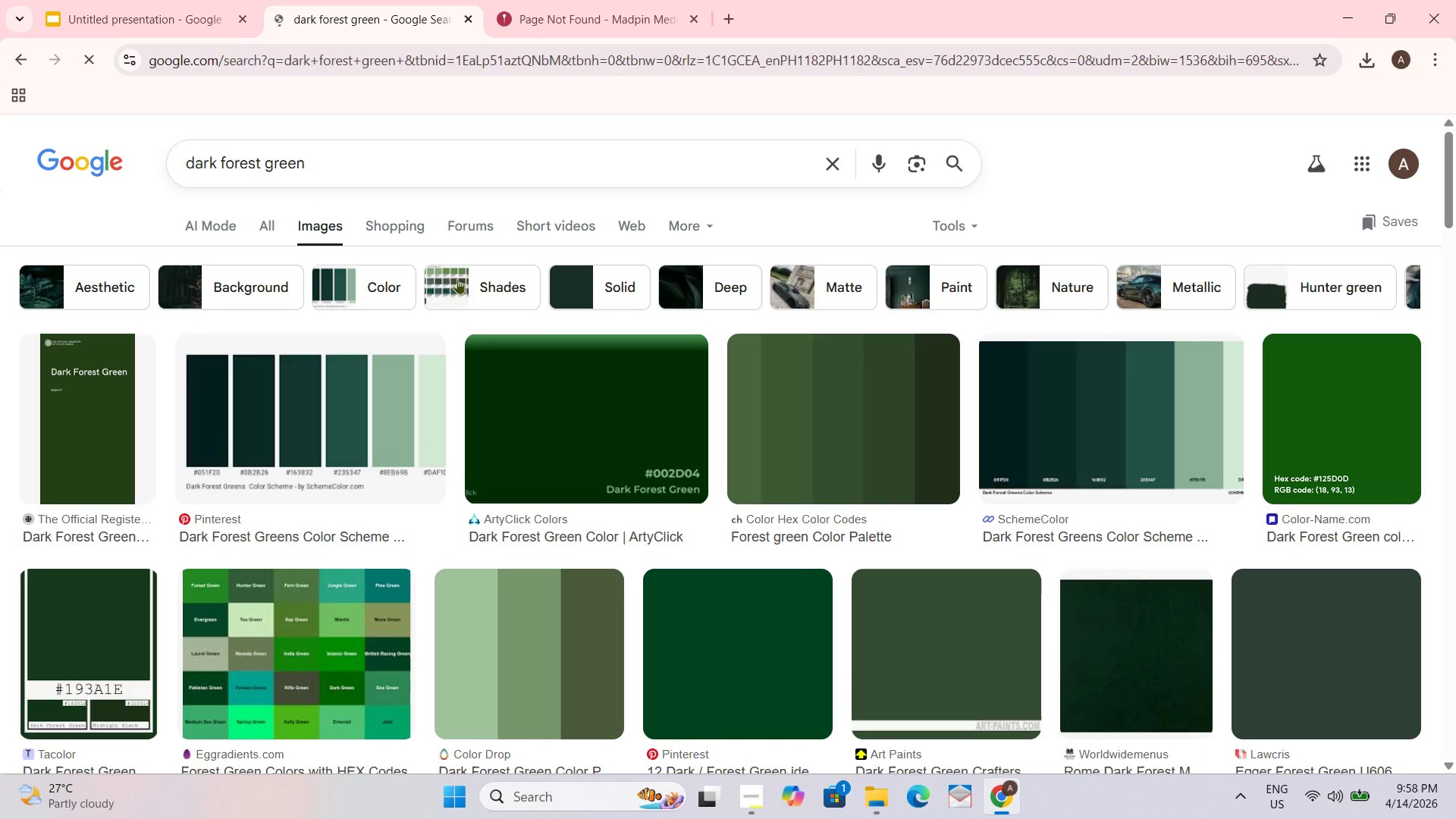 
scroll: coordinate [673, 362], scroll_direction: down, amount: 8.0
 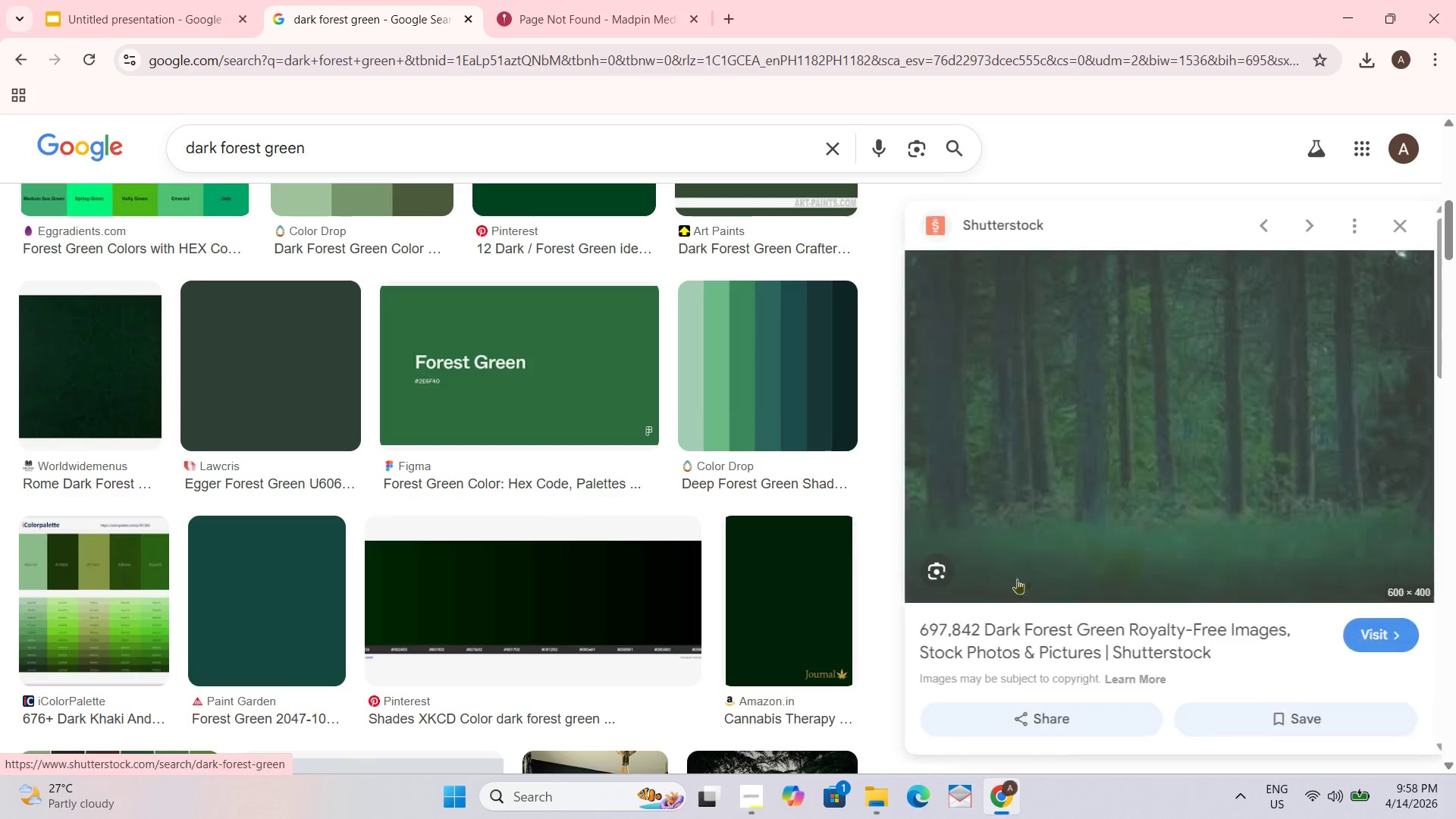 
right_click([1213, 354])
 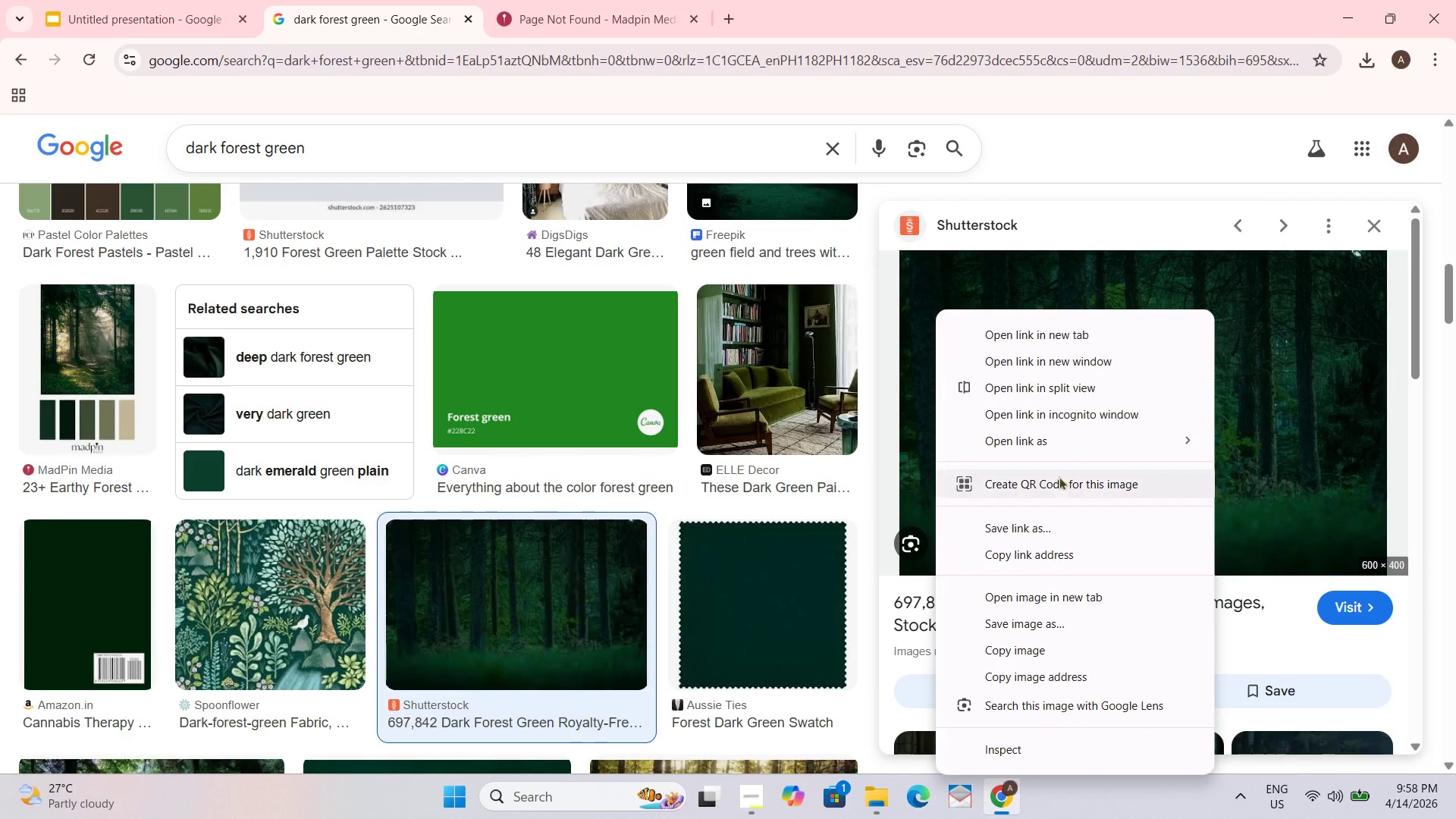 
left_click([1053, 623])
 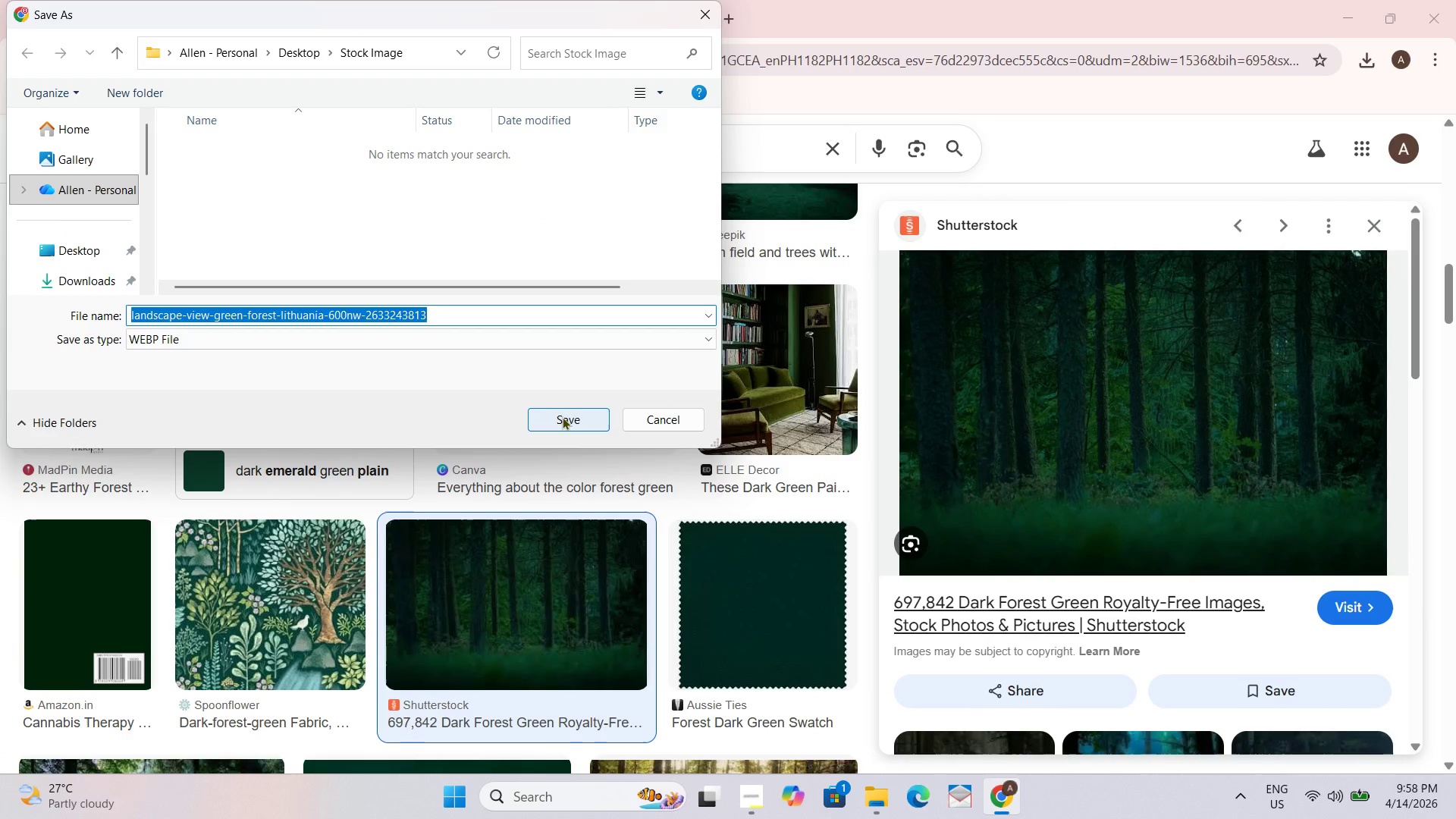 
left_click([89, 244])
 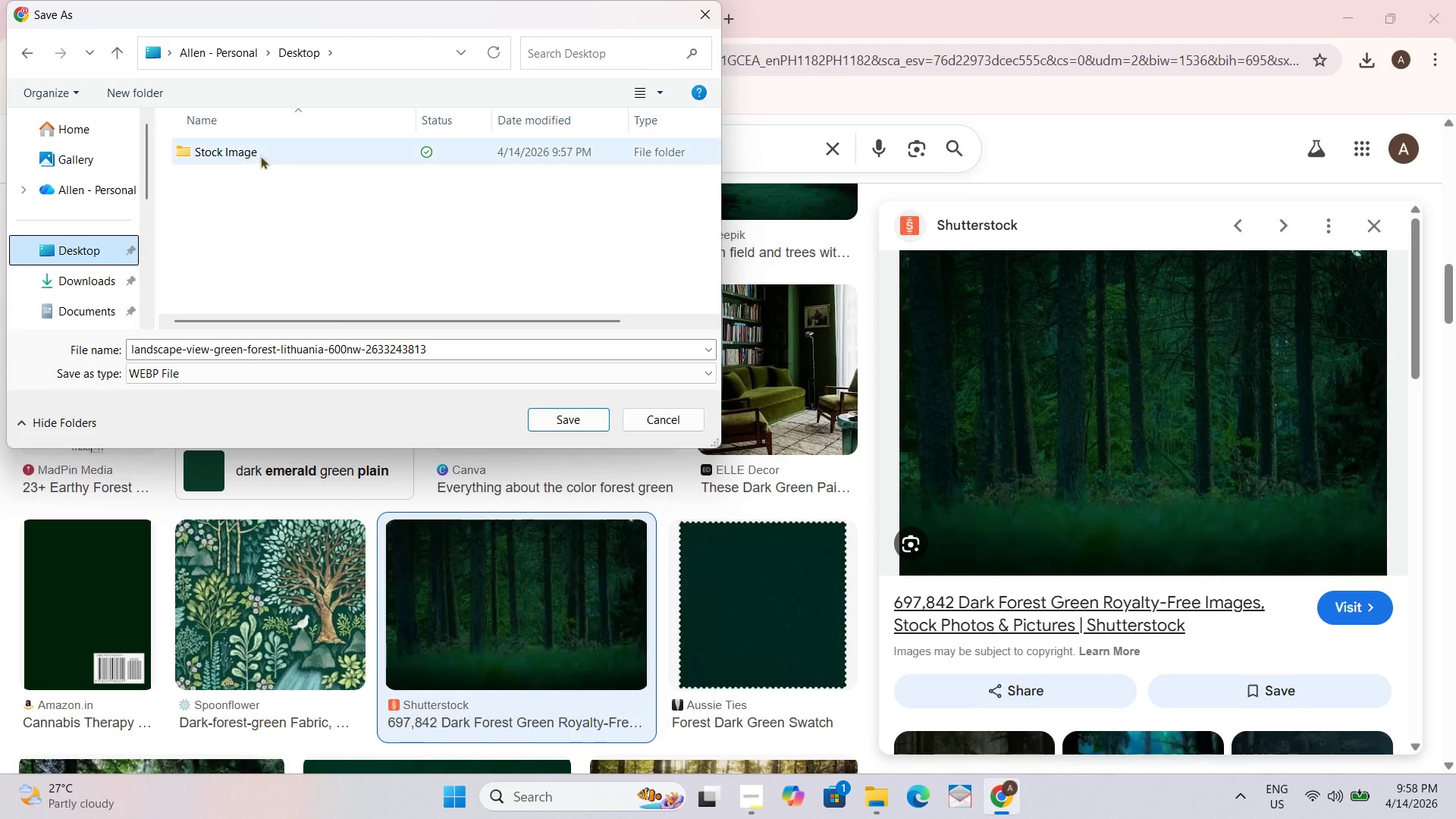 
double_click([265, 151])
 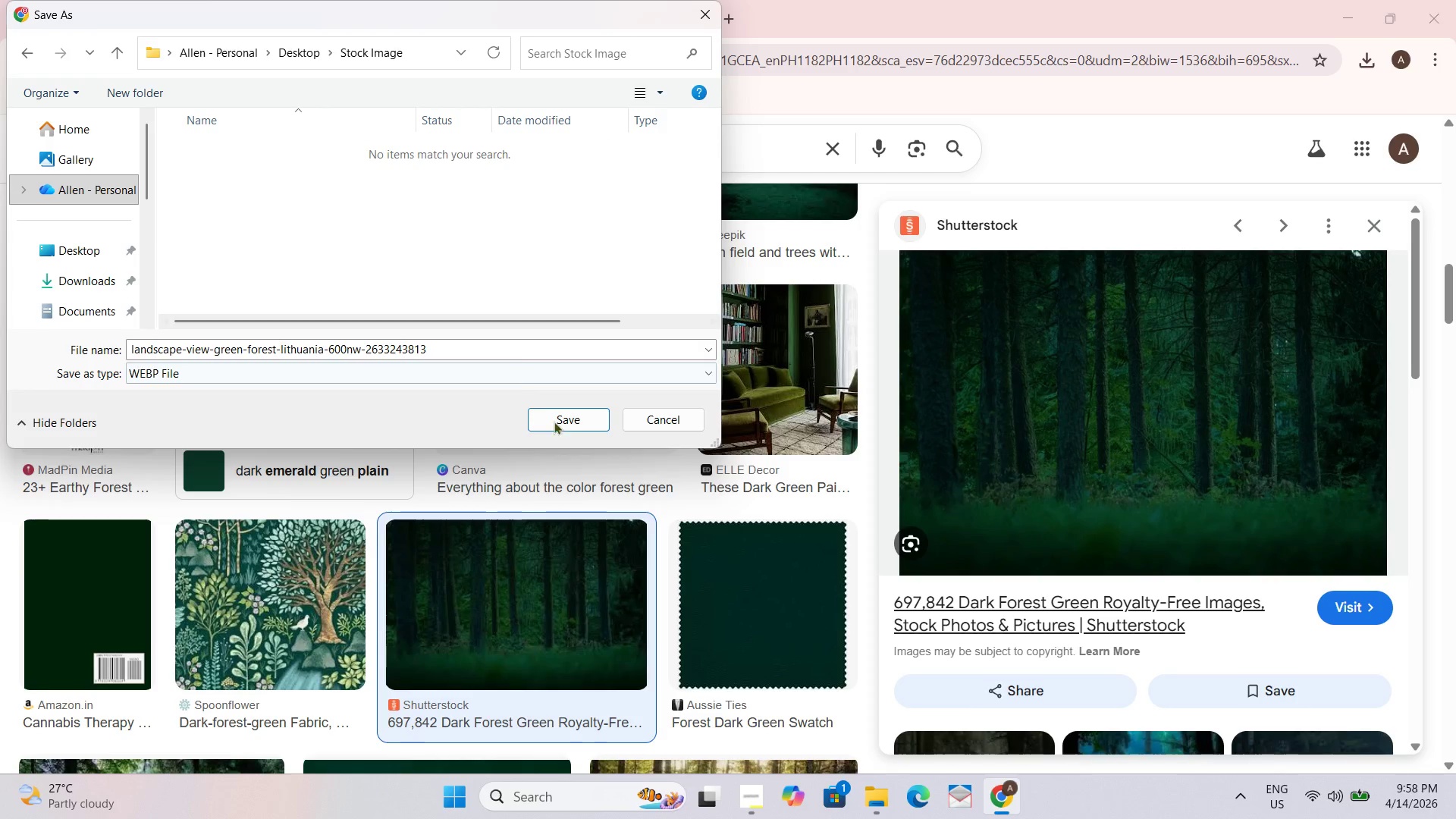 
left_click([560, 425])
 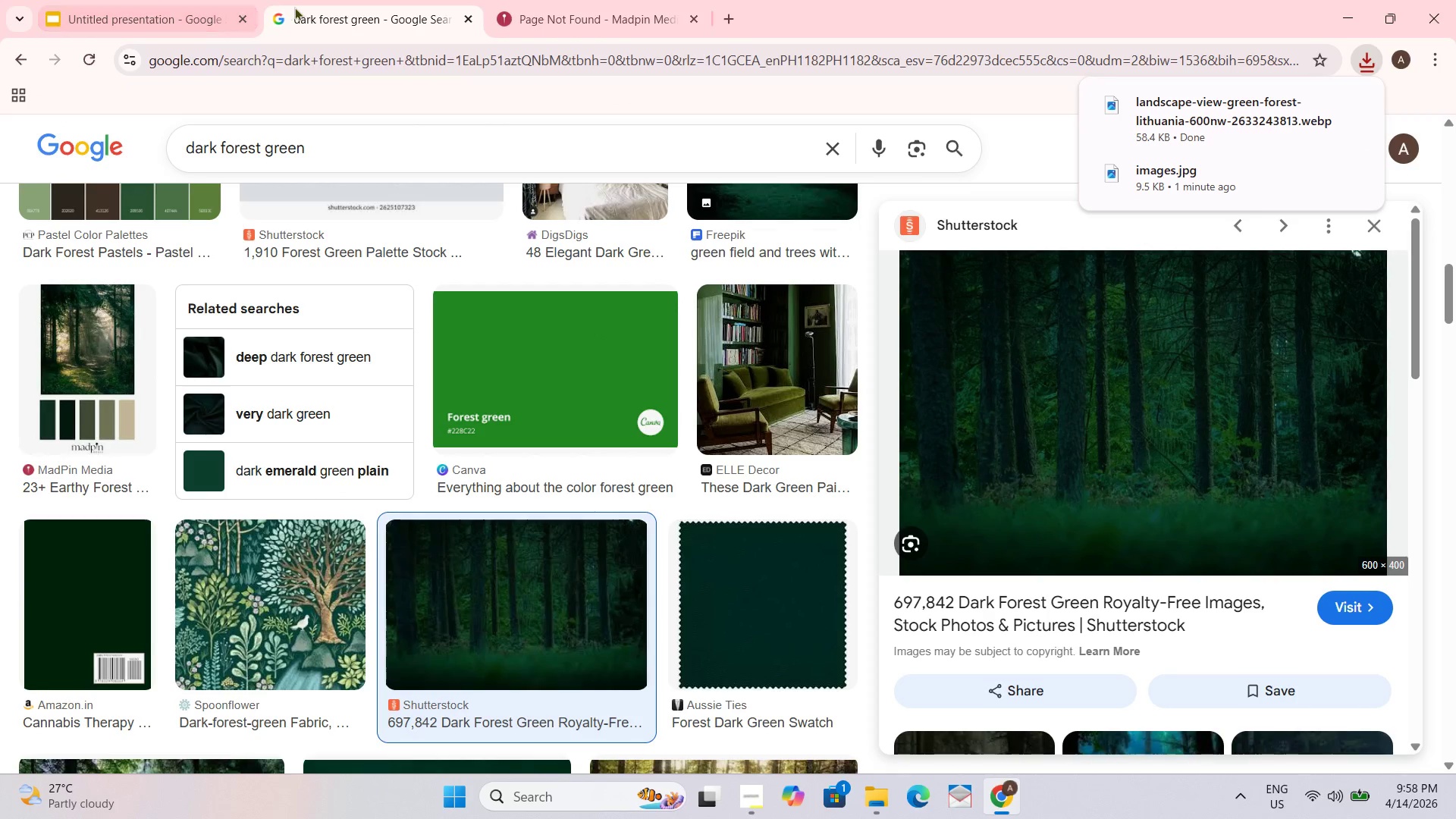 
left_click([162, 17])
 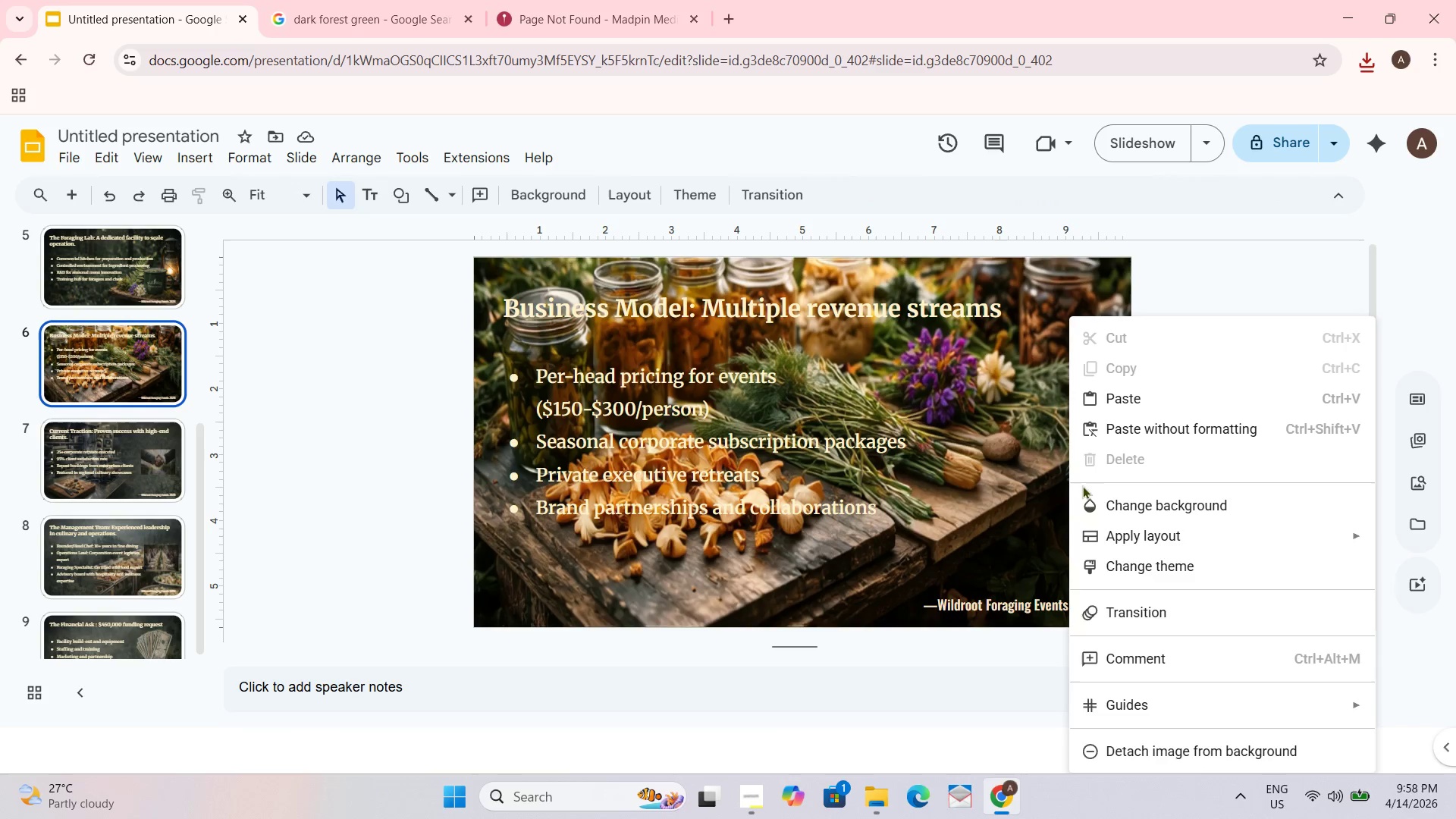 
left_click([1146, 509])
 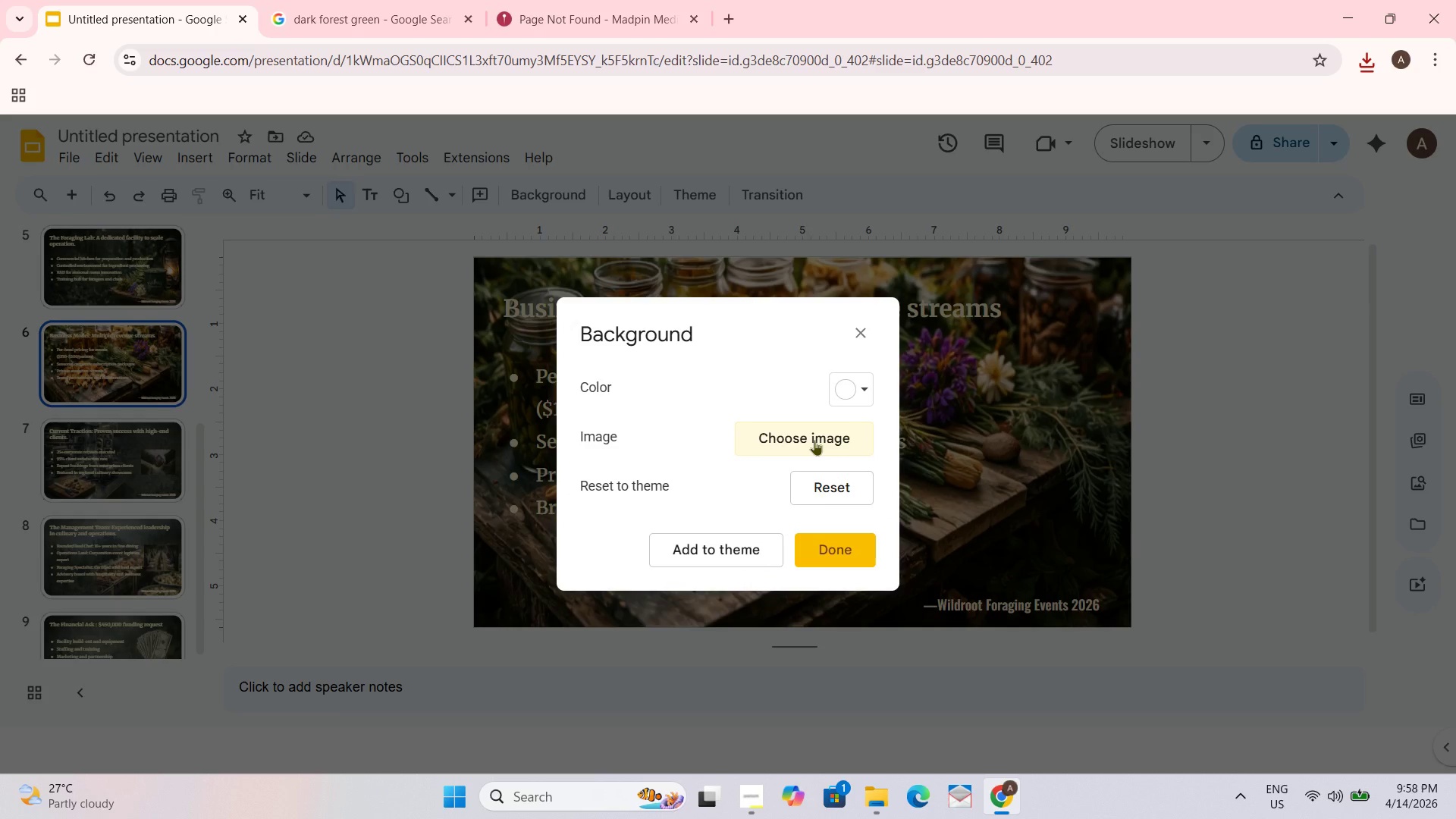 
left_click([814, 440])
 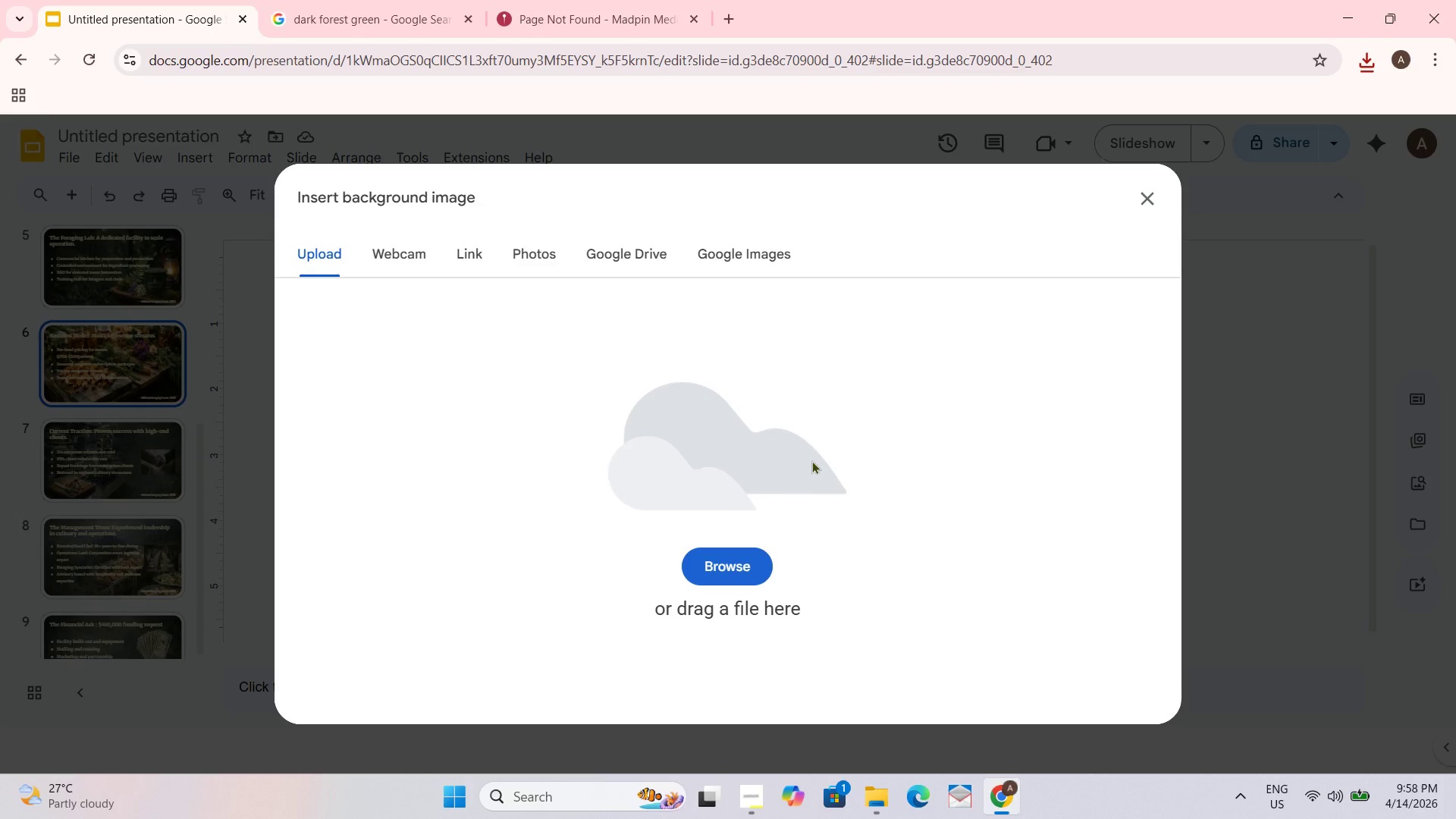 
left_click([1150, 202])
 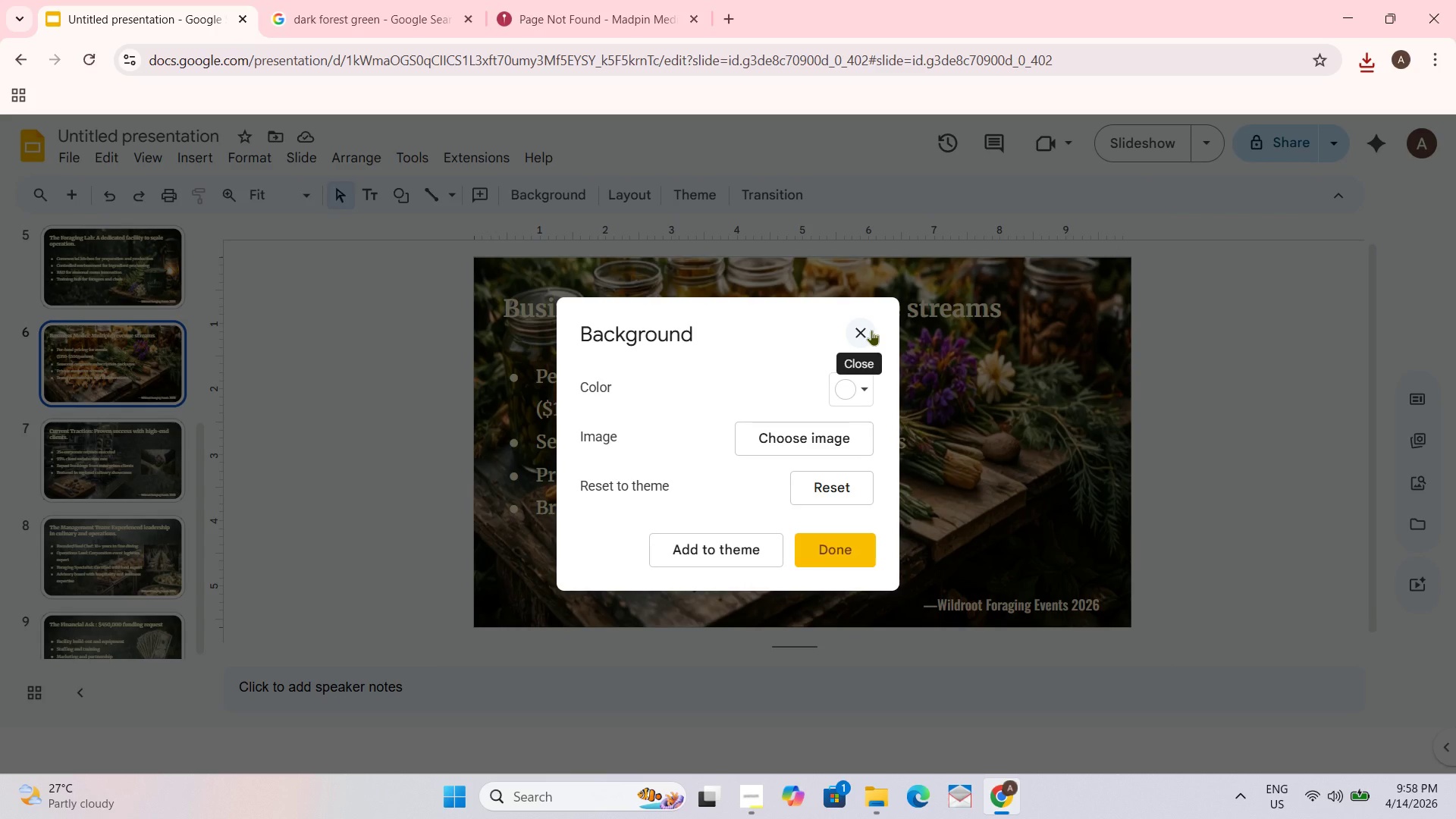 
left_click([871, 330])
 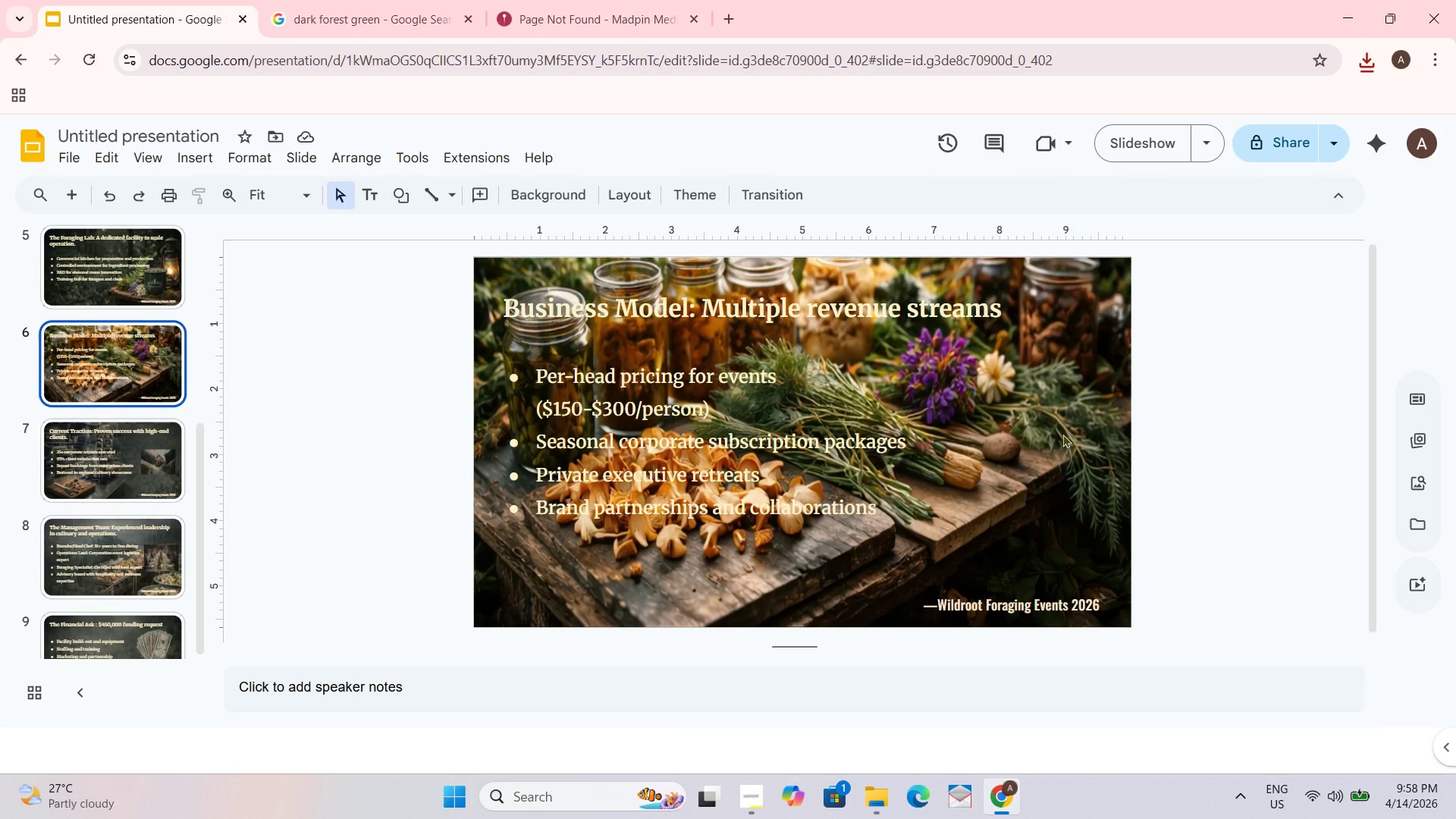 
right_click([1081, 422])
 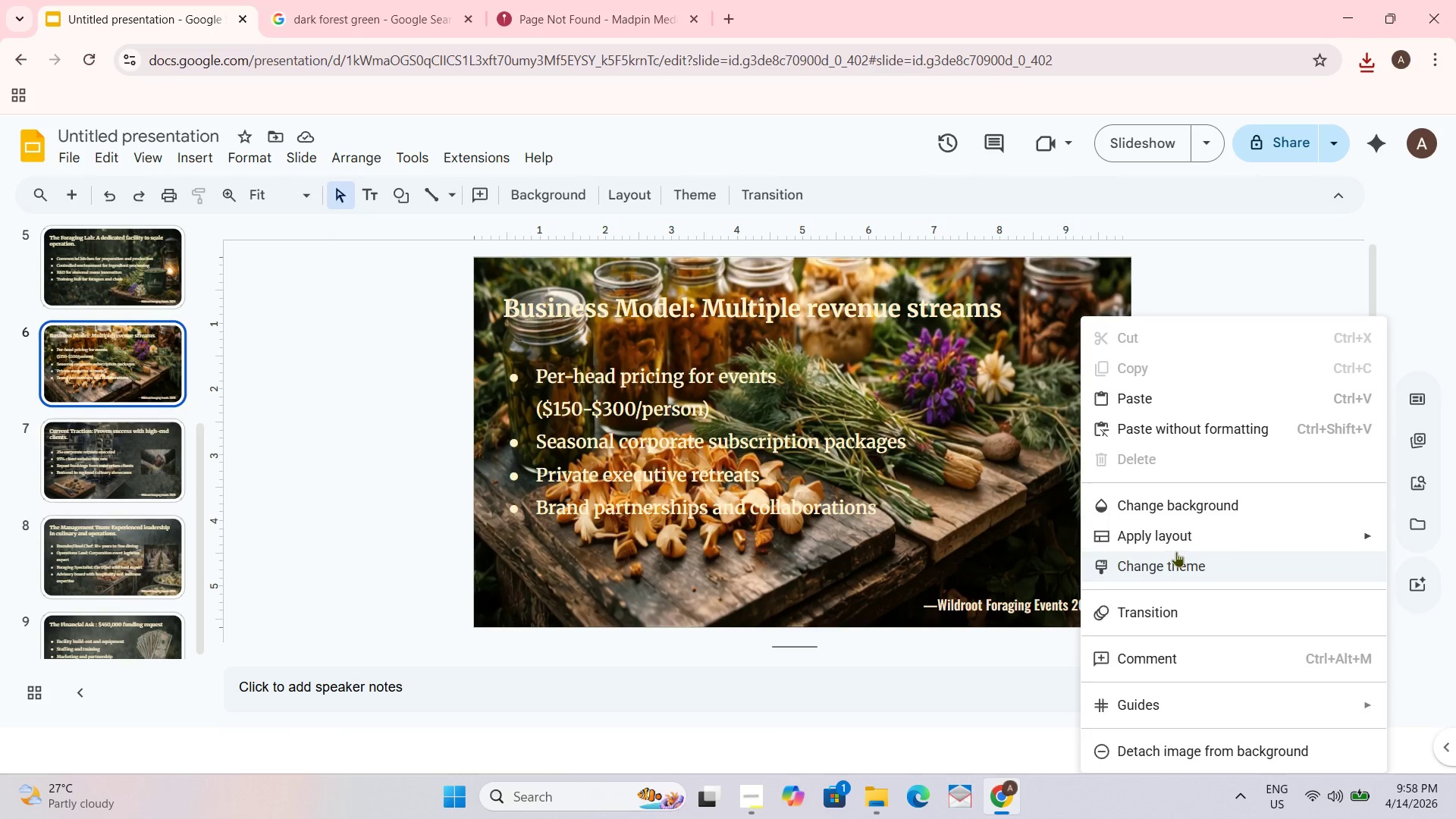 
left_click([1174, 511])
 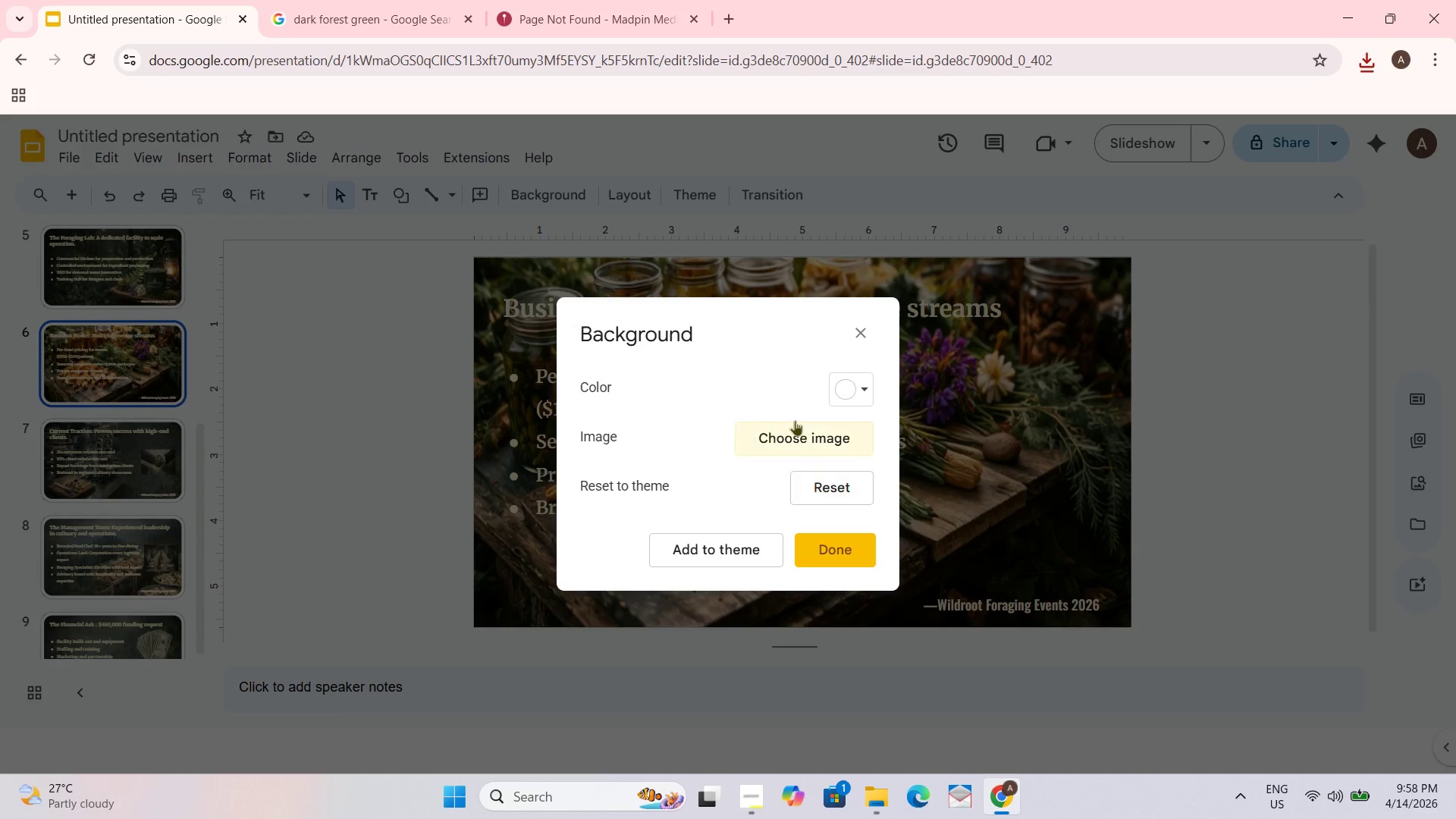 
left_click([818, 430])
 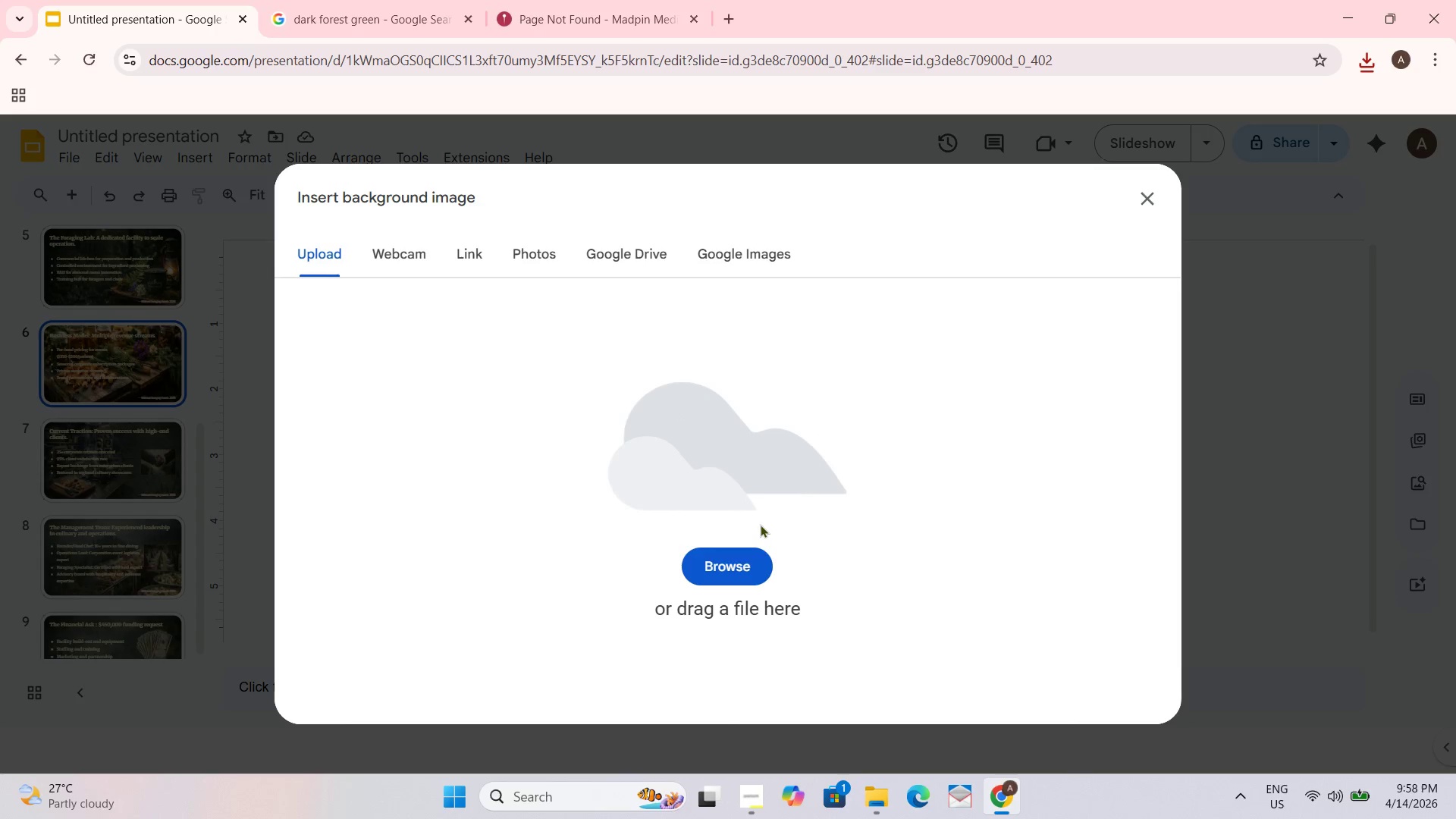 
left_click_drag(start_coordinate=[711, 554], to_coordinate=[715, 554])
 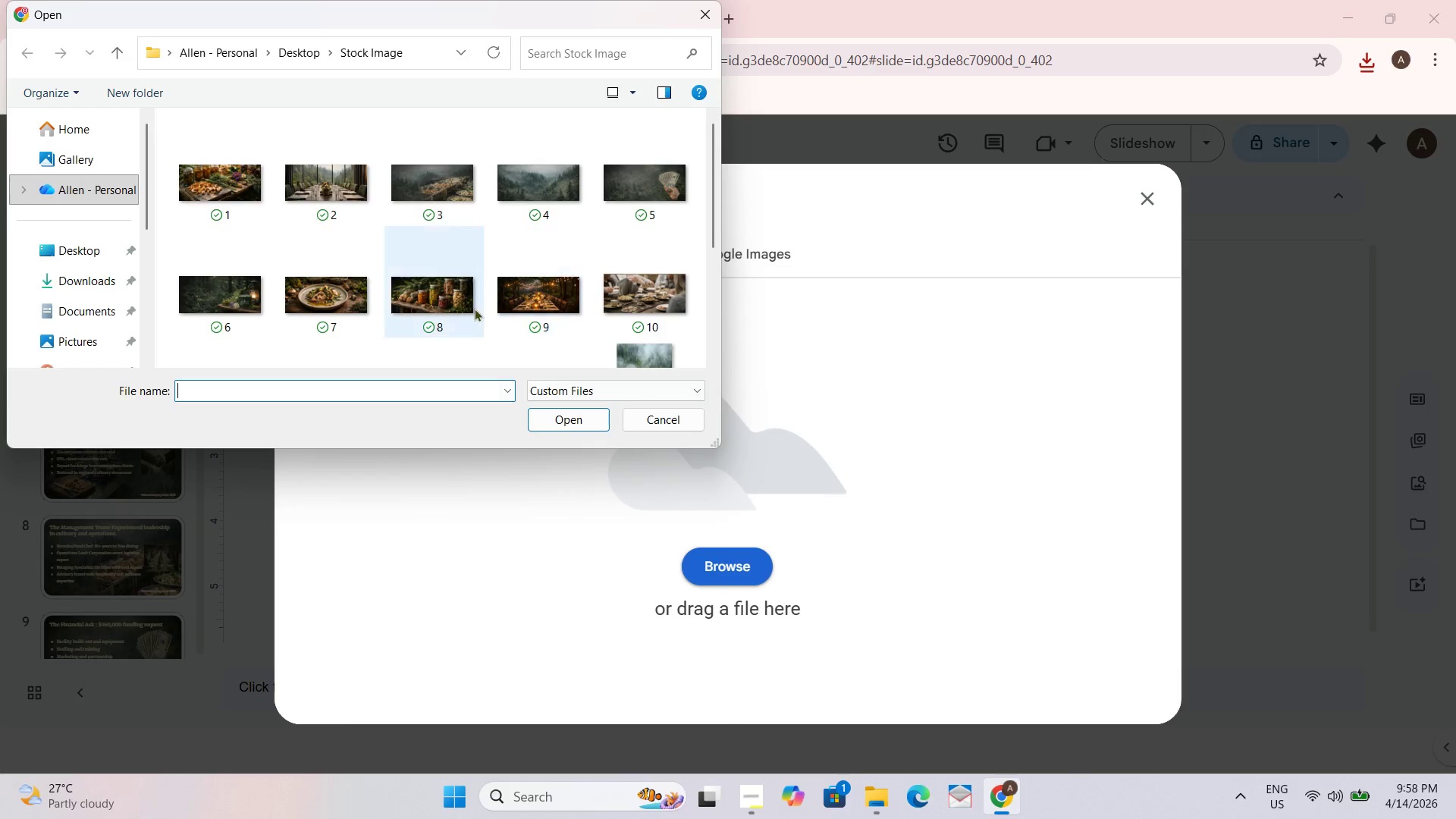 
scroll: coordinate [540, 282], scroll_direction: down, amount: 1.0
 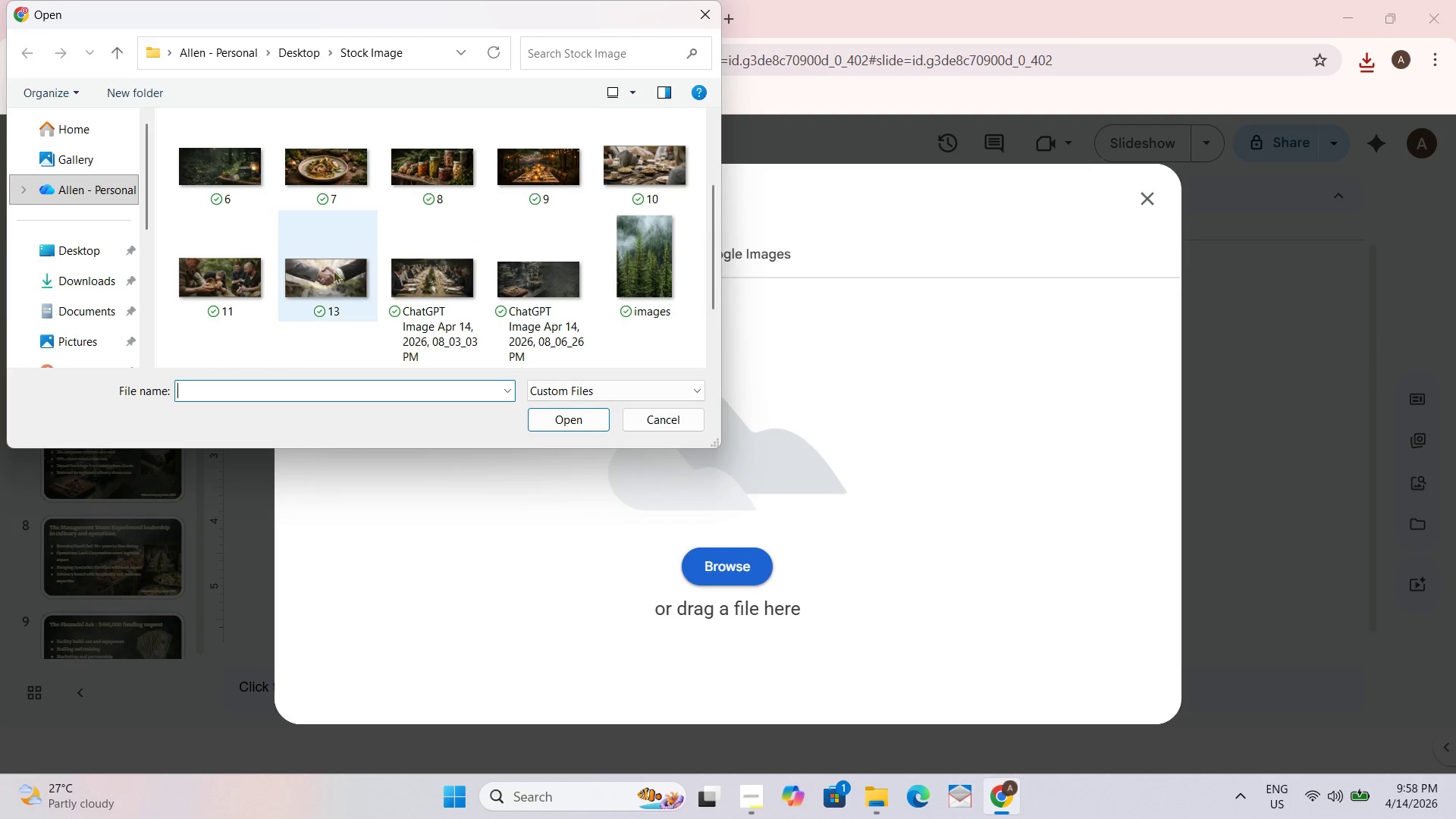 
scroll: coordinate [529, 274], scroll_direction: up, amount: 2.0
 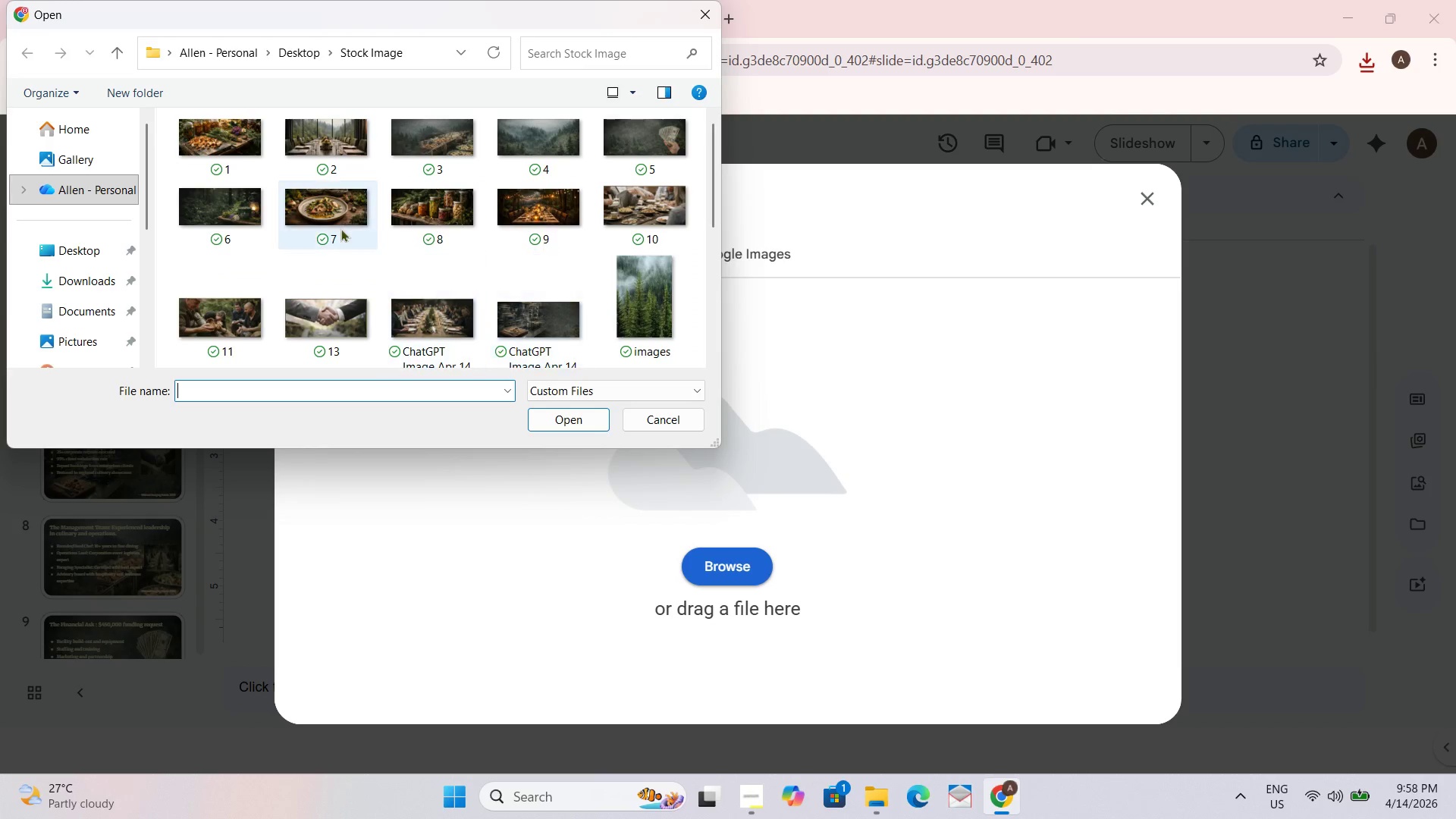 
scroll: coordinate [320, 193], scroll_direction: none, amount: 0.0
 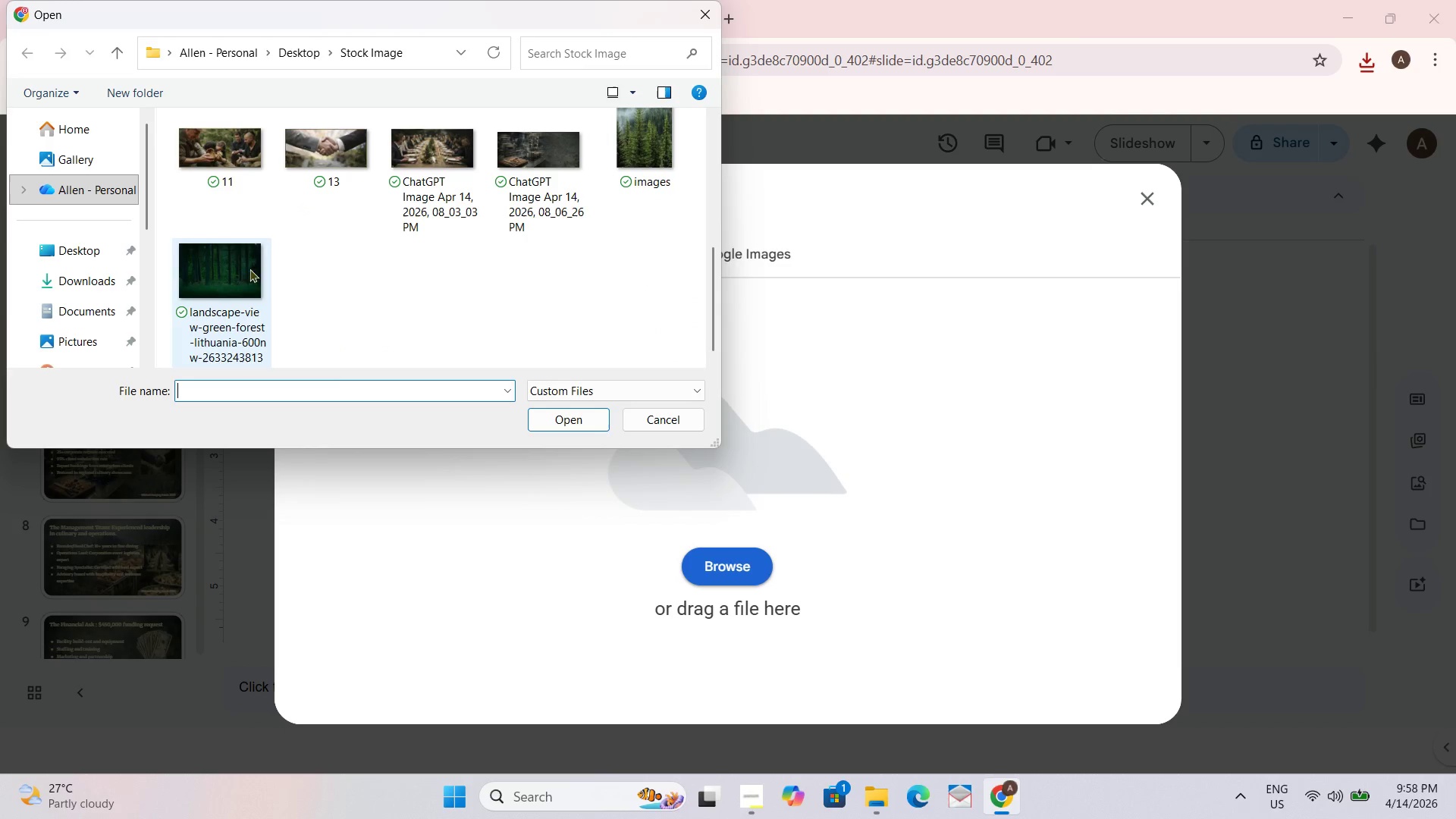 
left_click([245, 262])
 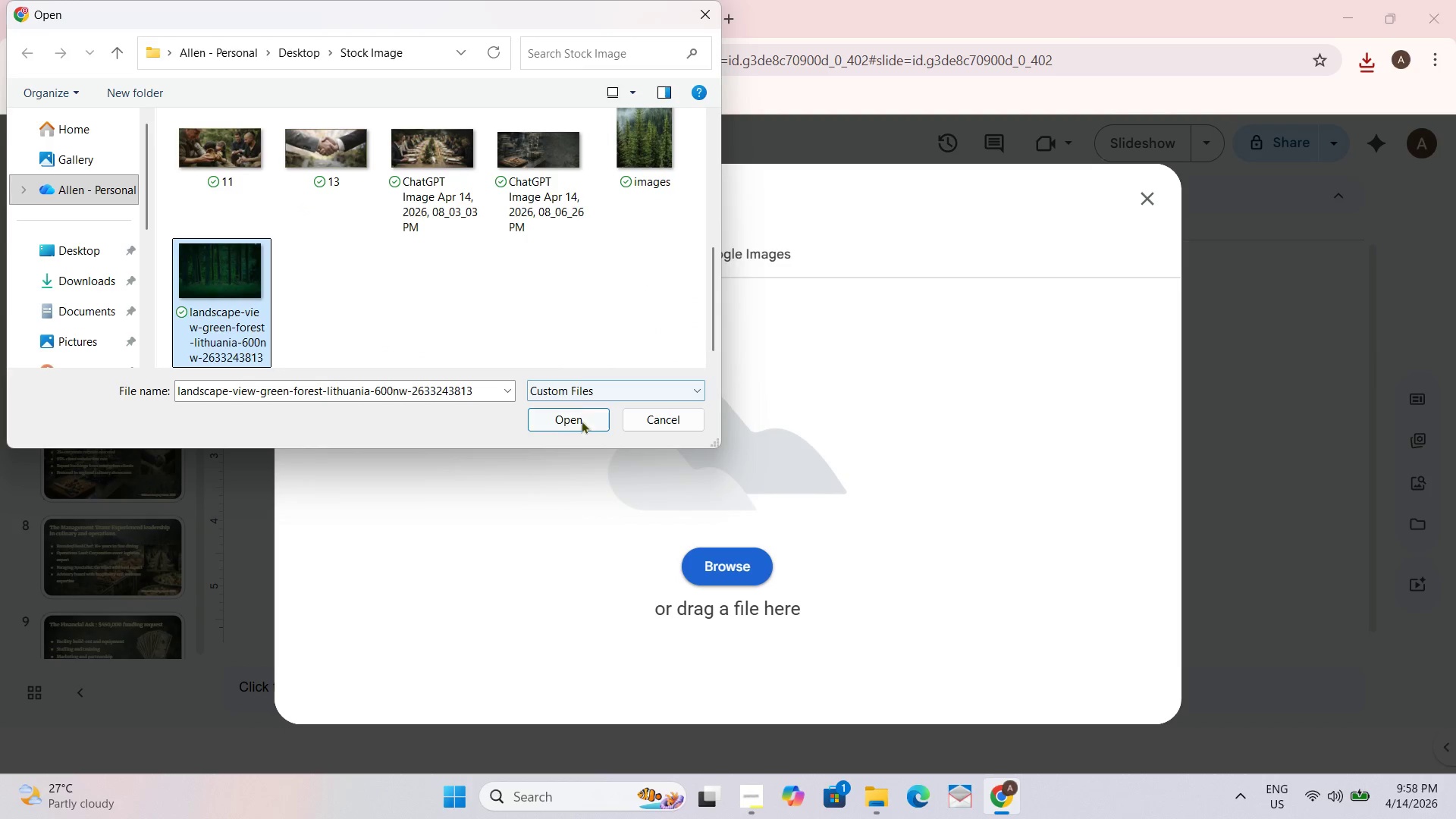 
left_click([575, 420])
 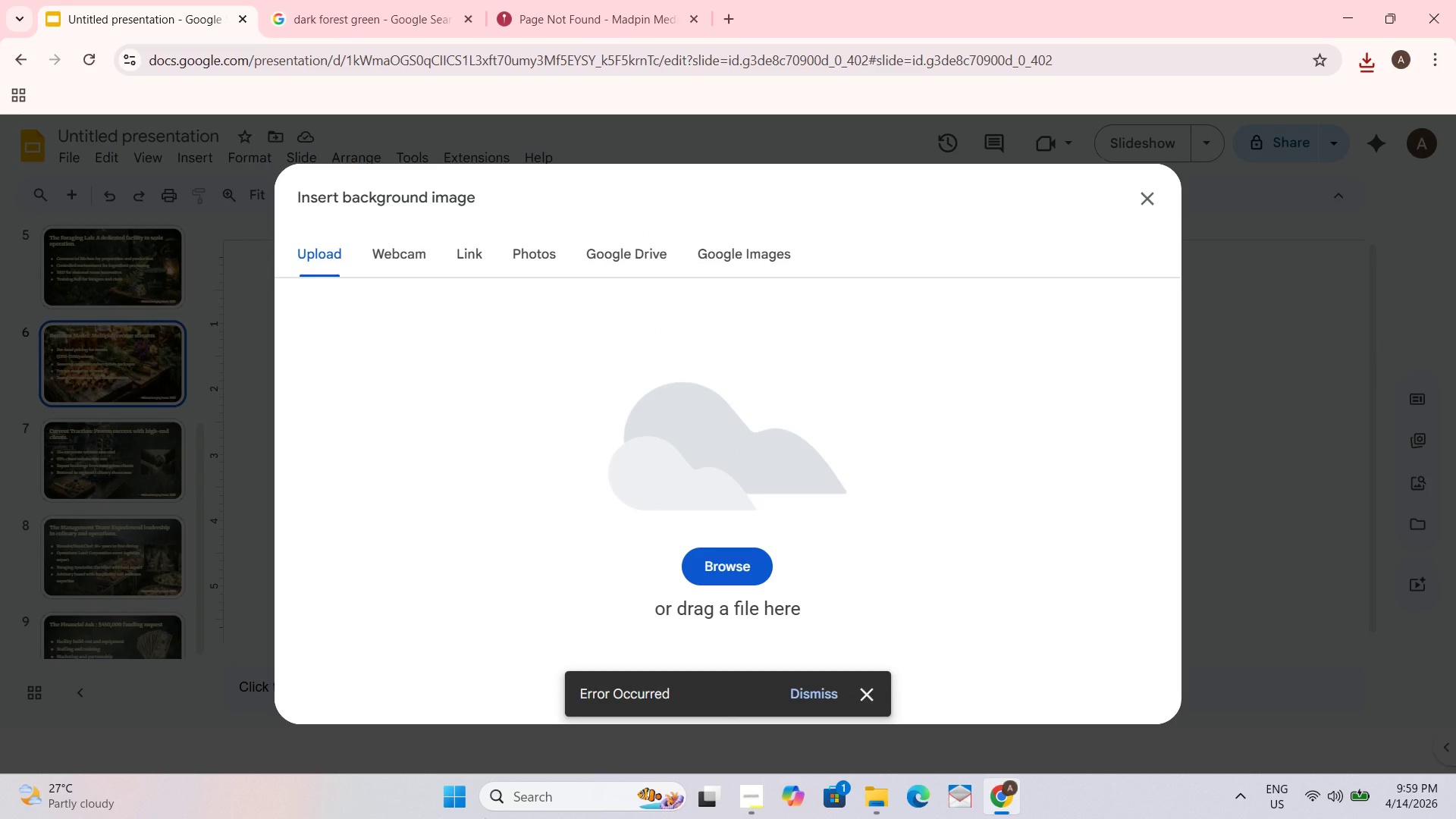 
scroll: coordinate [891, 593], scroll_direction: down, amount: 1.0
 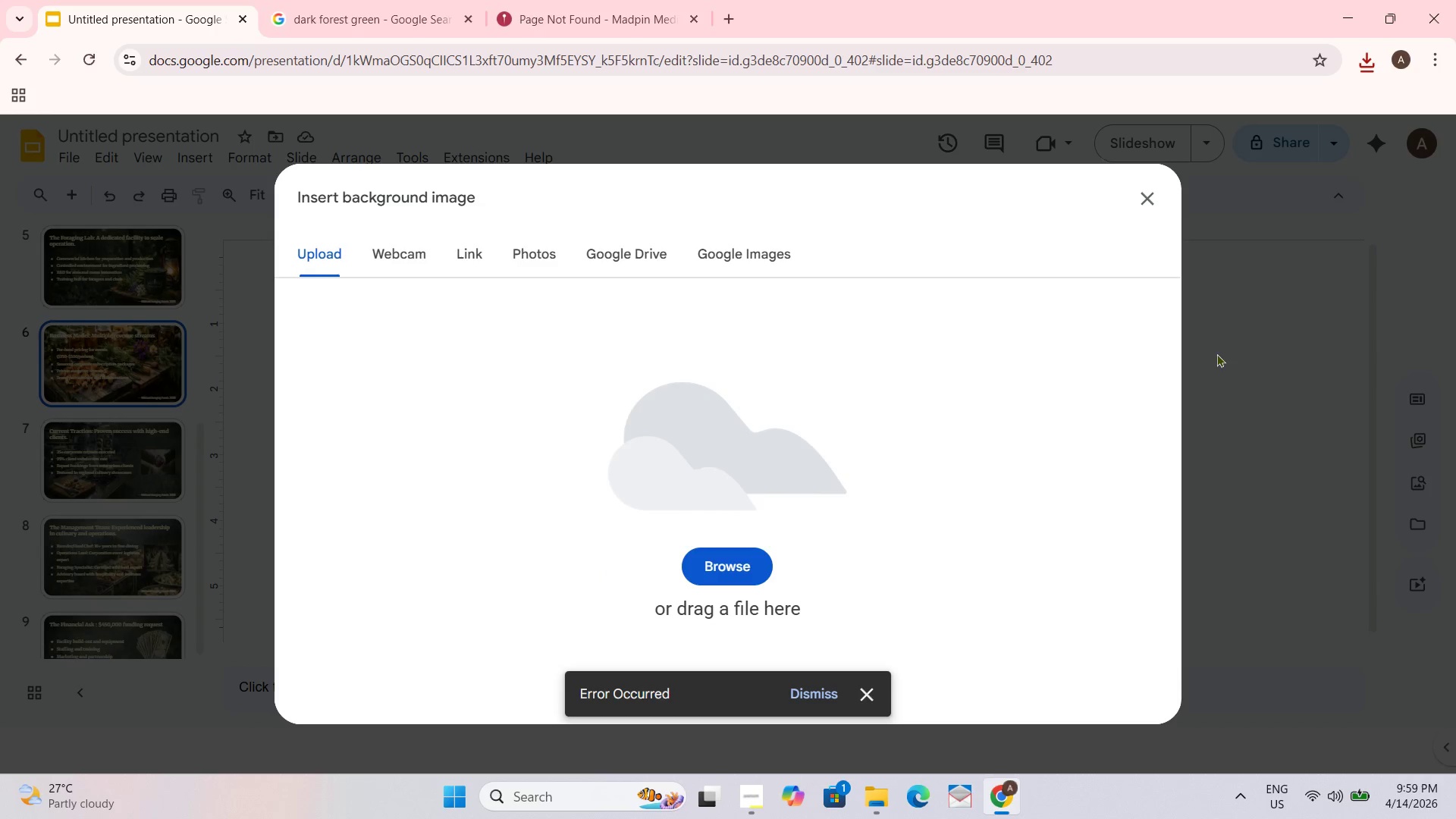 
left_click([1140, 206])
 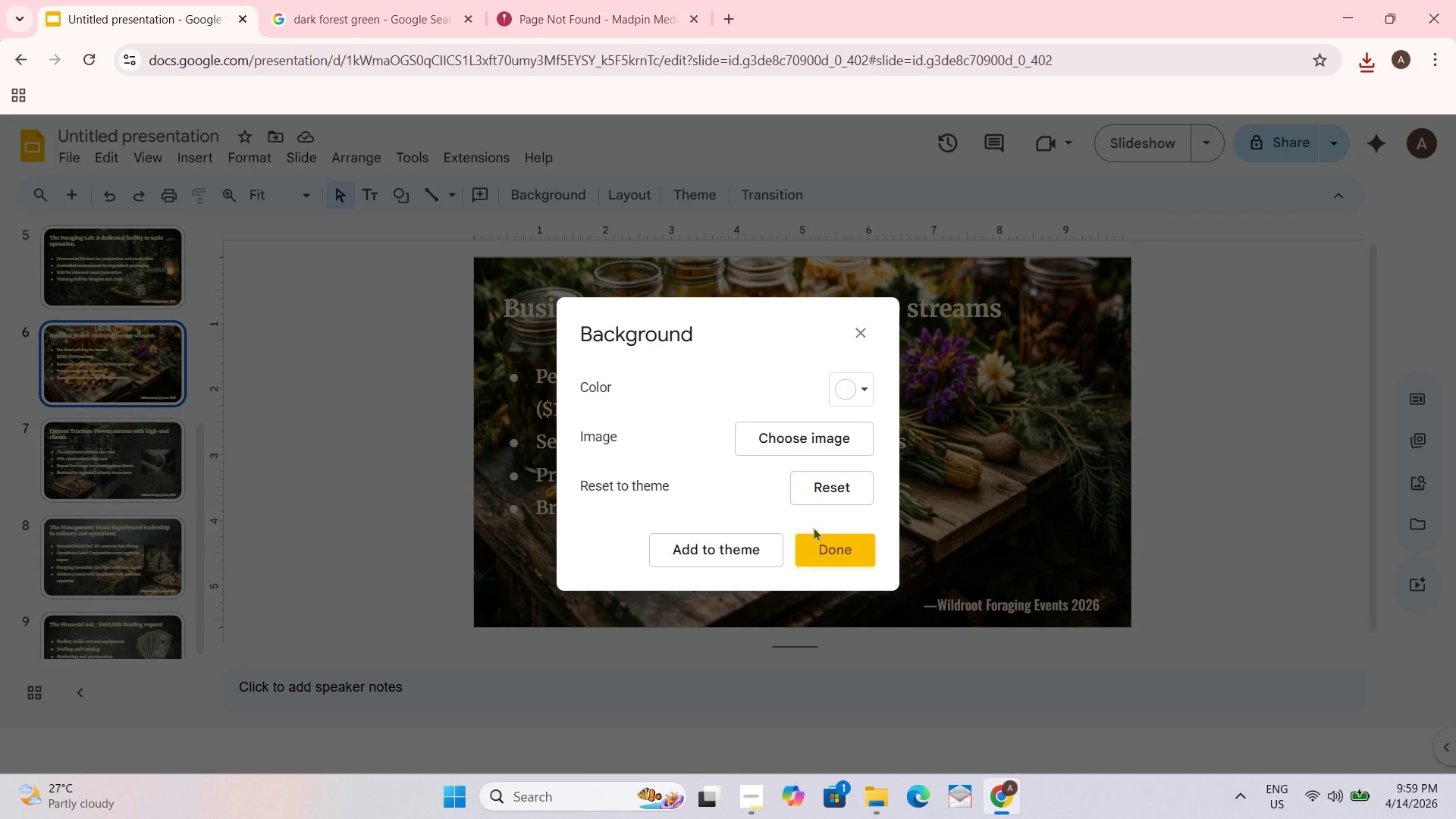 
left_click([829, 447])
 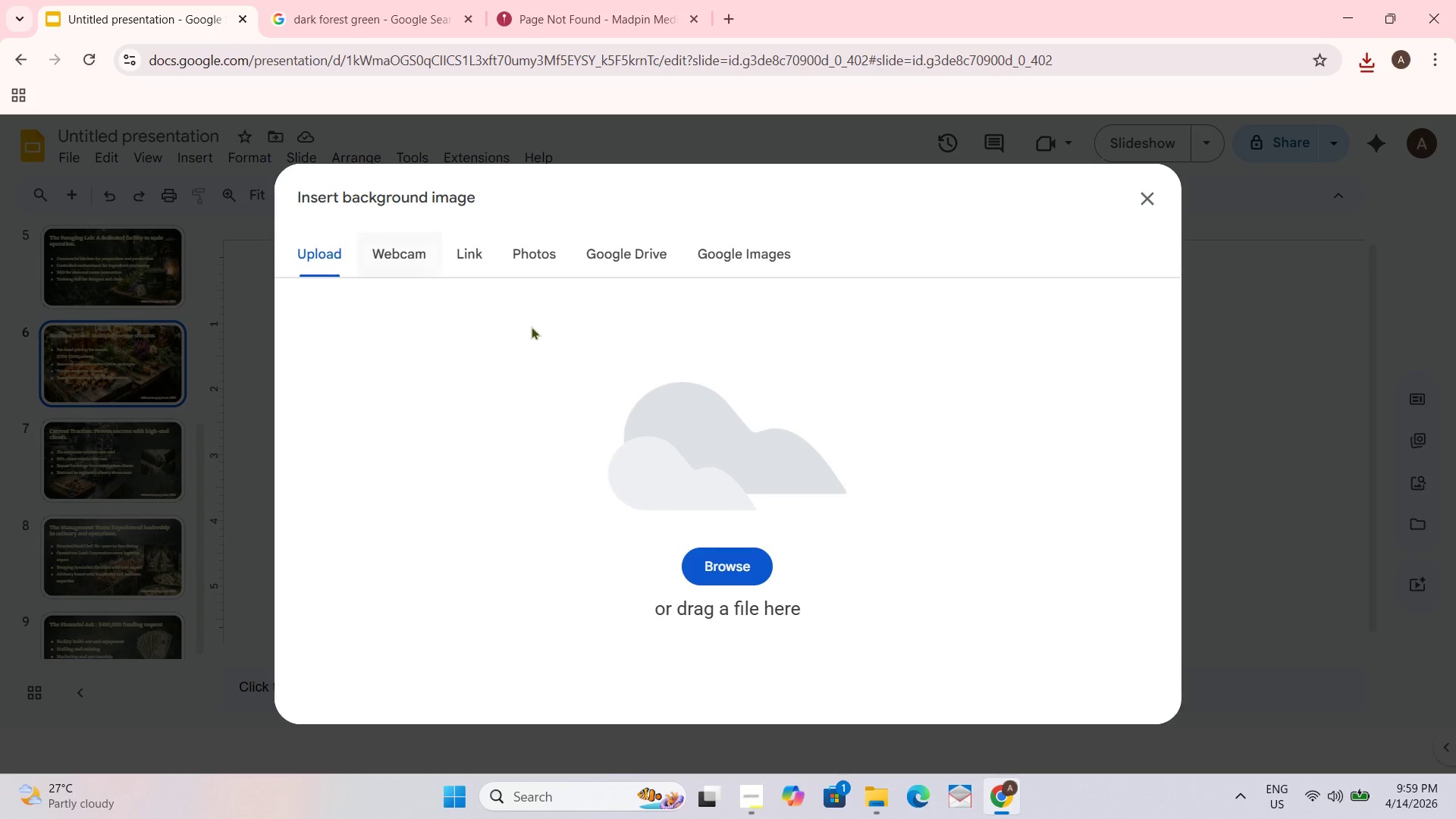 
left_click([715, 557])
 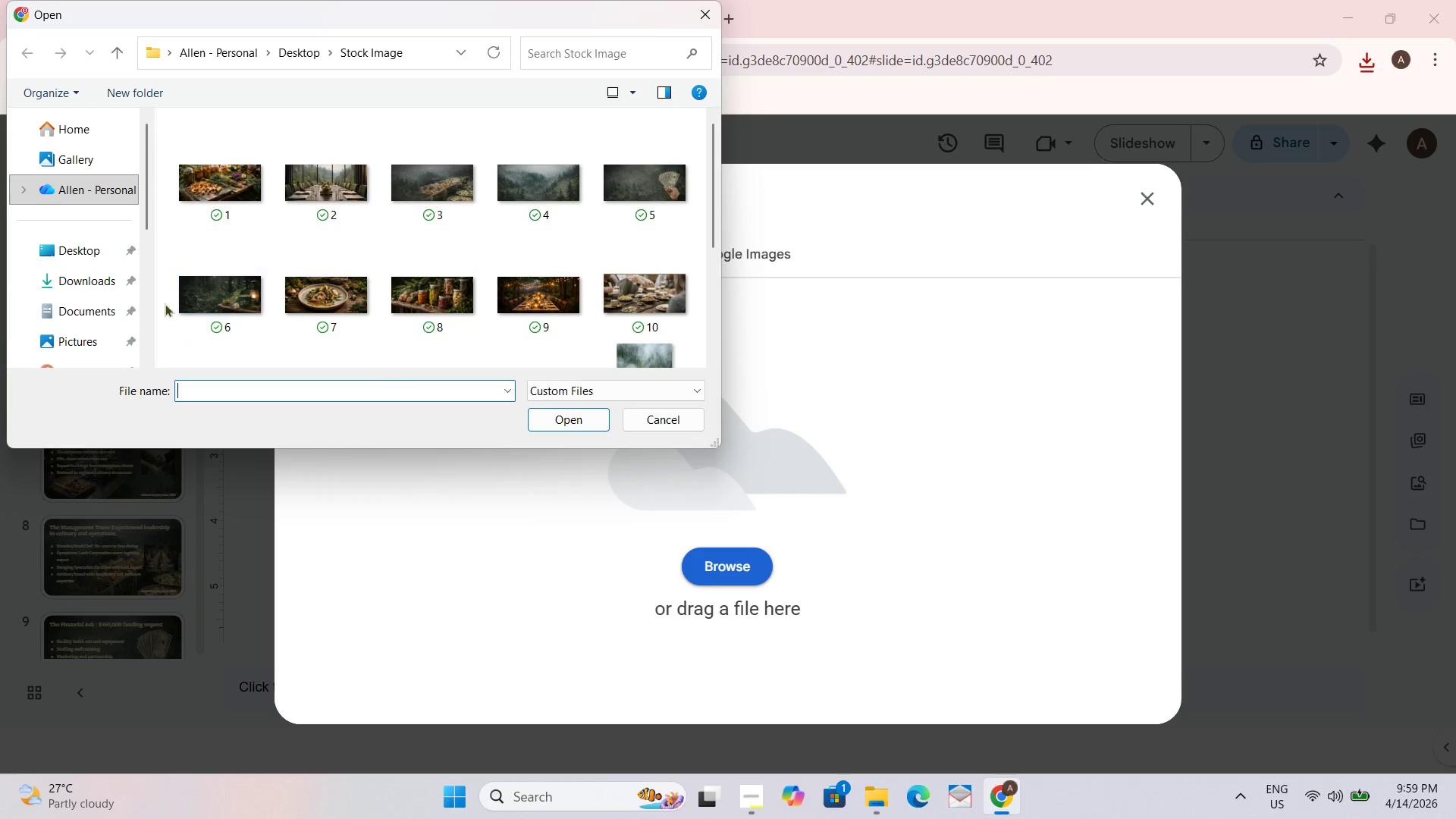 
scroll: coordinate [228, 318], scroll_direction: down, amount: 2.0
 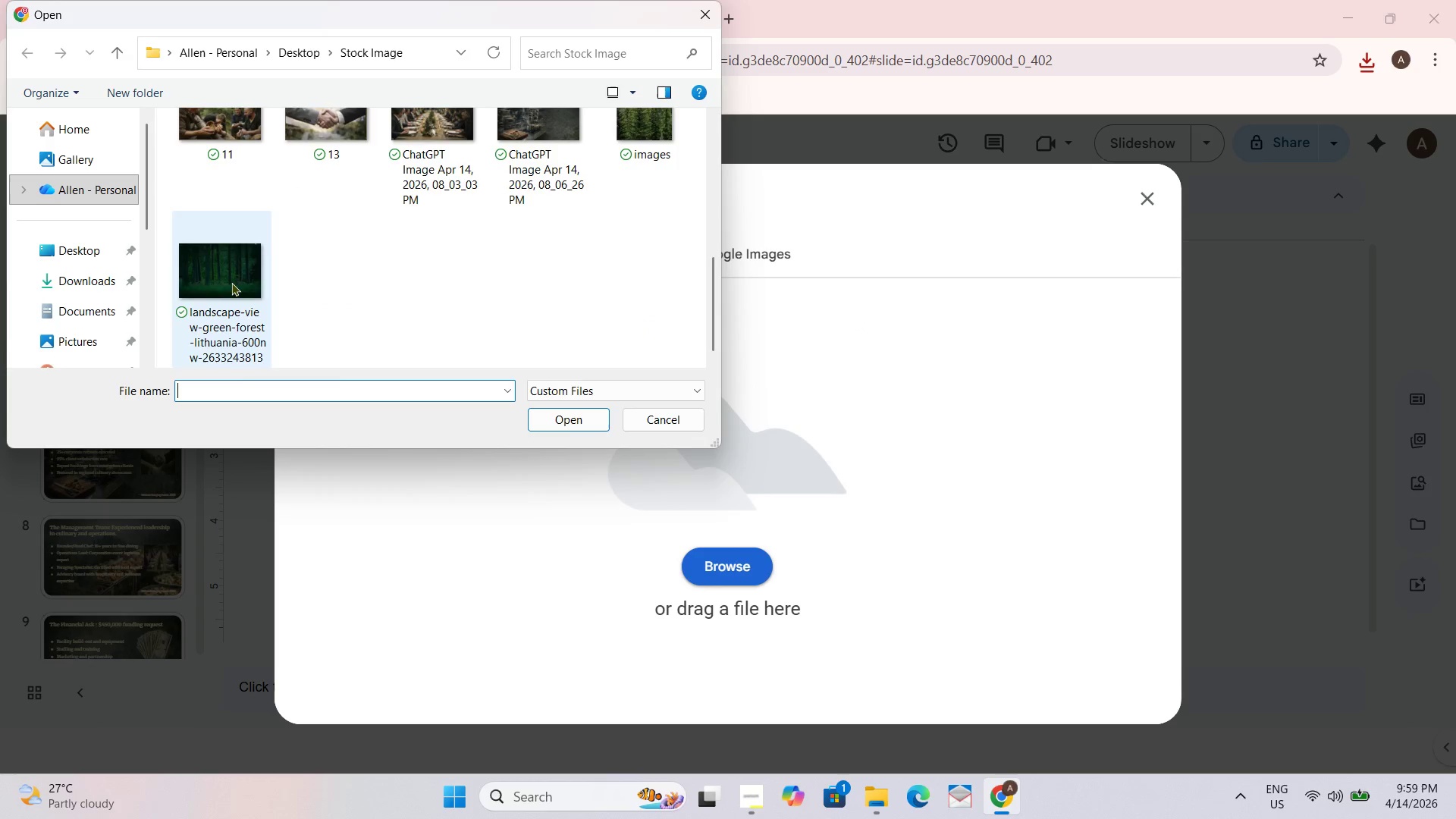 
left_click([231, 282])
 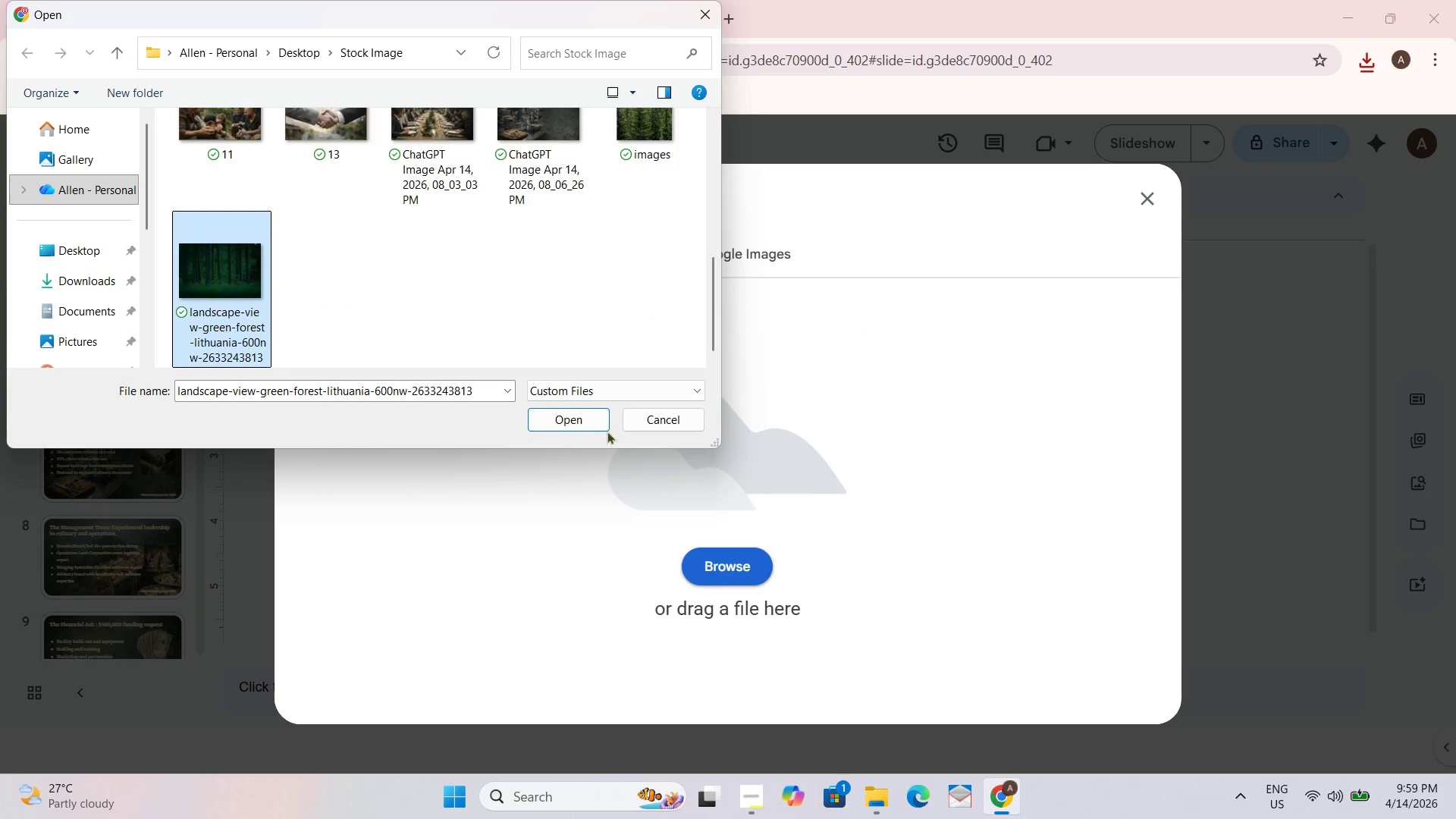 
left_click([571, 423])
 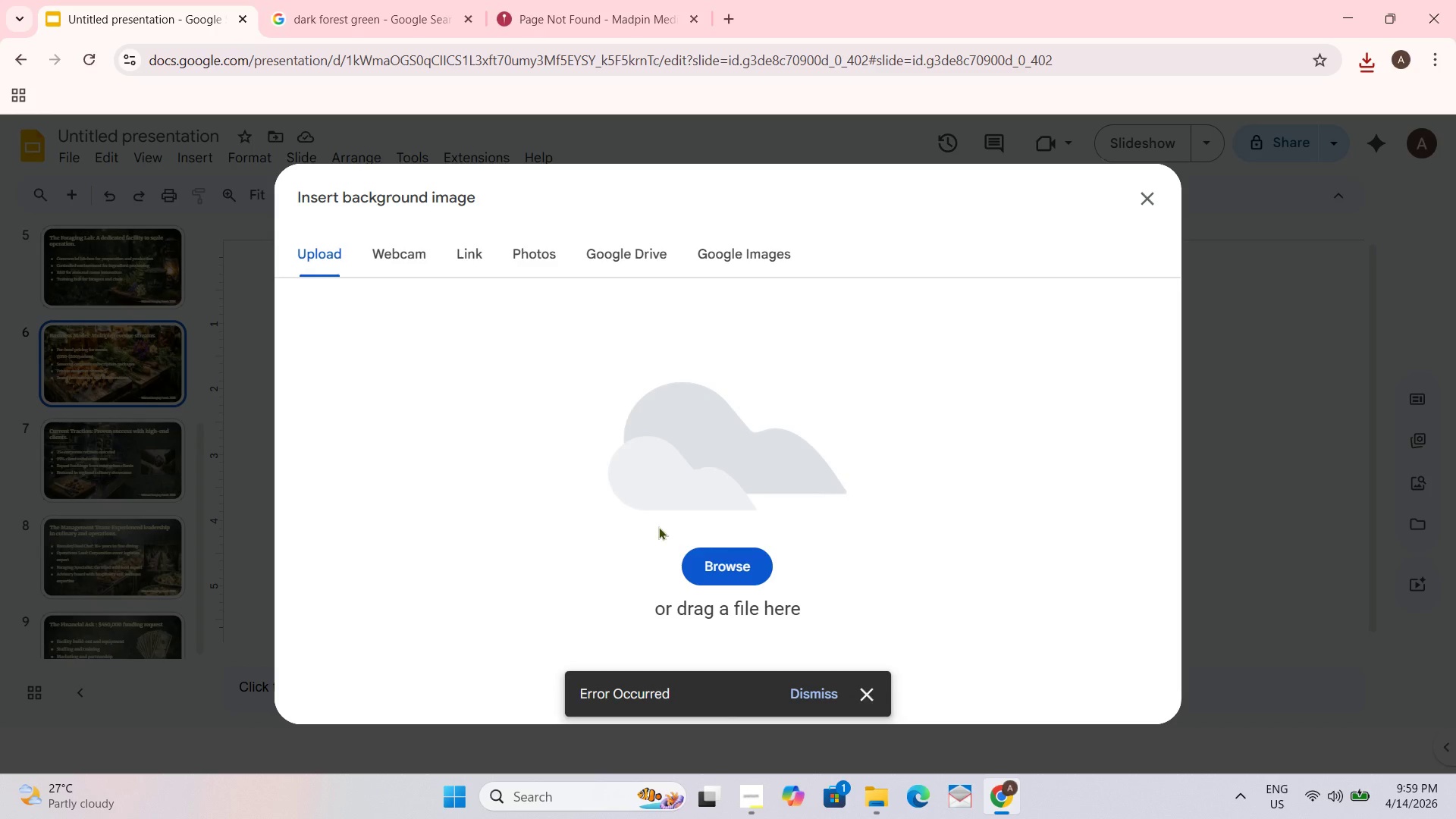 
left_click([815, 701])
 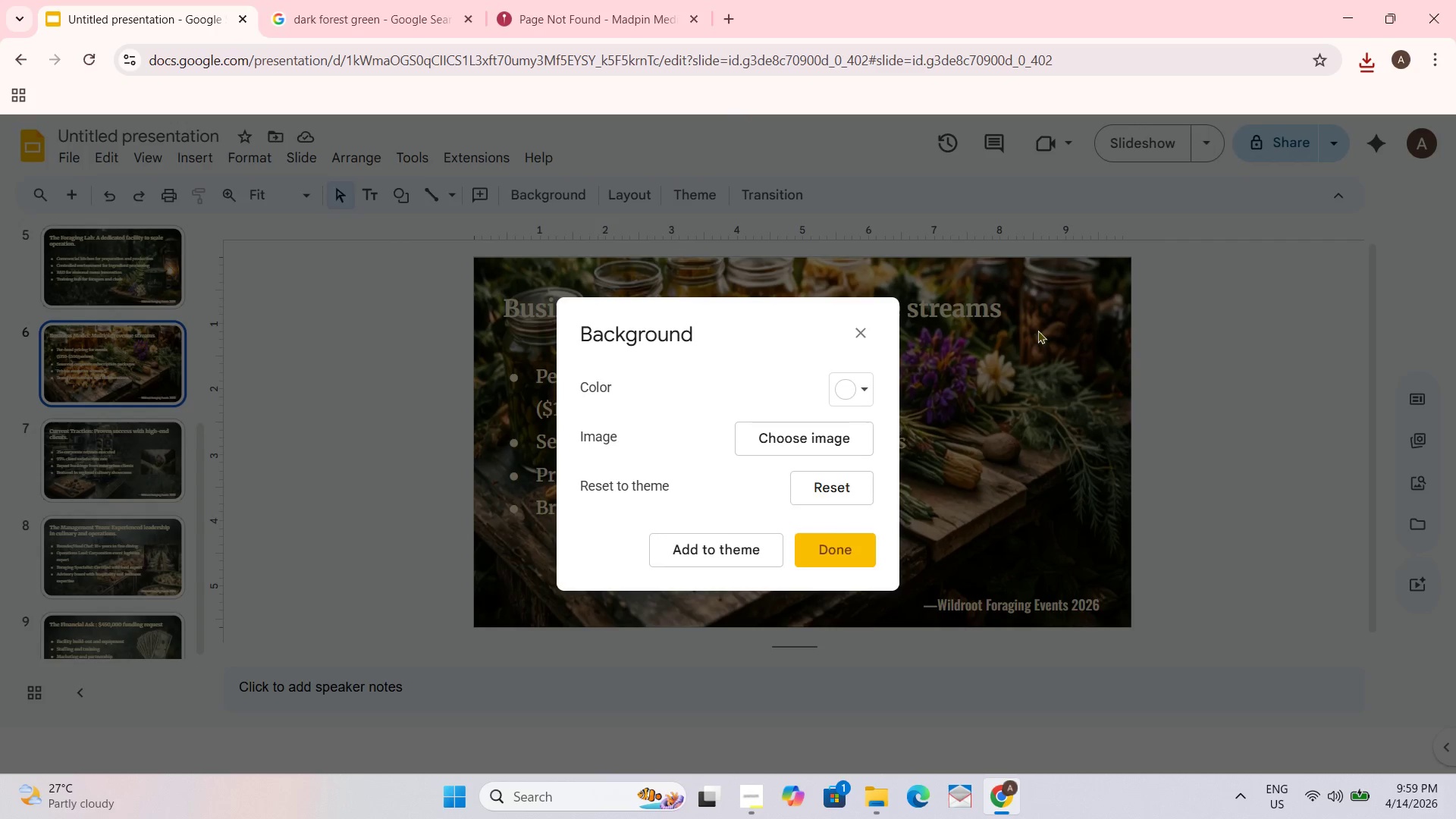 
left_click([839, 549])
 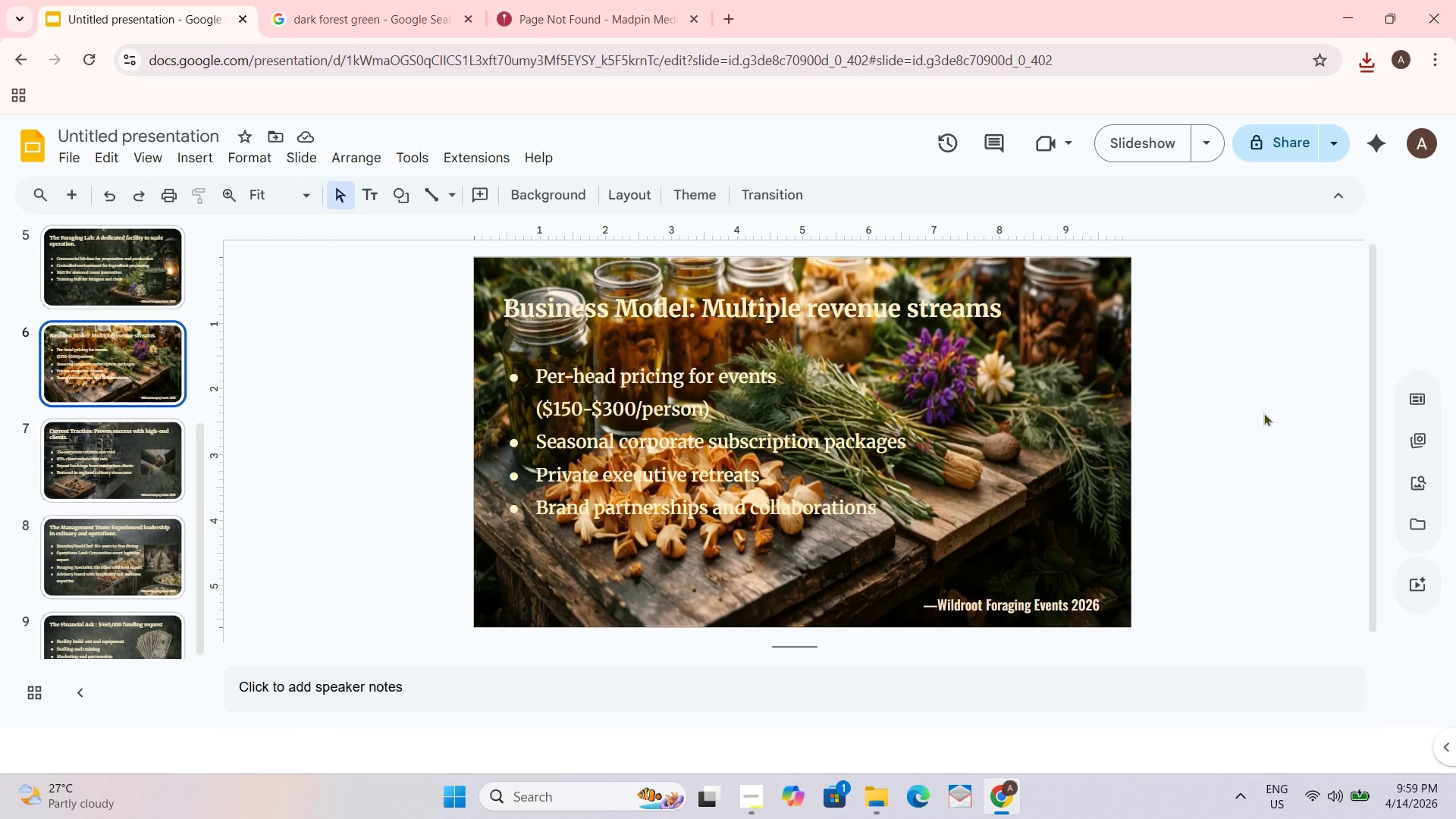 
left_click([1263, 407])
 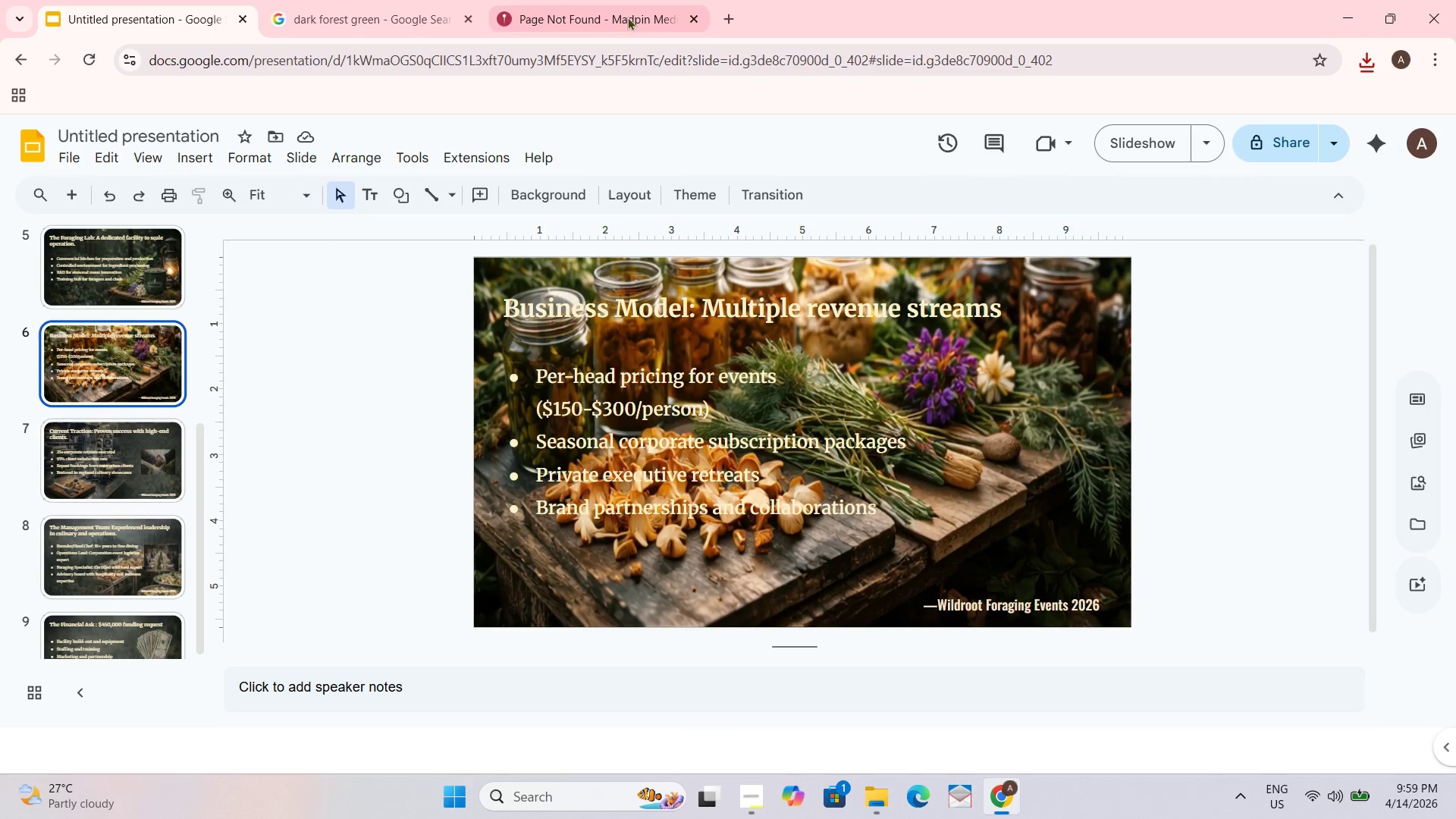 
left_click([557, 8])
 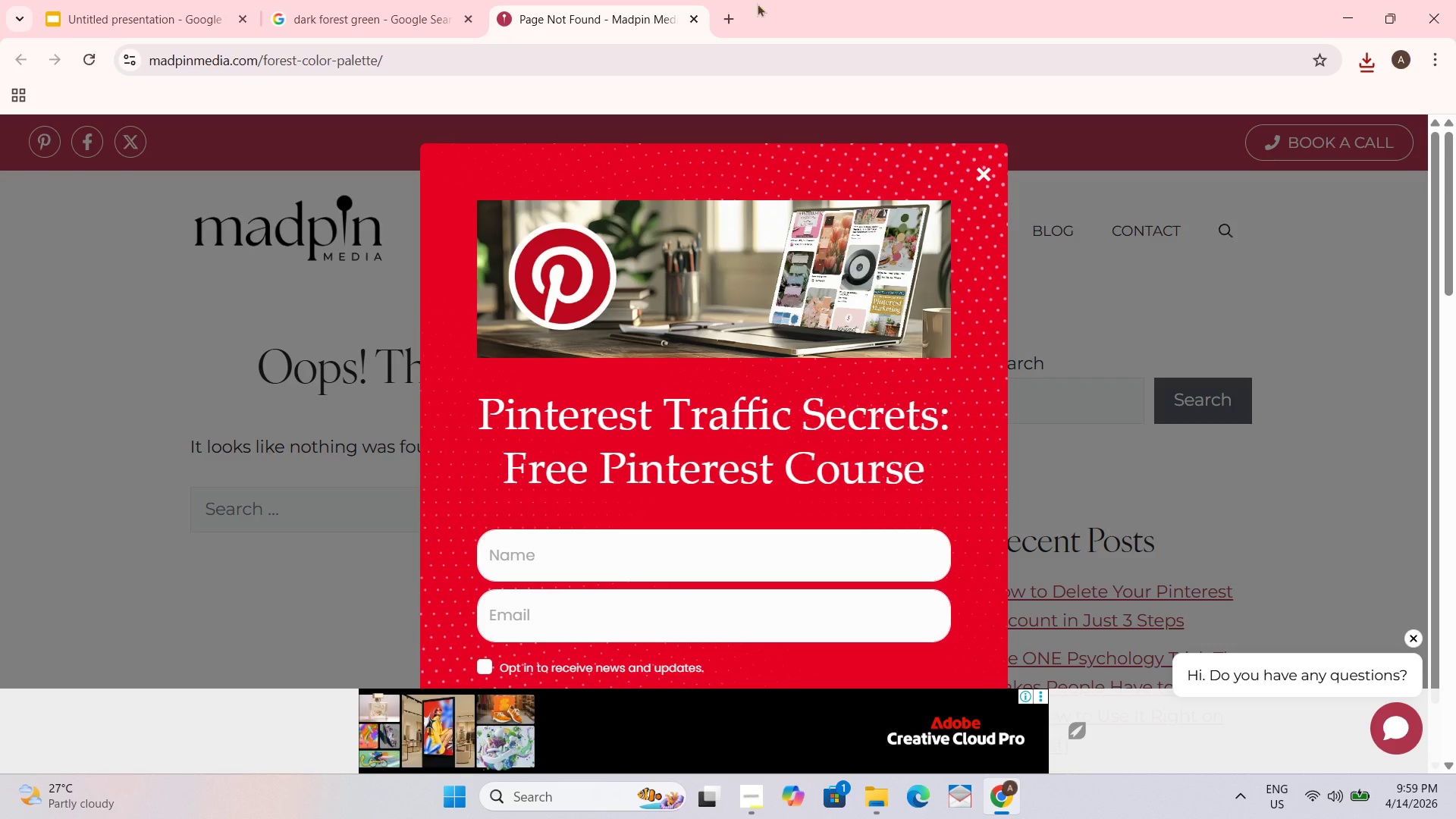 
left_click([688, 20])
 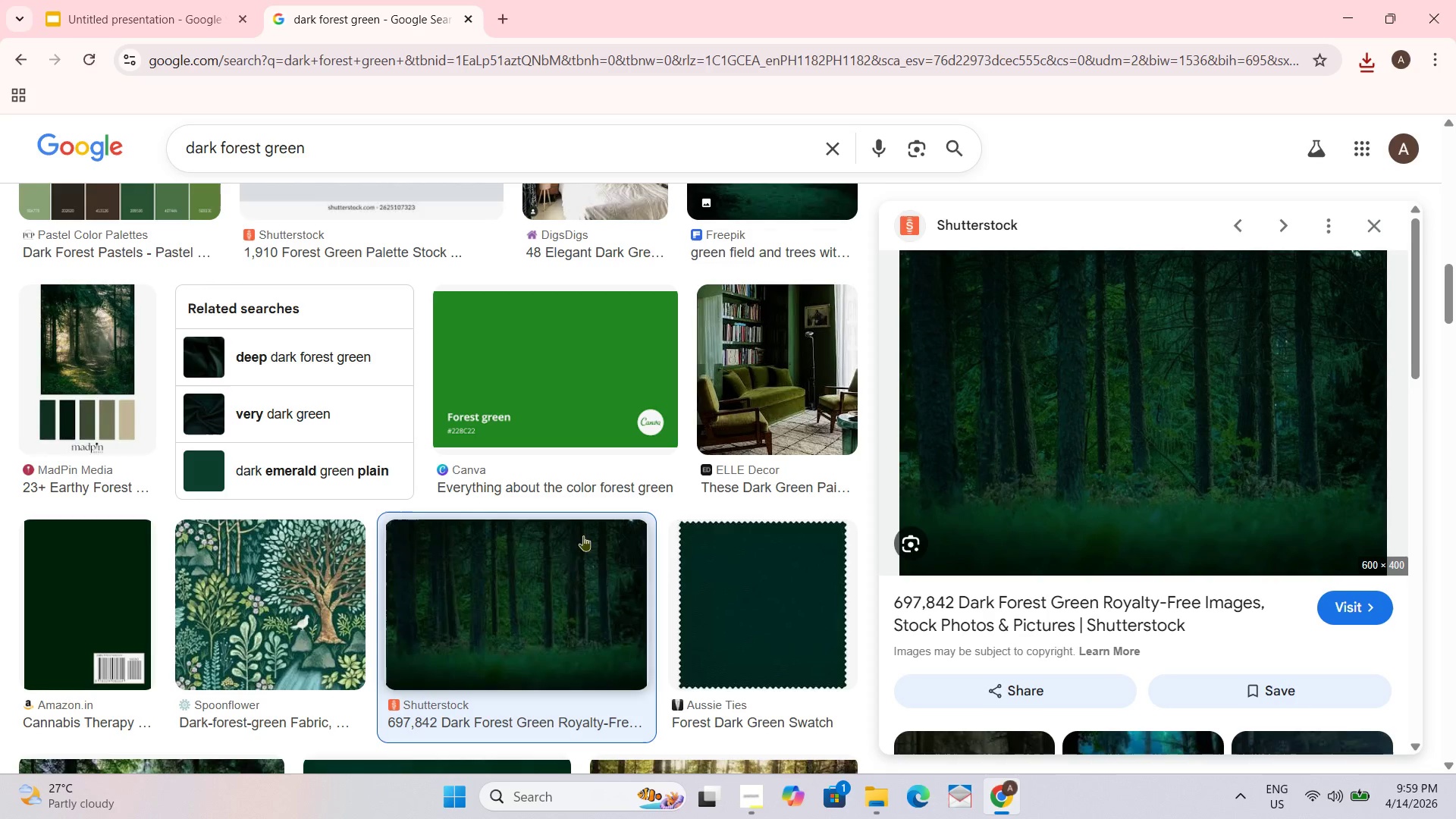 
right_click([1222, 356])
 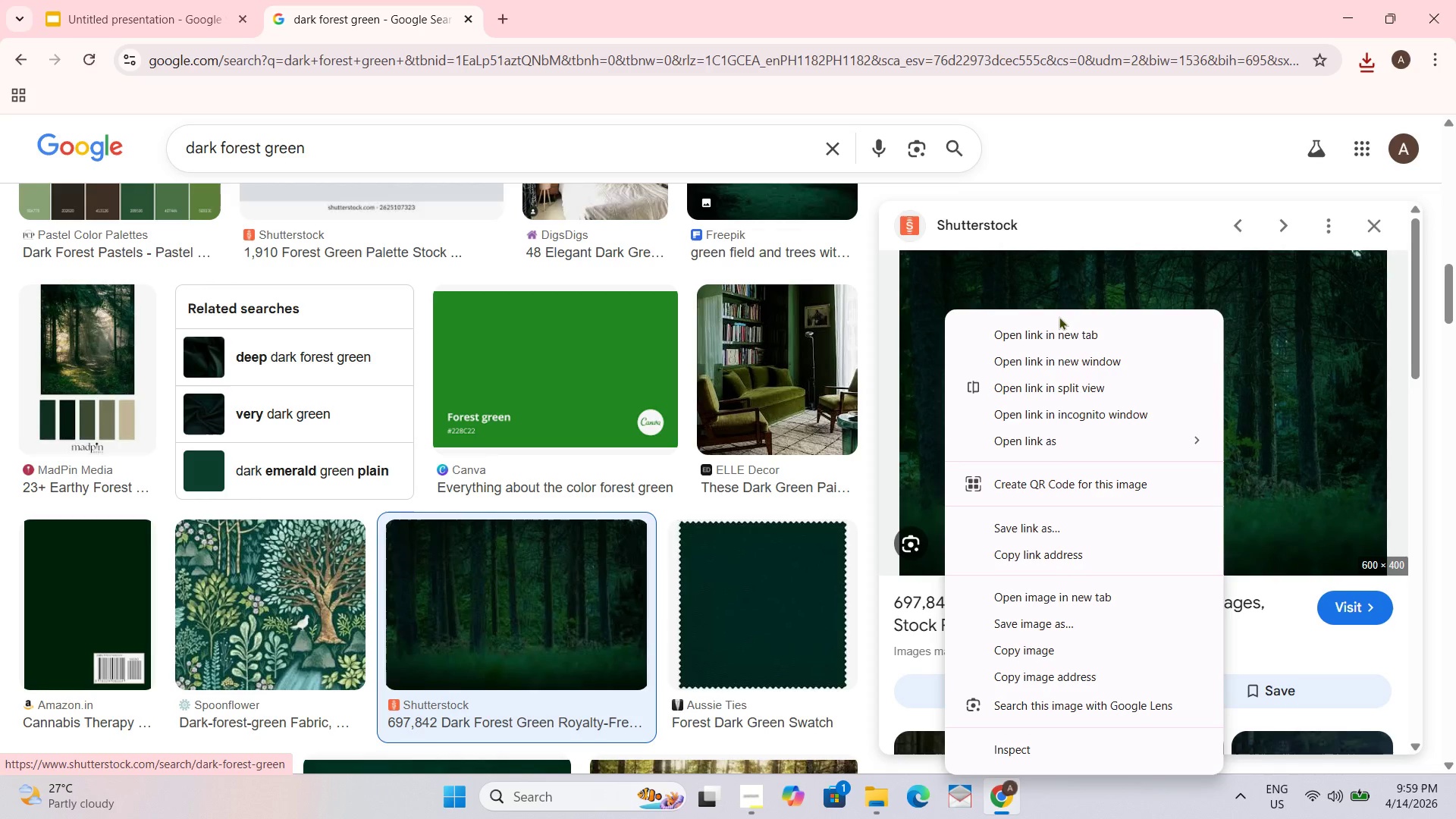 
left_click_drag(start_coordinate=[1304, 315], to_coordinate=[1294, 318])
 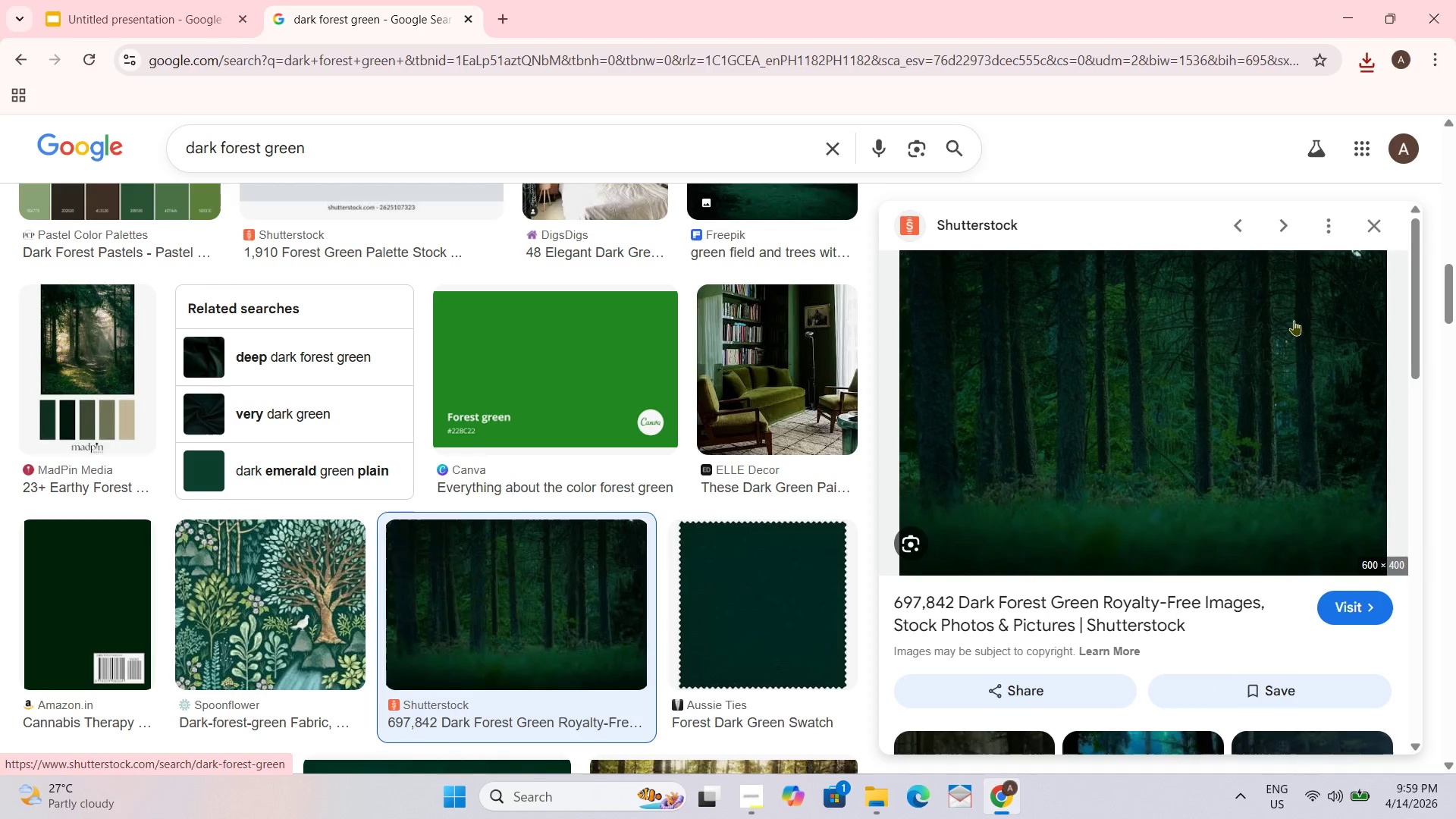 
double_click([1294, 321])
 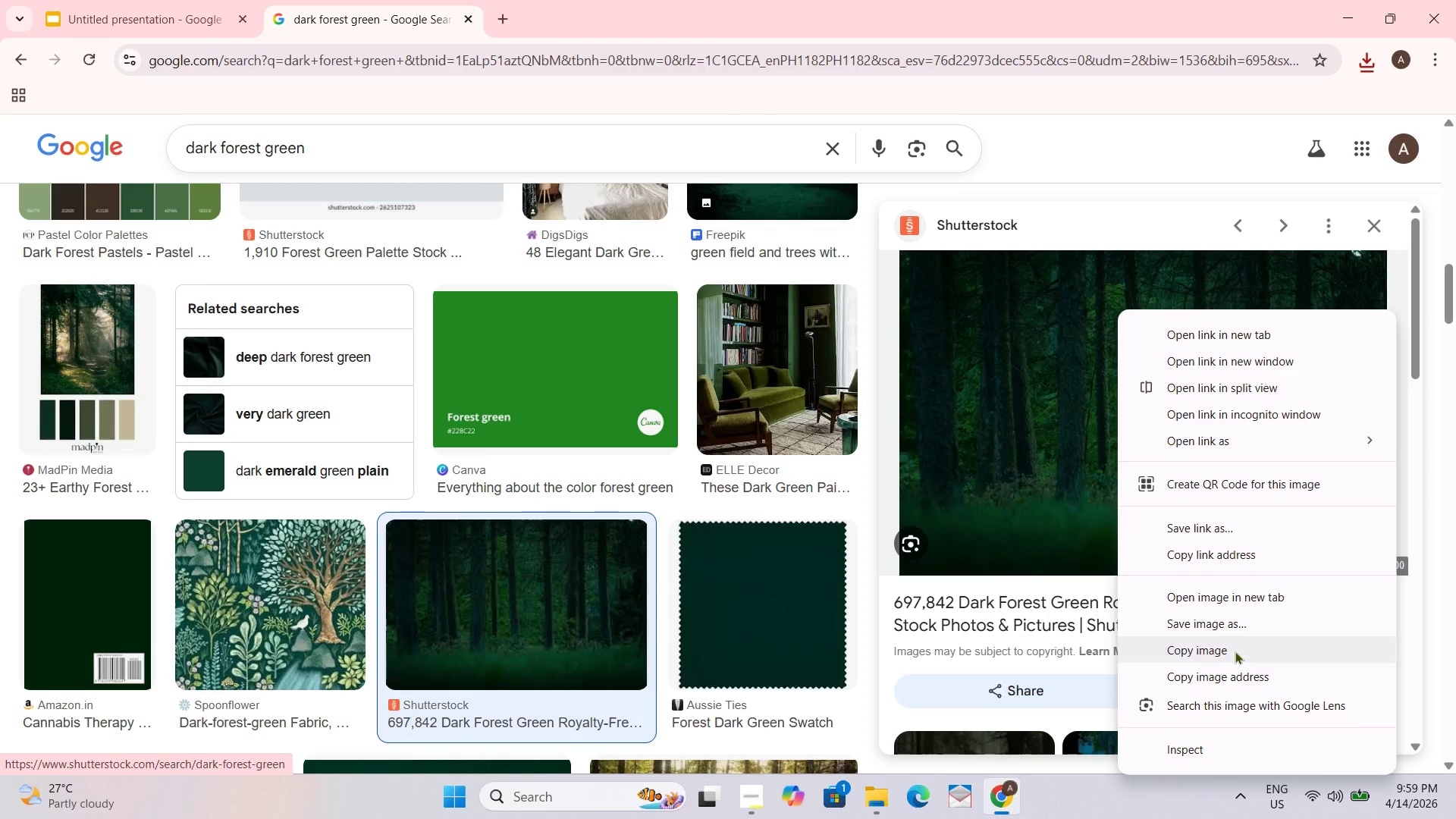 
wait(6.92)
 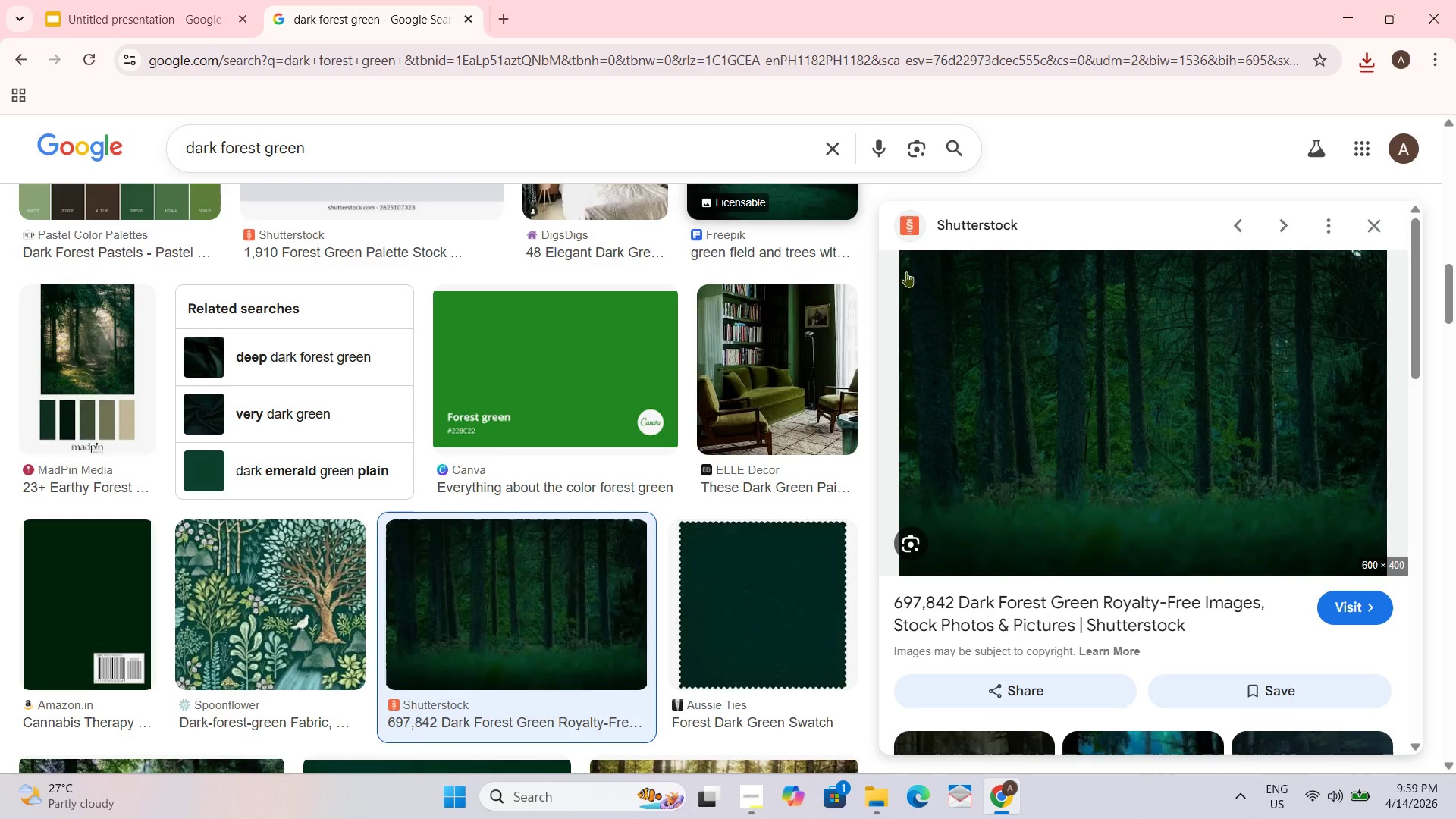 
scroll: coordinate [531, 569], scroll_direction: up, amount: 6.0
 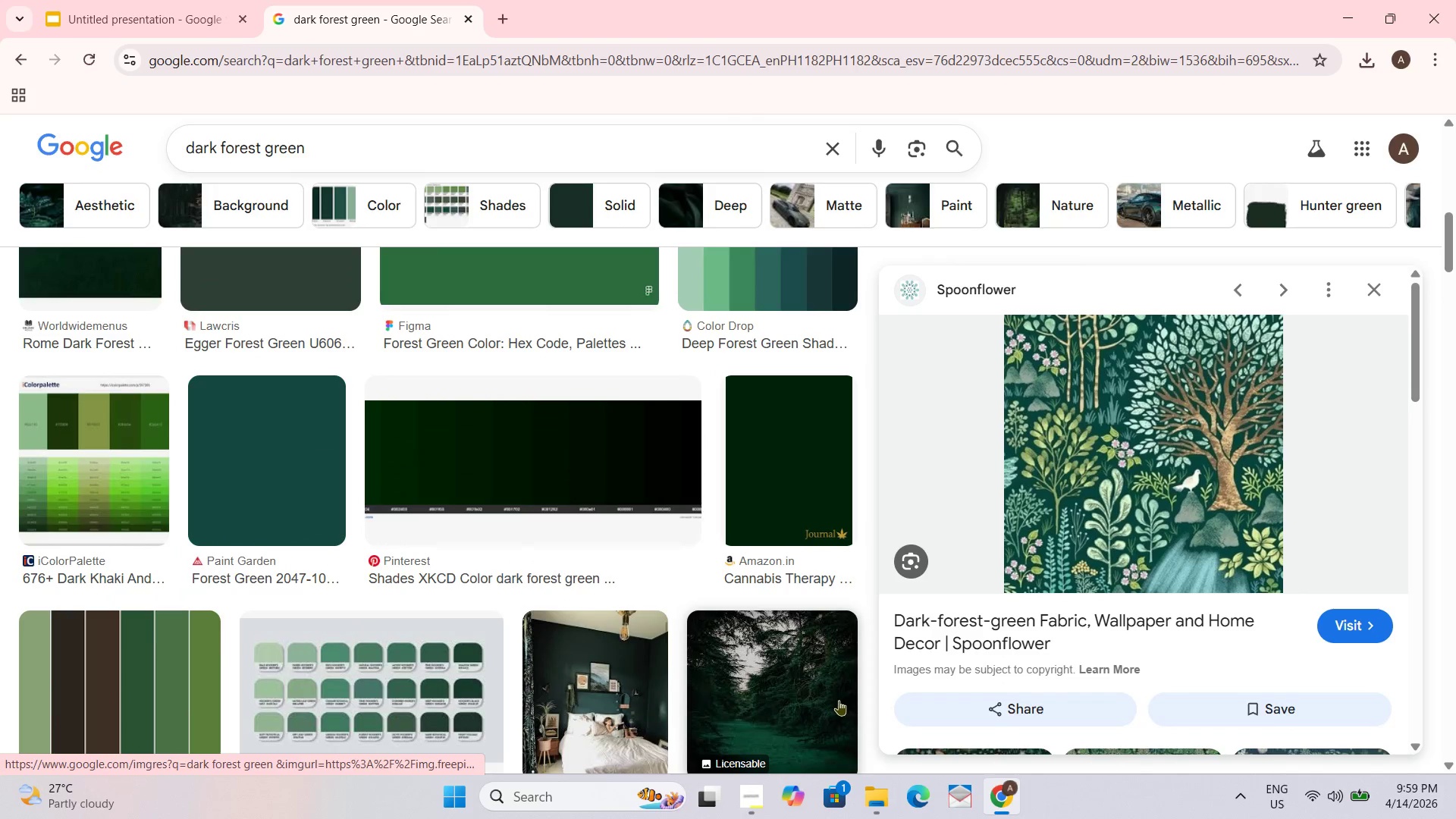 
left_click_drag(start_coordinate=[827, 693], to_coordinate=[824, 692])
 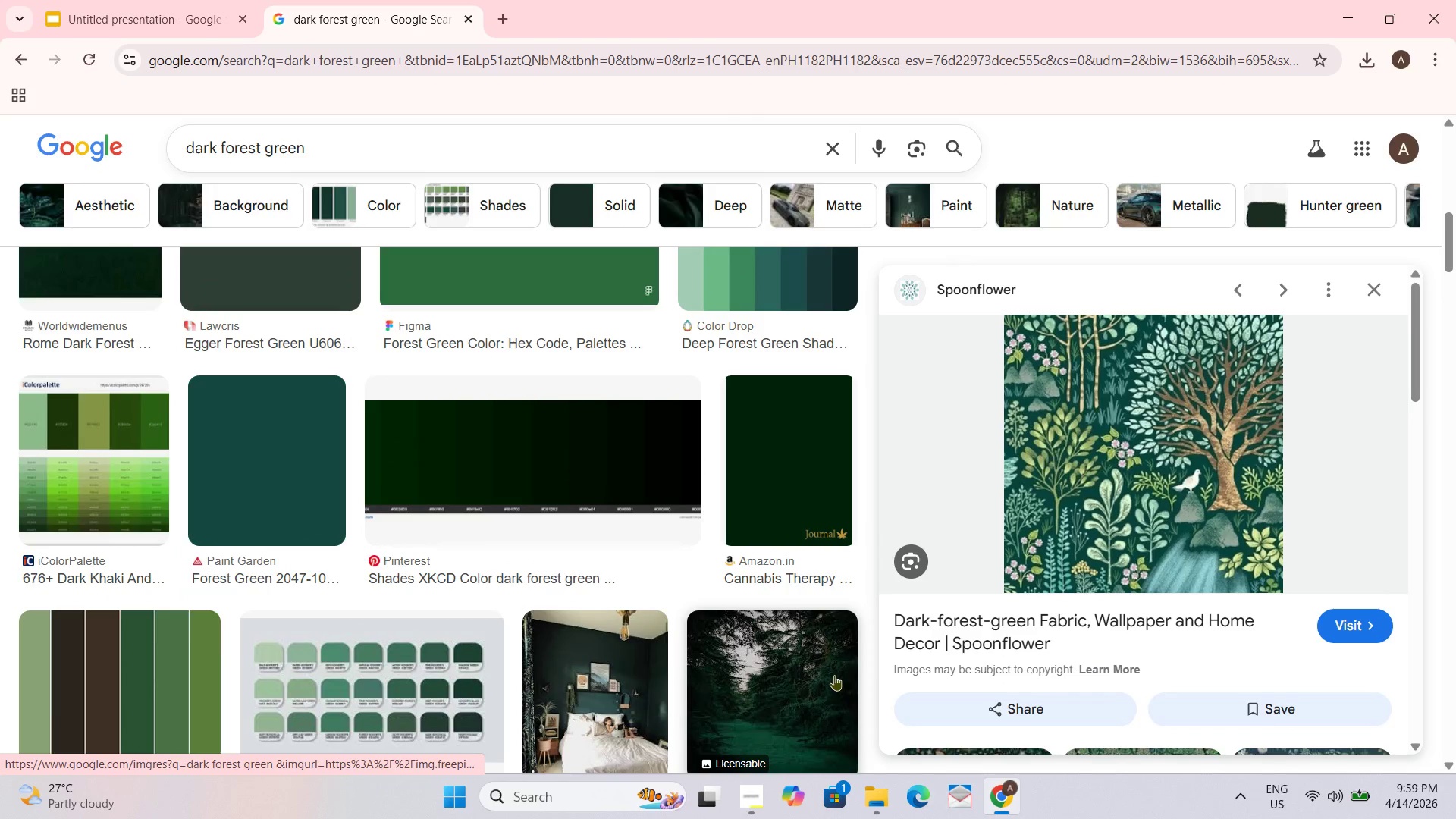 
left_click([817, 669])
 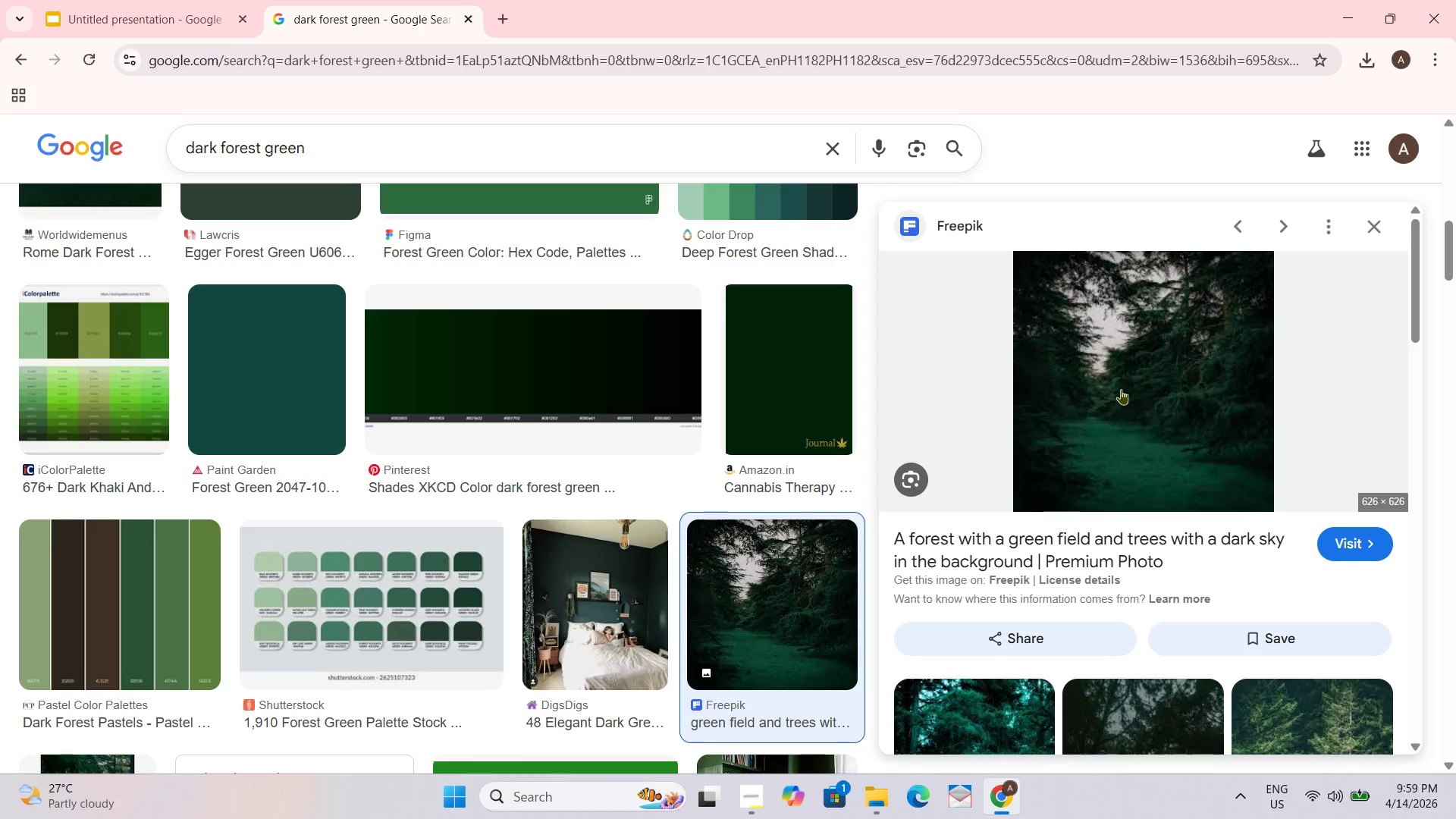 
left_click([1138, 372])
 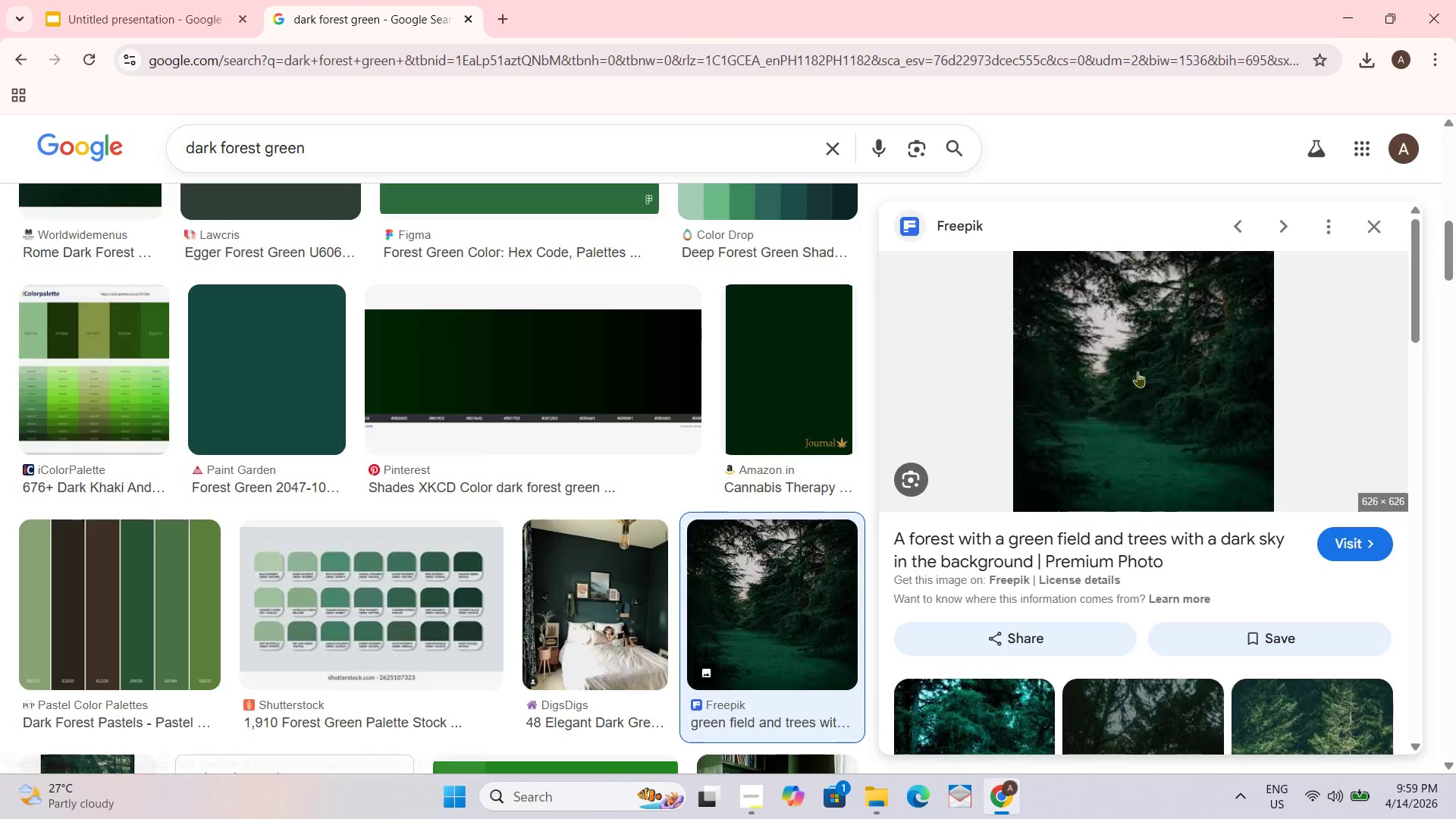 
right_click([1146, 366])
 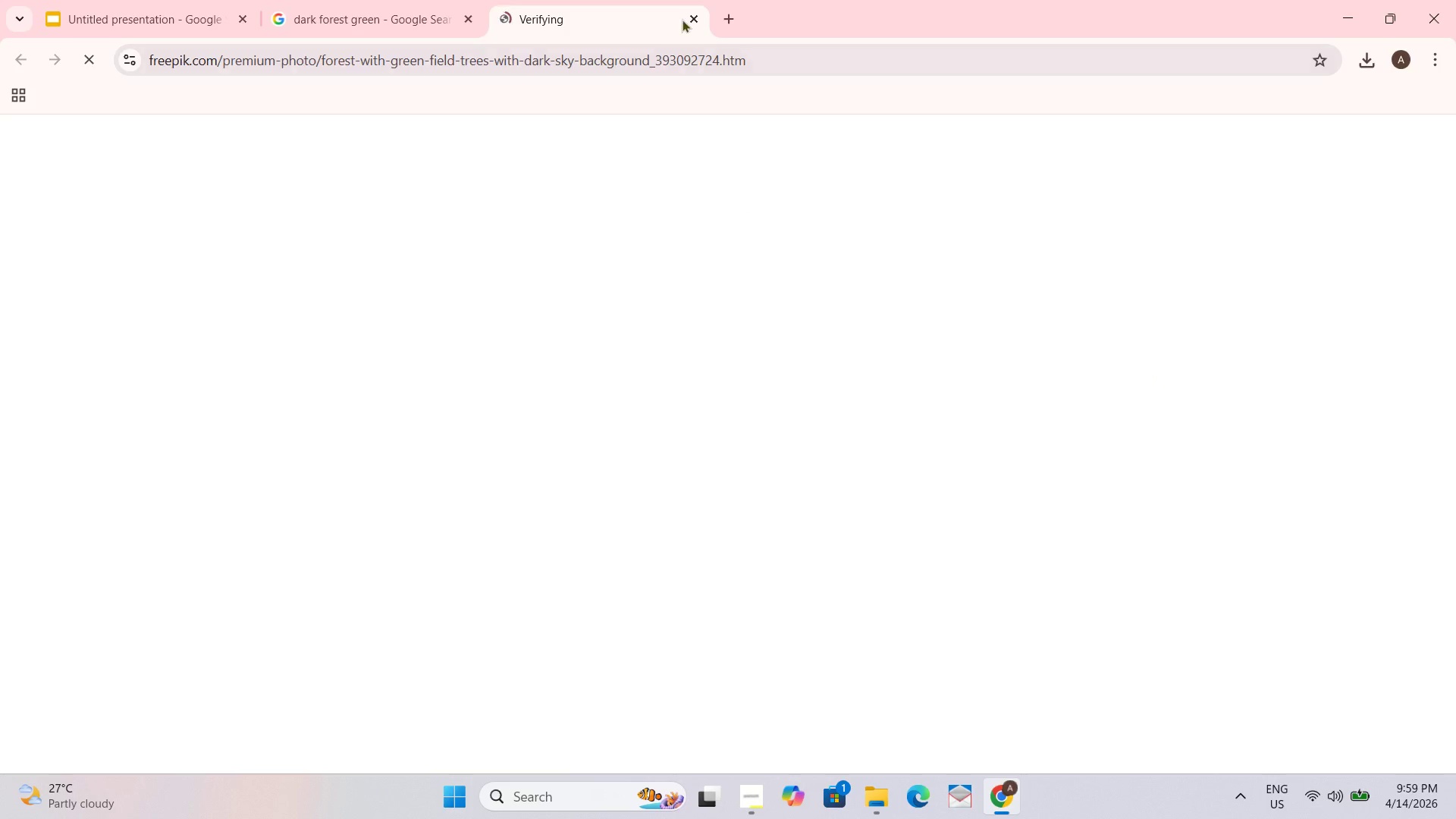 
left_click([692, 15])
 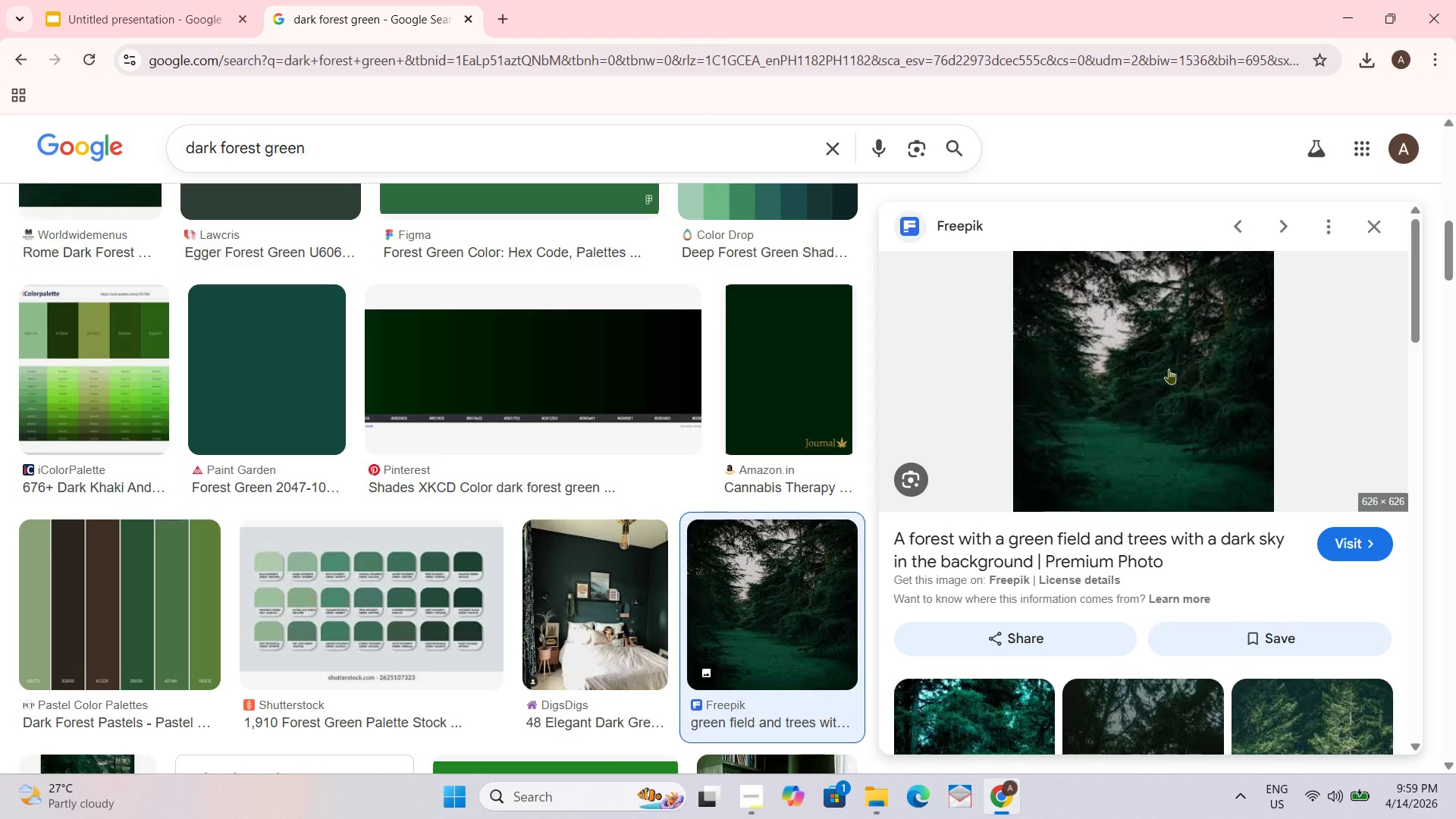 
right_click([1167, 357])
 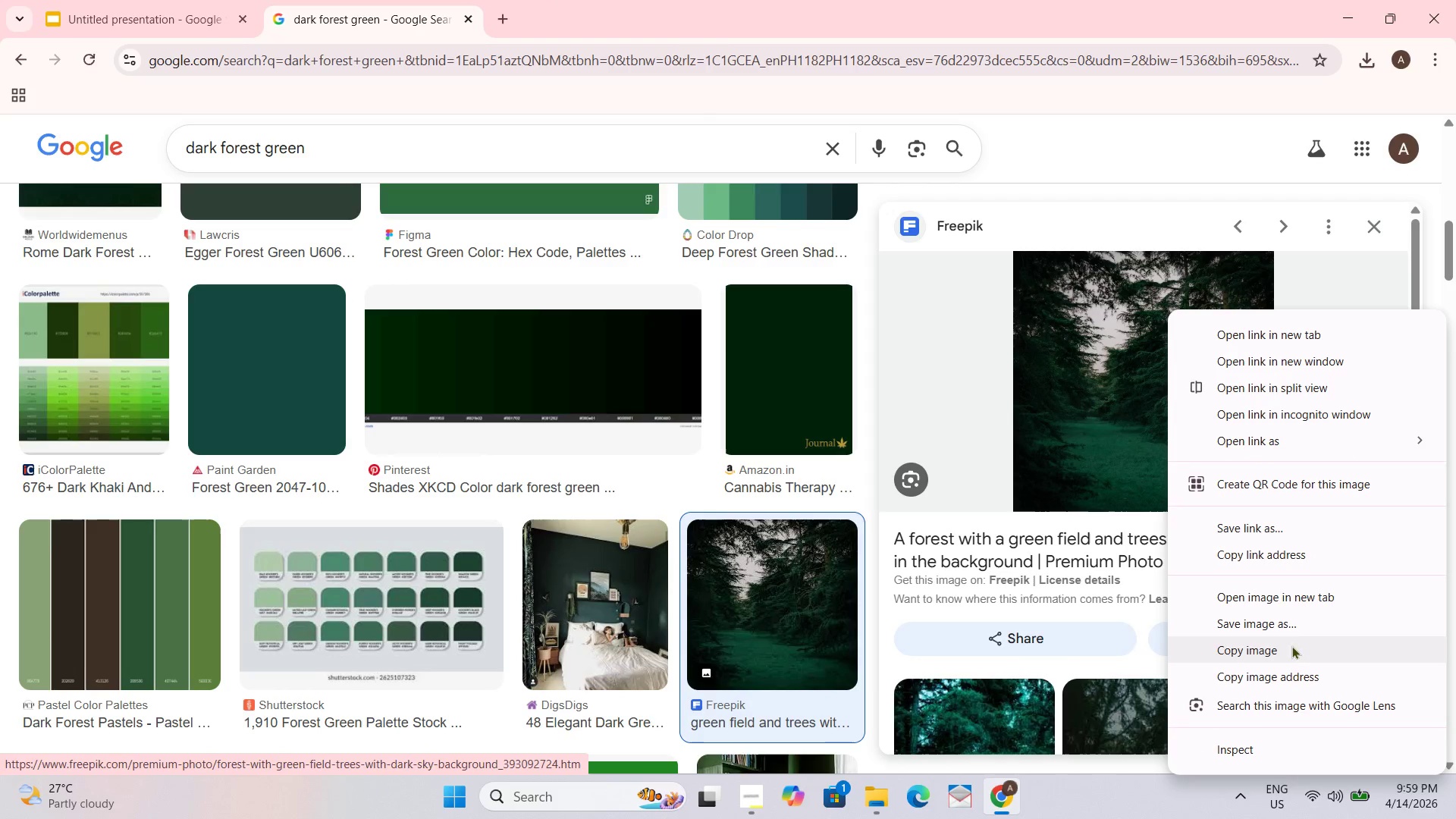 
left_click([1265, 618])
 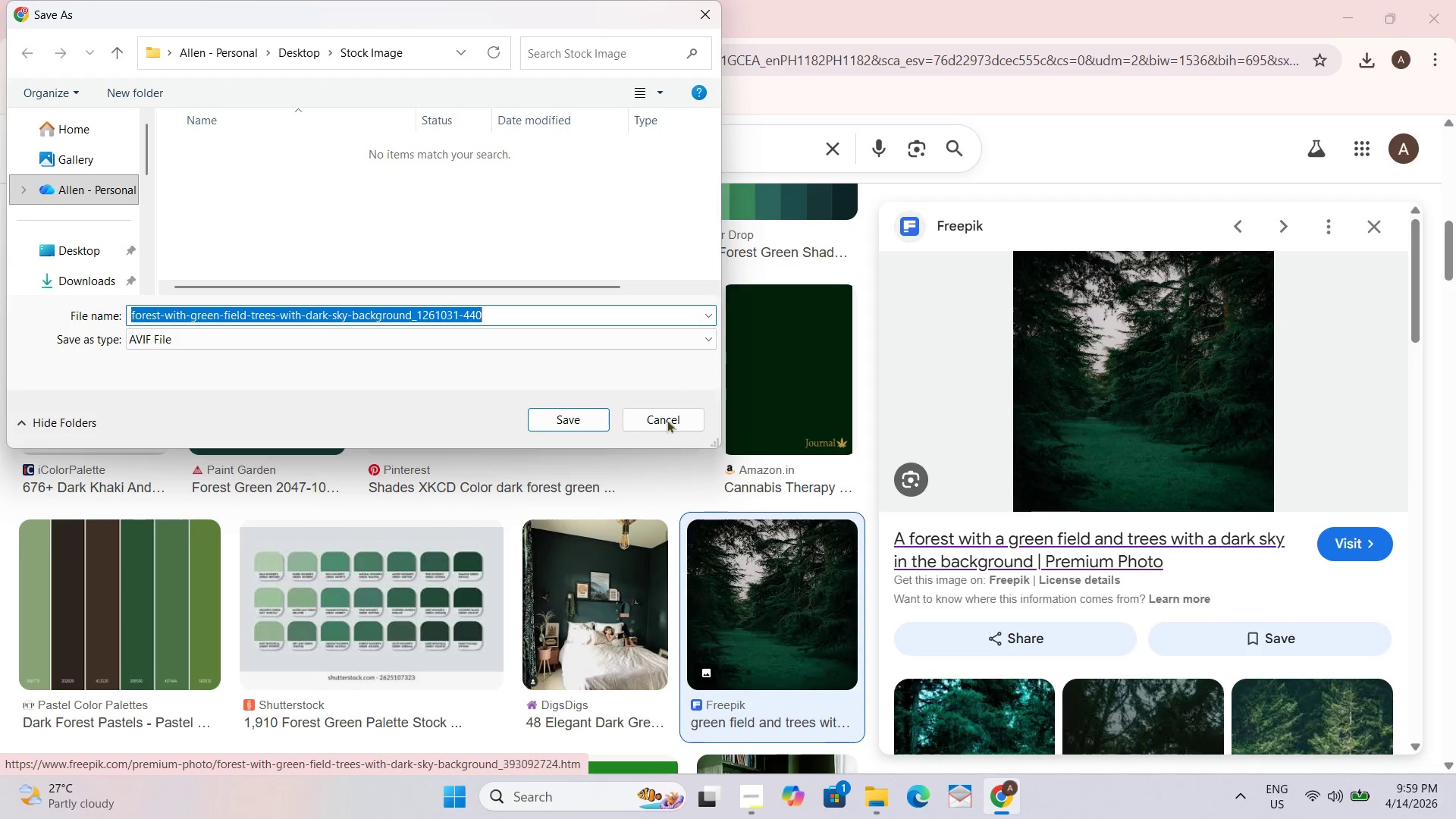 
left_click([72, 247])
 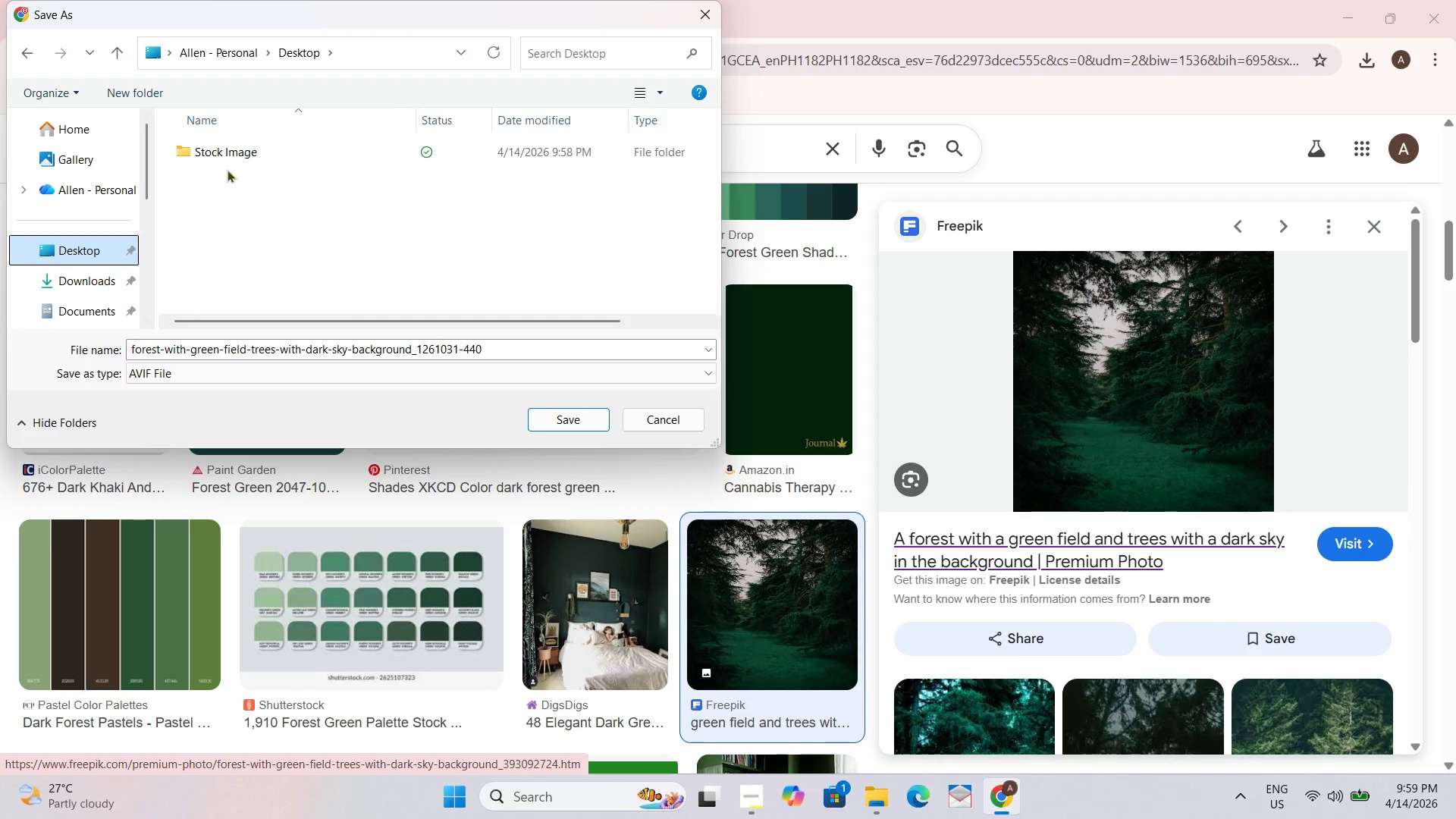 
double_click([231, 162])
 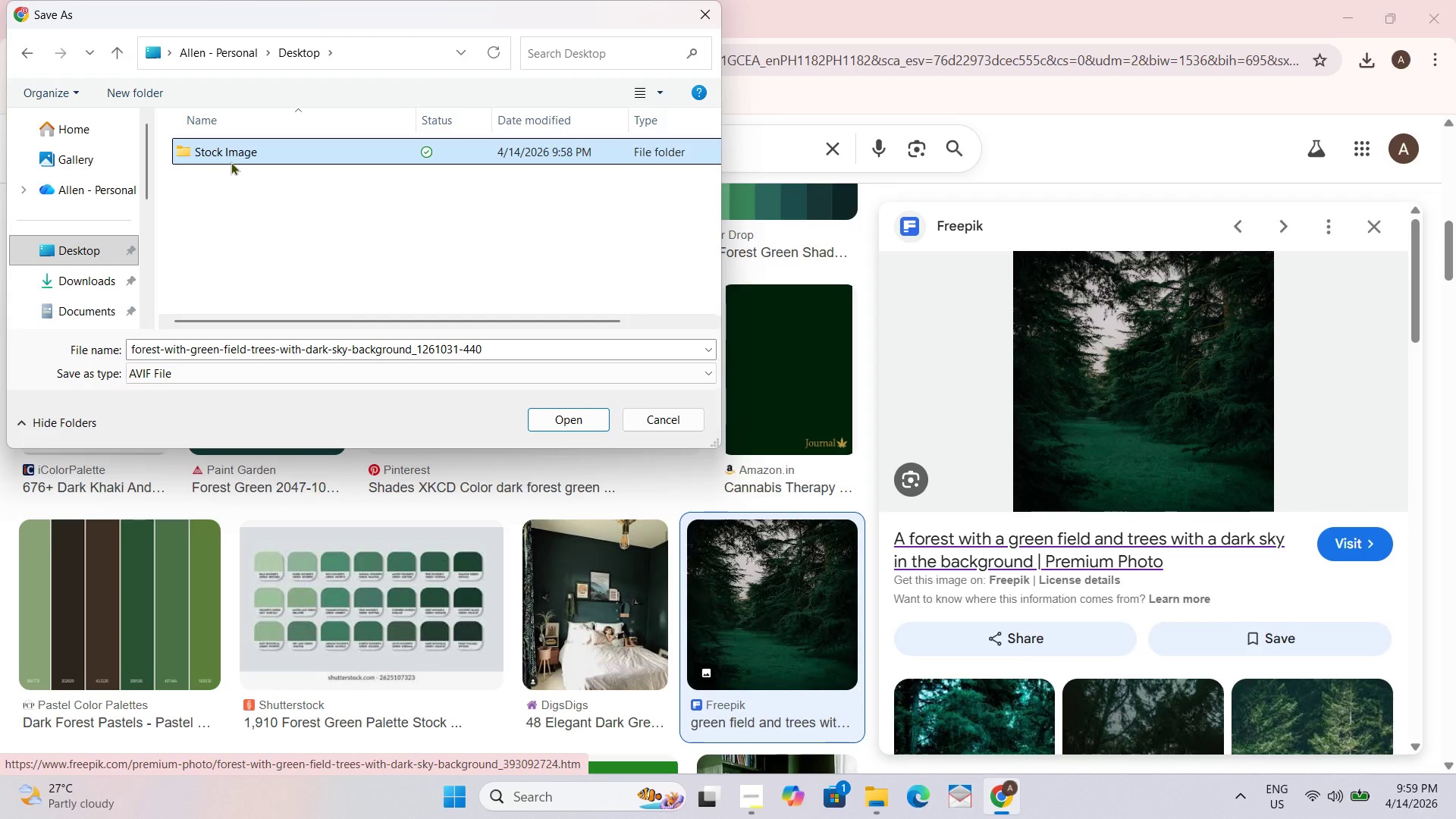 
triple_click([231, 162])
 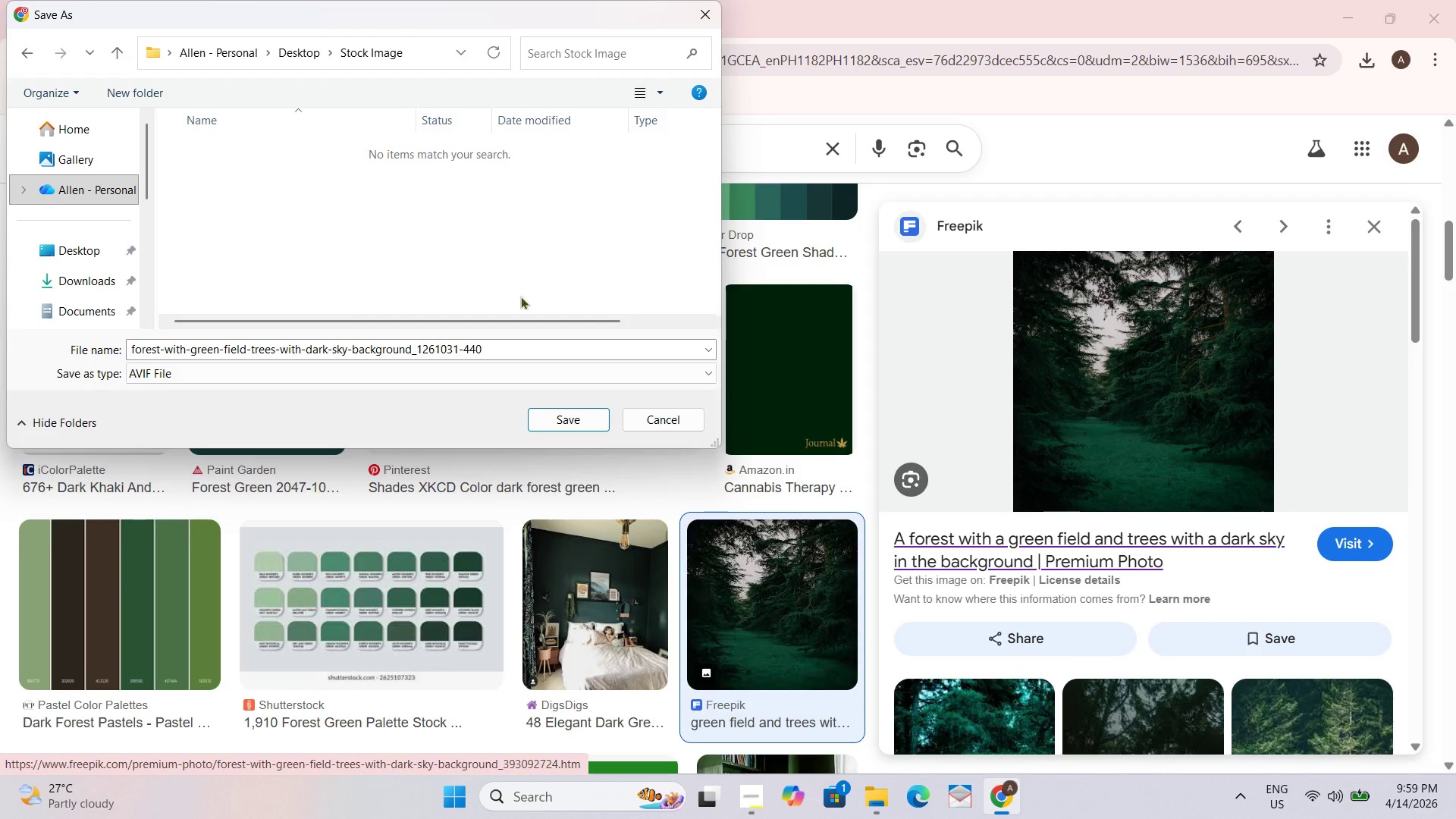 
scroll: coordinate [526, 274], scroll_direction: down, amount: 2.0
 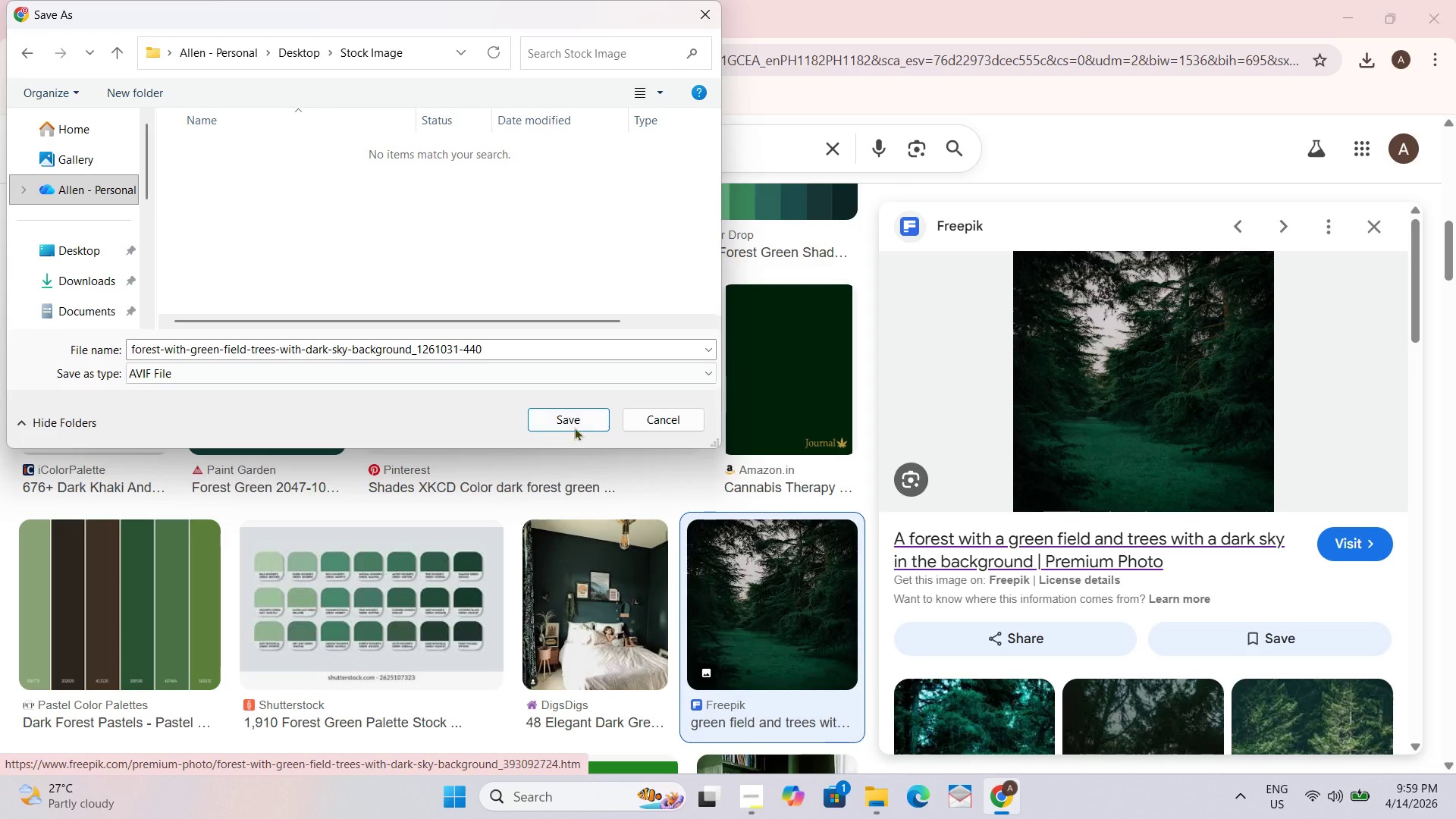 
left_click([573, 415])
 